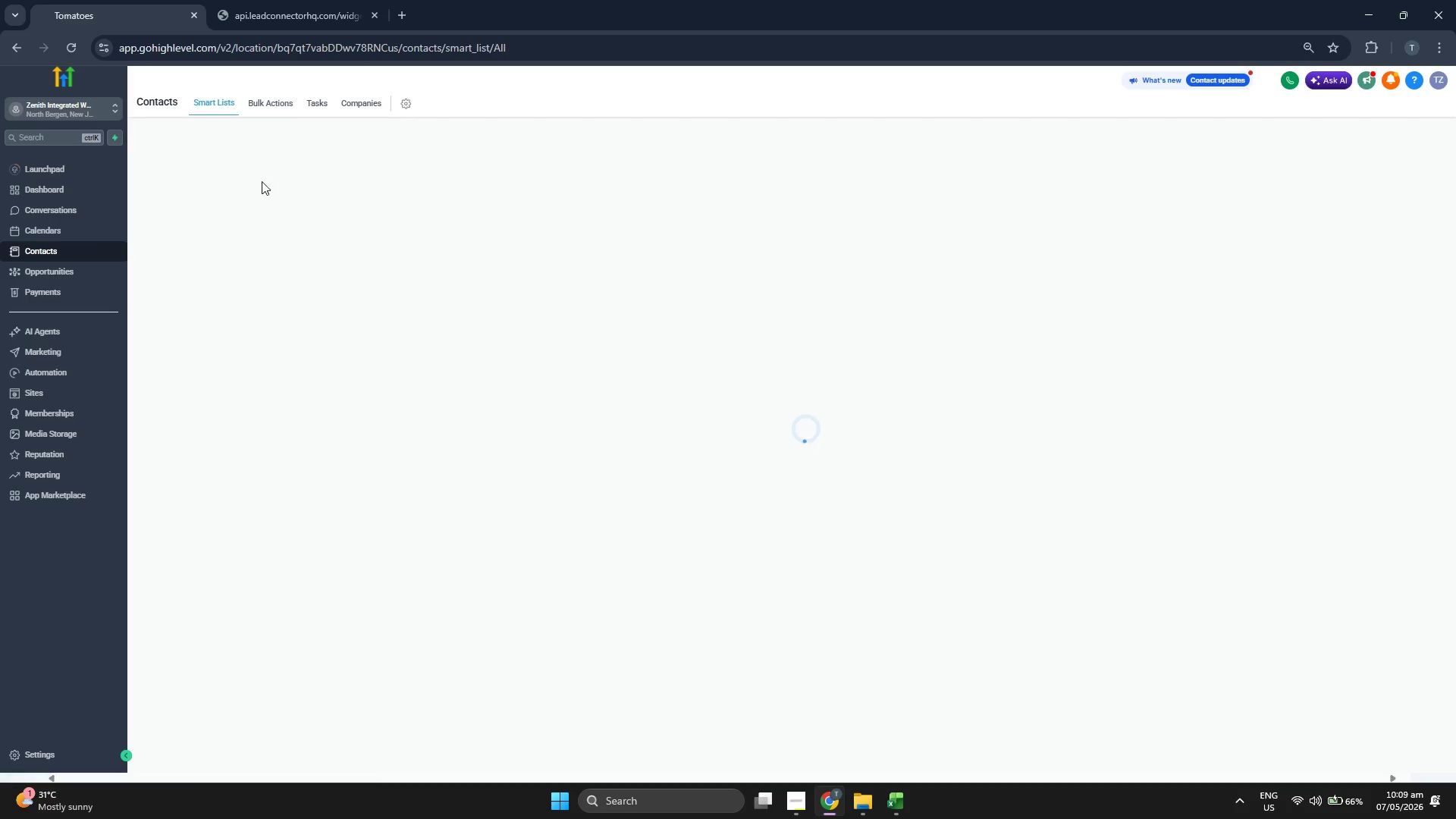 
left_click([896, 807])
 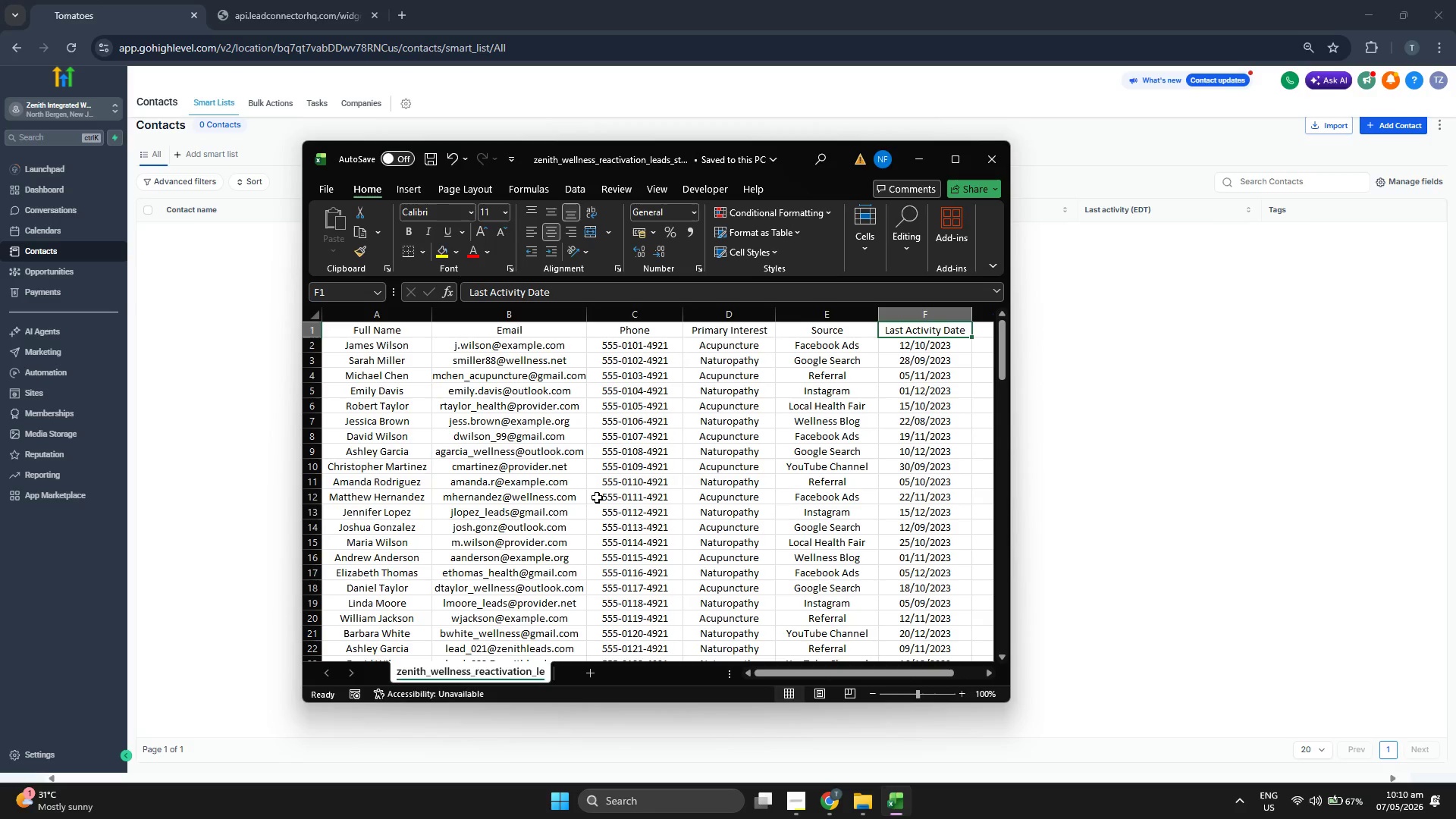 
key(ArrowDown)
 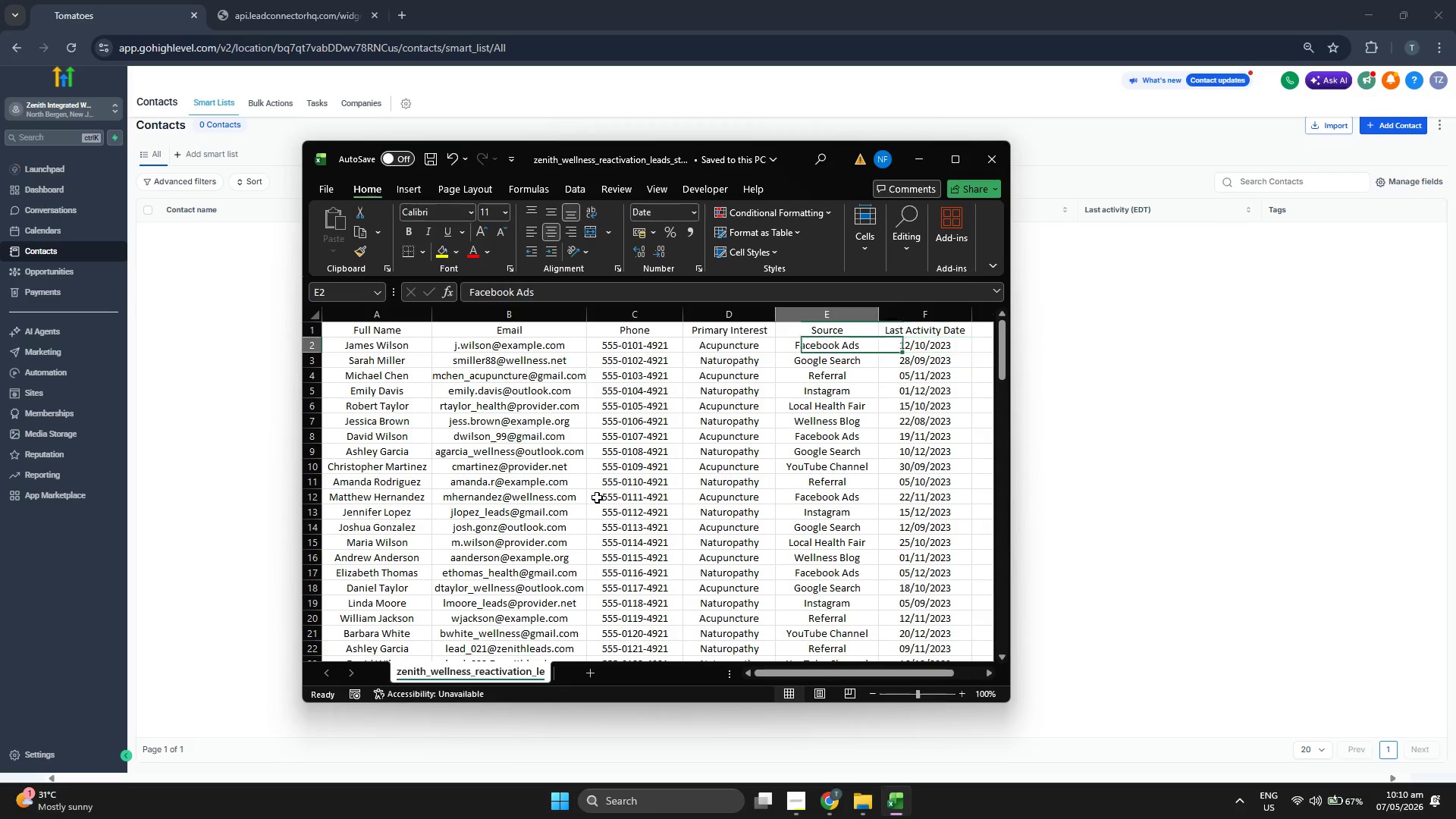 
key(ArrowLeft)
 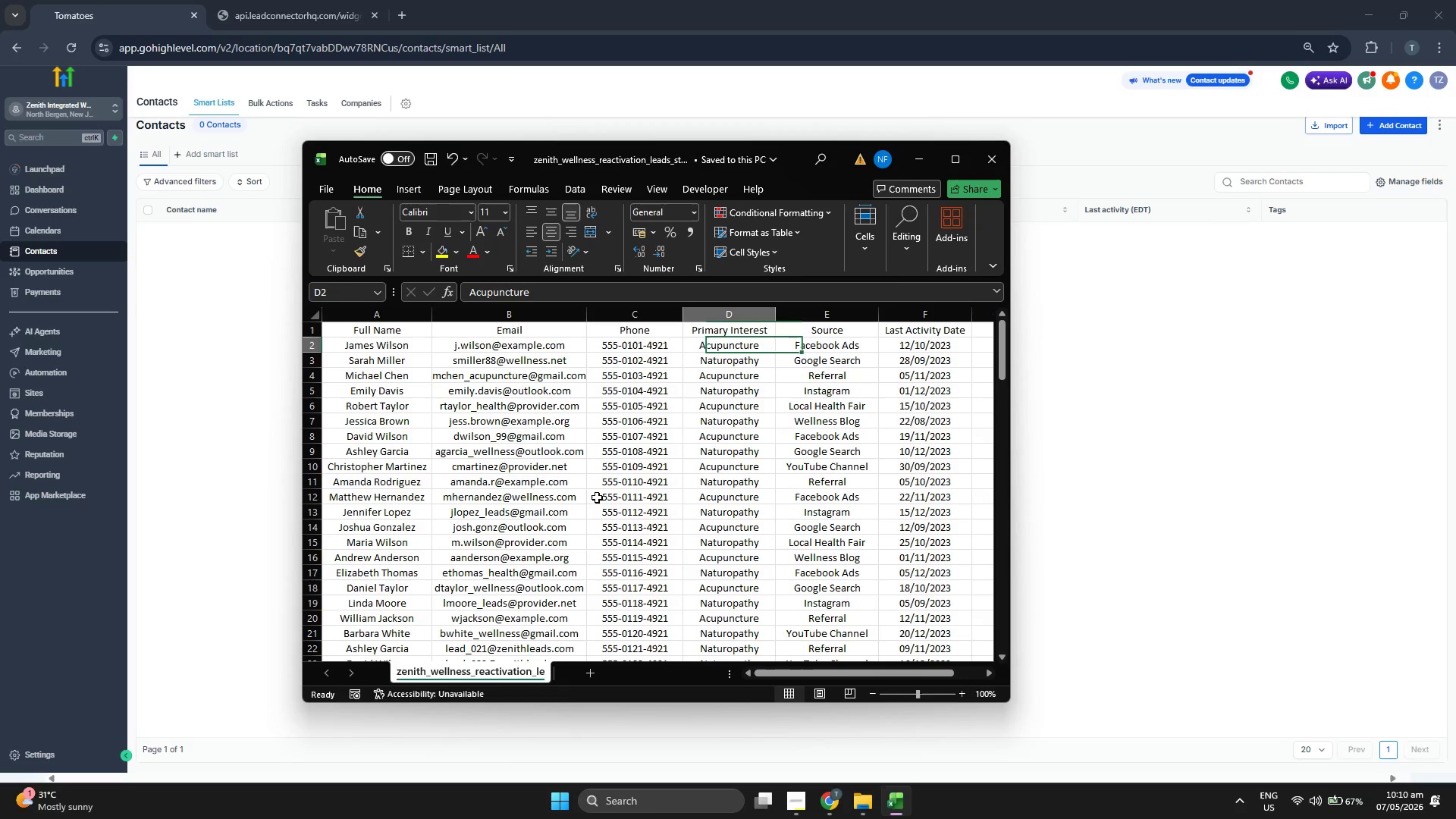 
key(ArrowLeft)
 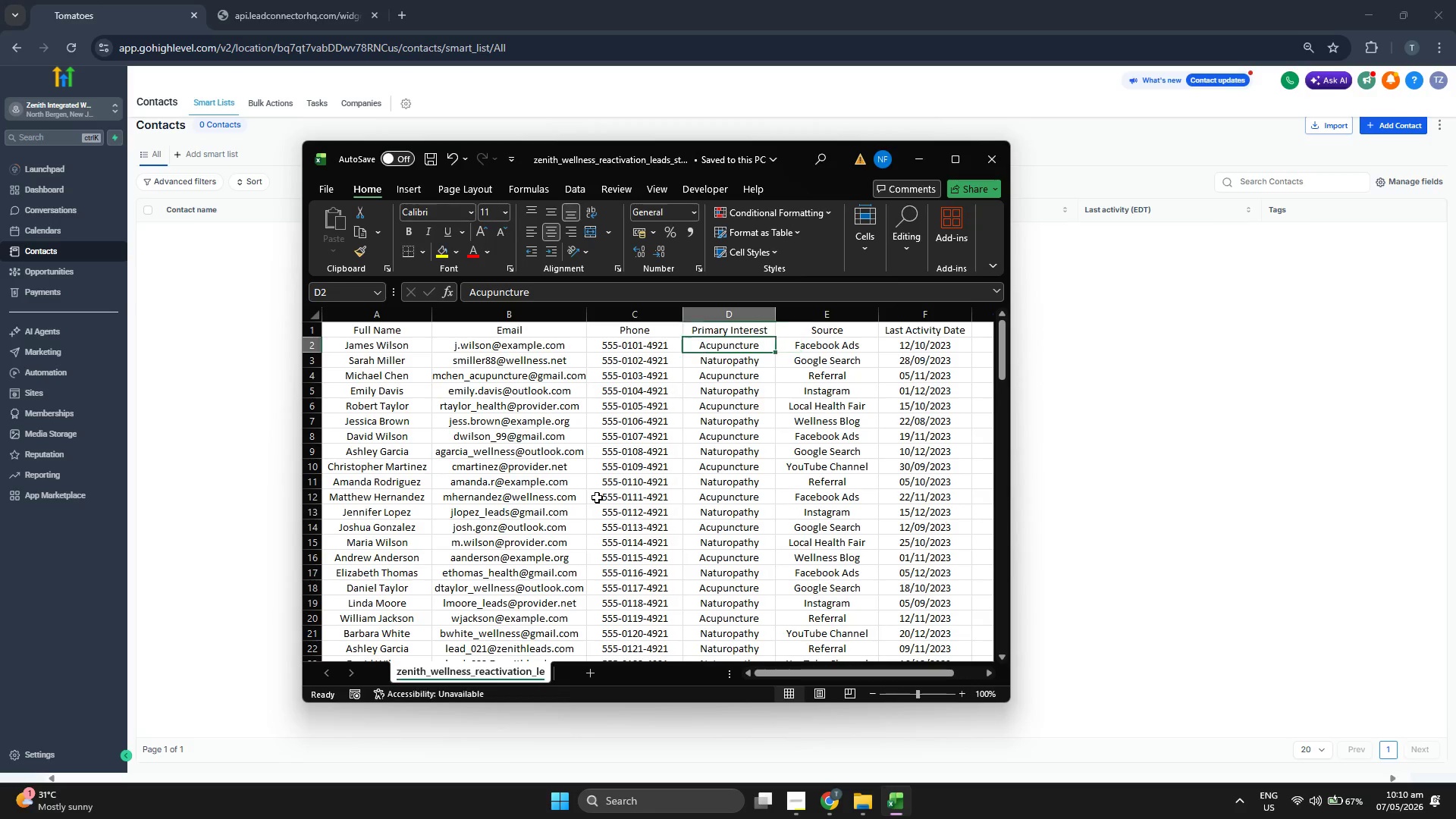 
key(ArrowLeft)
 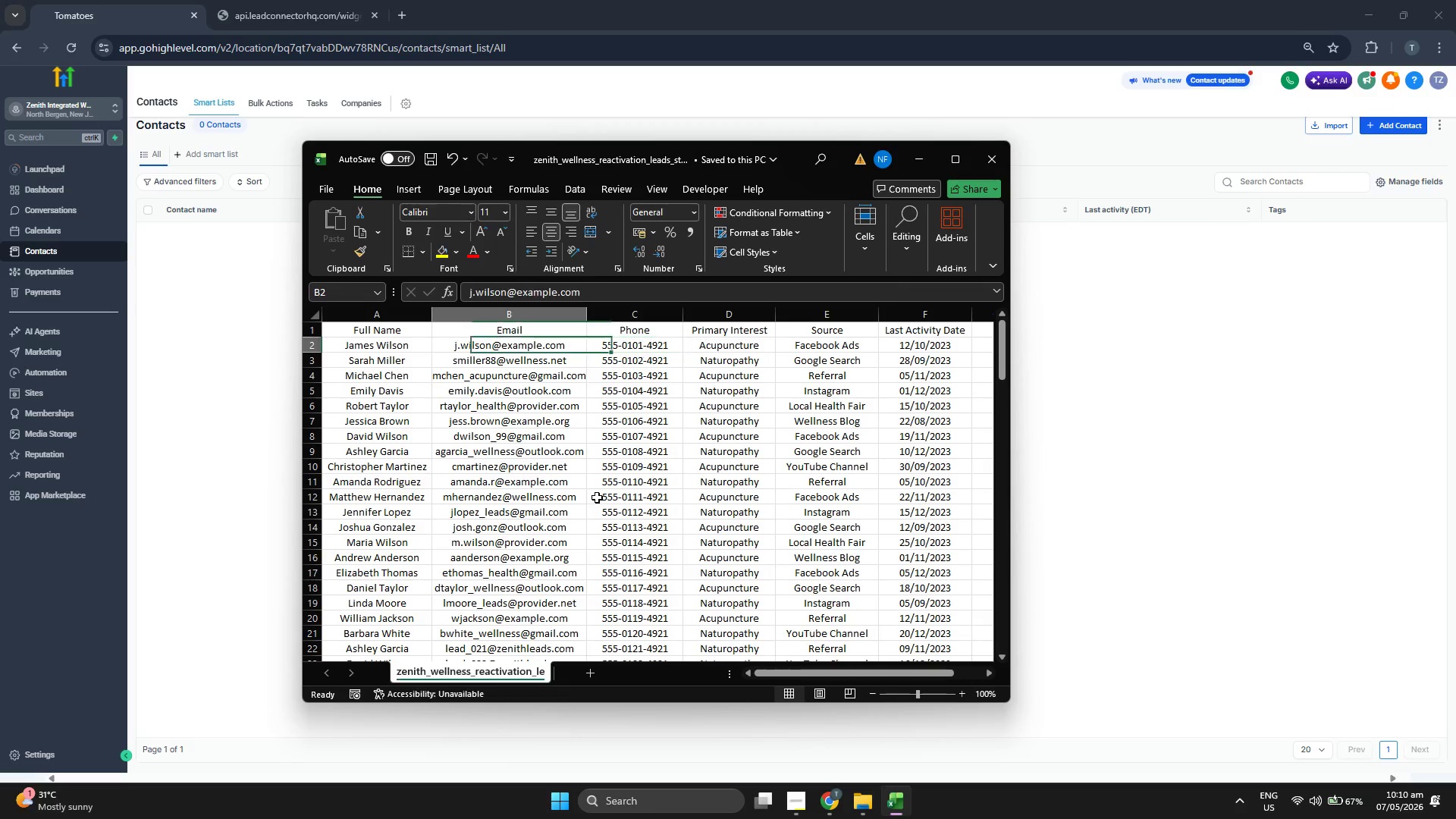 
key(ArrowLeft)
 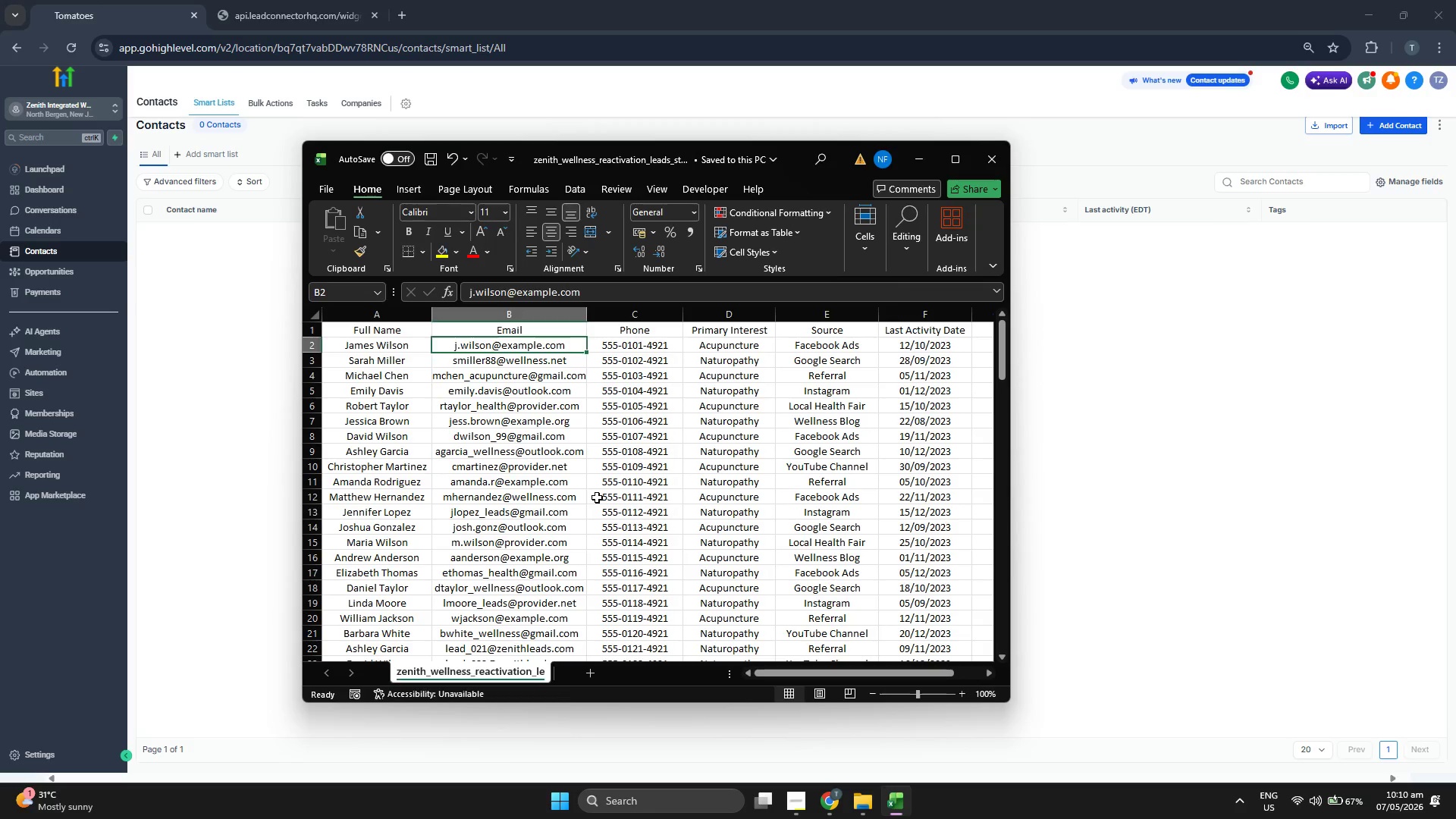 
key(ArrowLeft)
 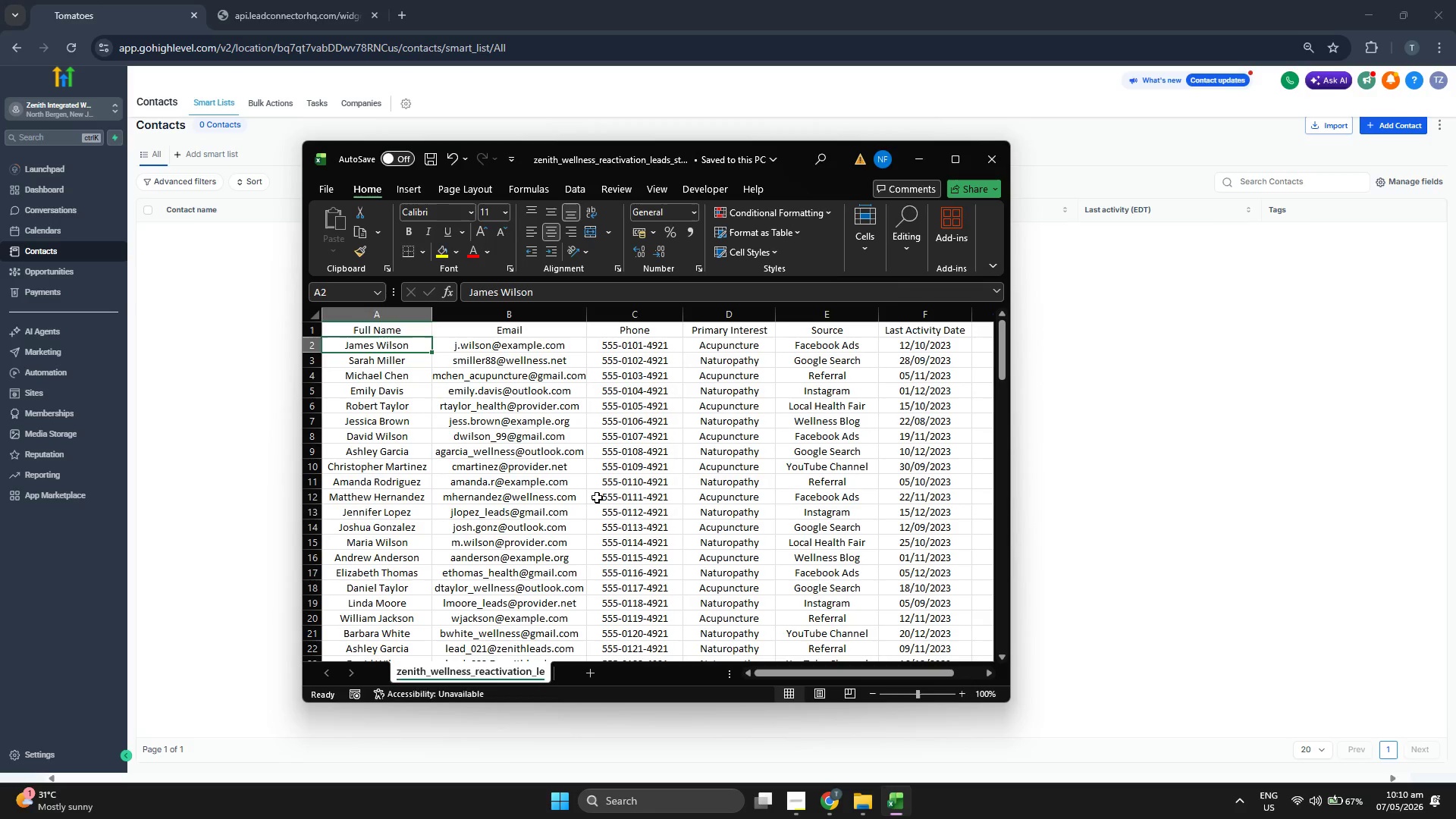 
key(ArrowLeft)
 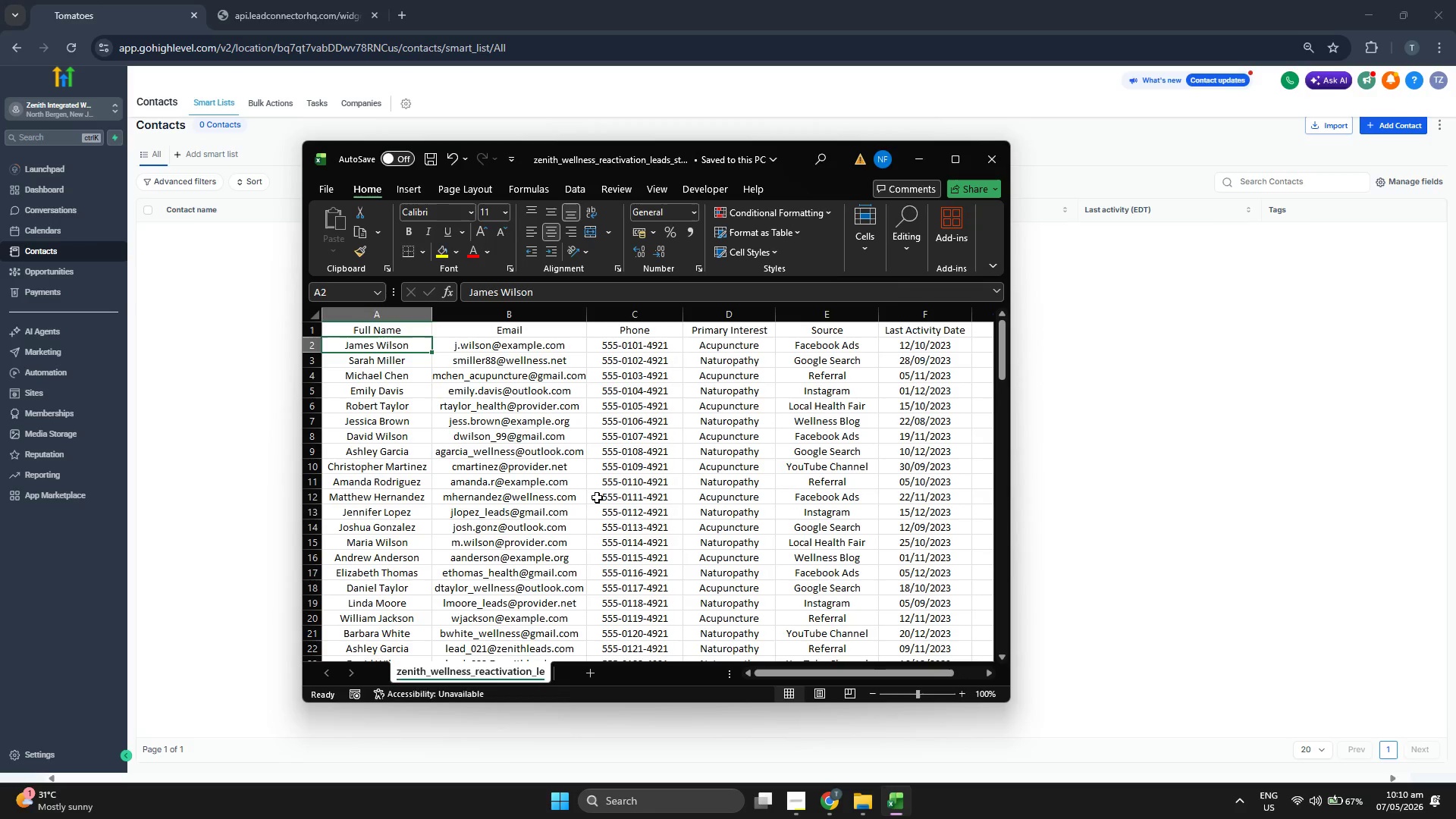 
key(ArrowLeft)
 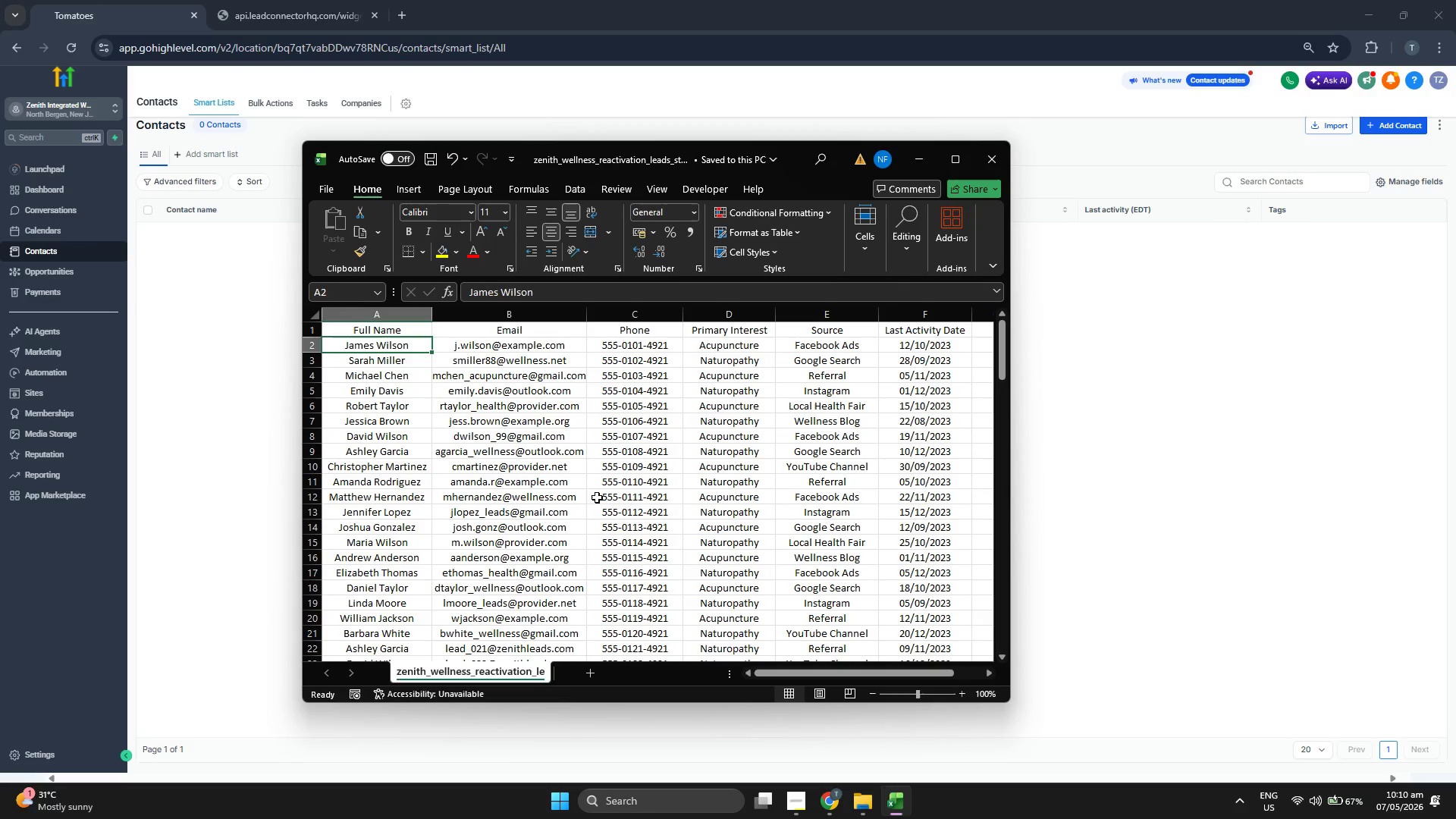 
key(ArrowRight)
 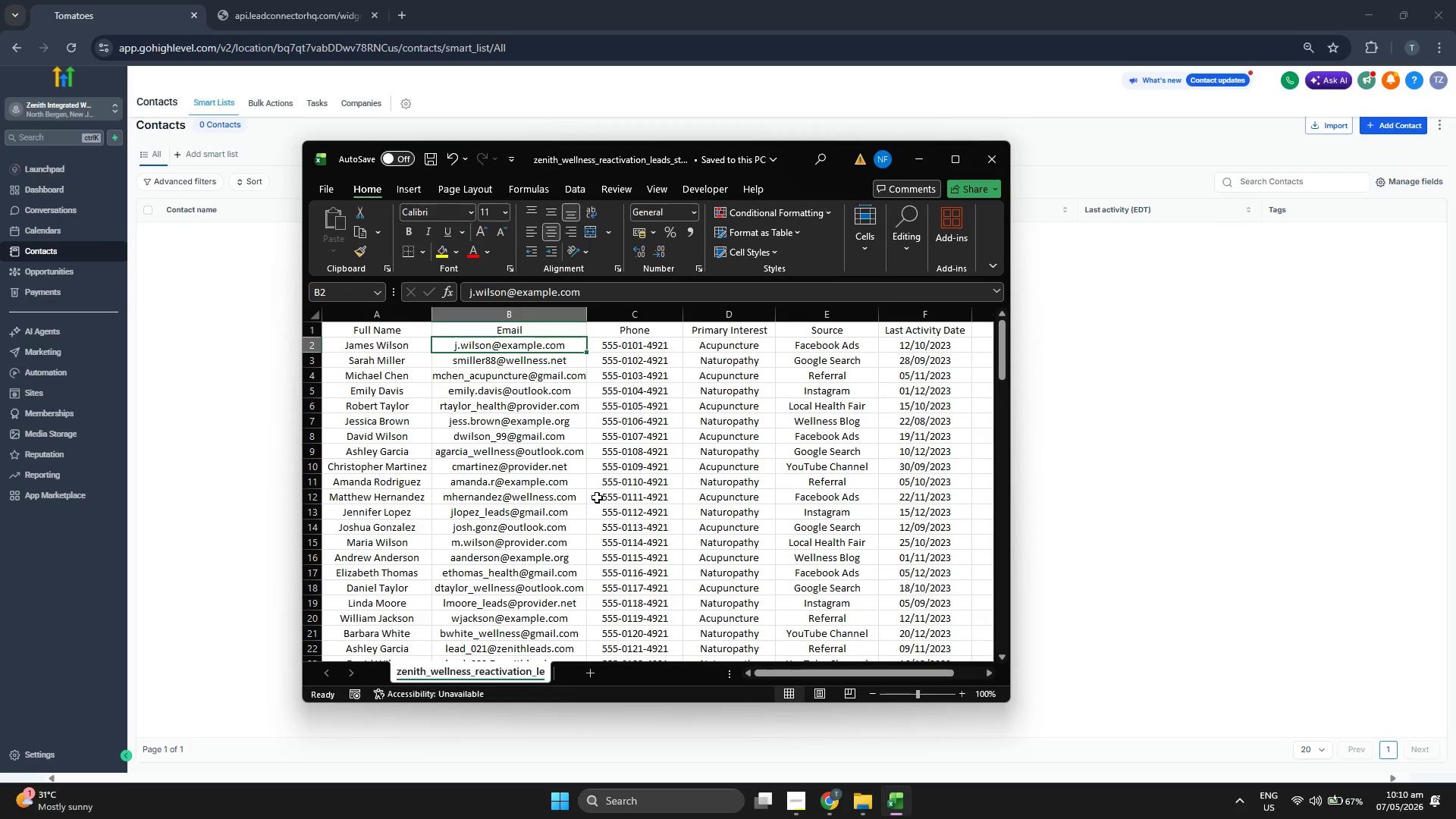 
key(Control+C)
 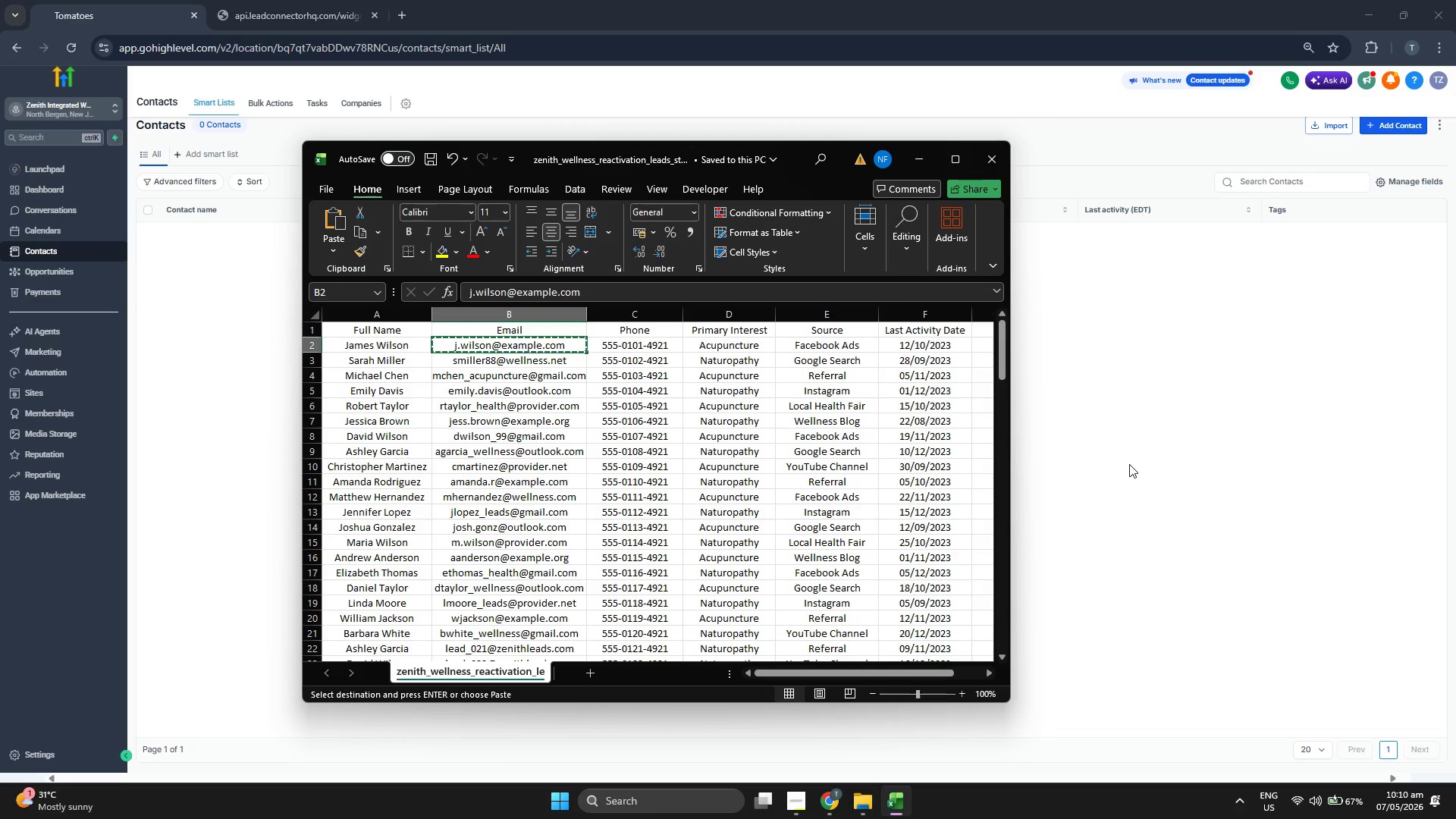 
left_click([1129, 464])
 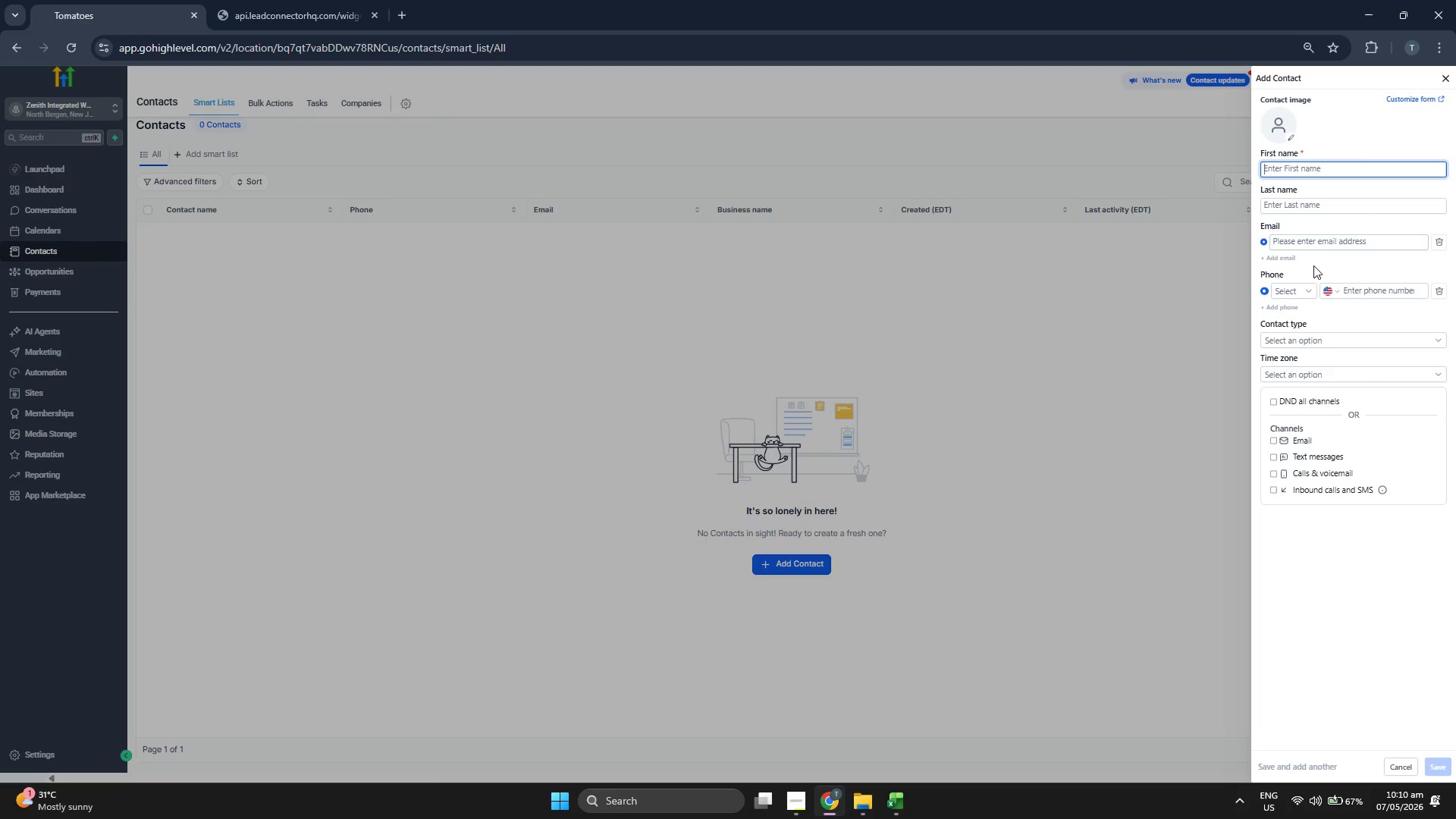 
left_click([1319, 243])
 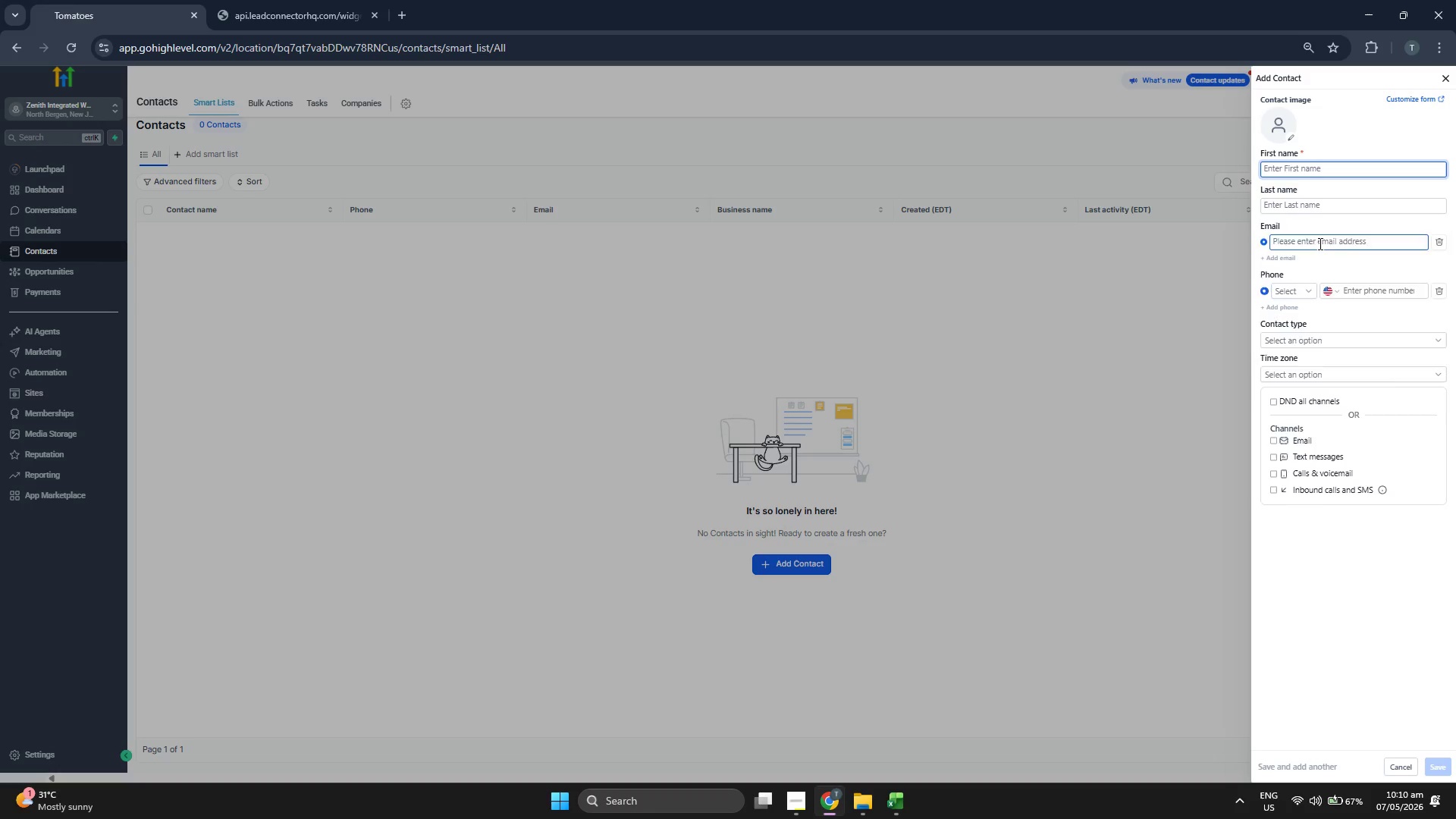 
key(Control+V)
 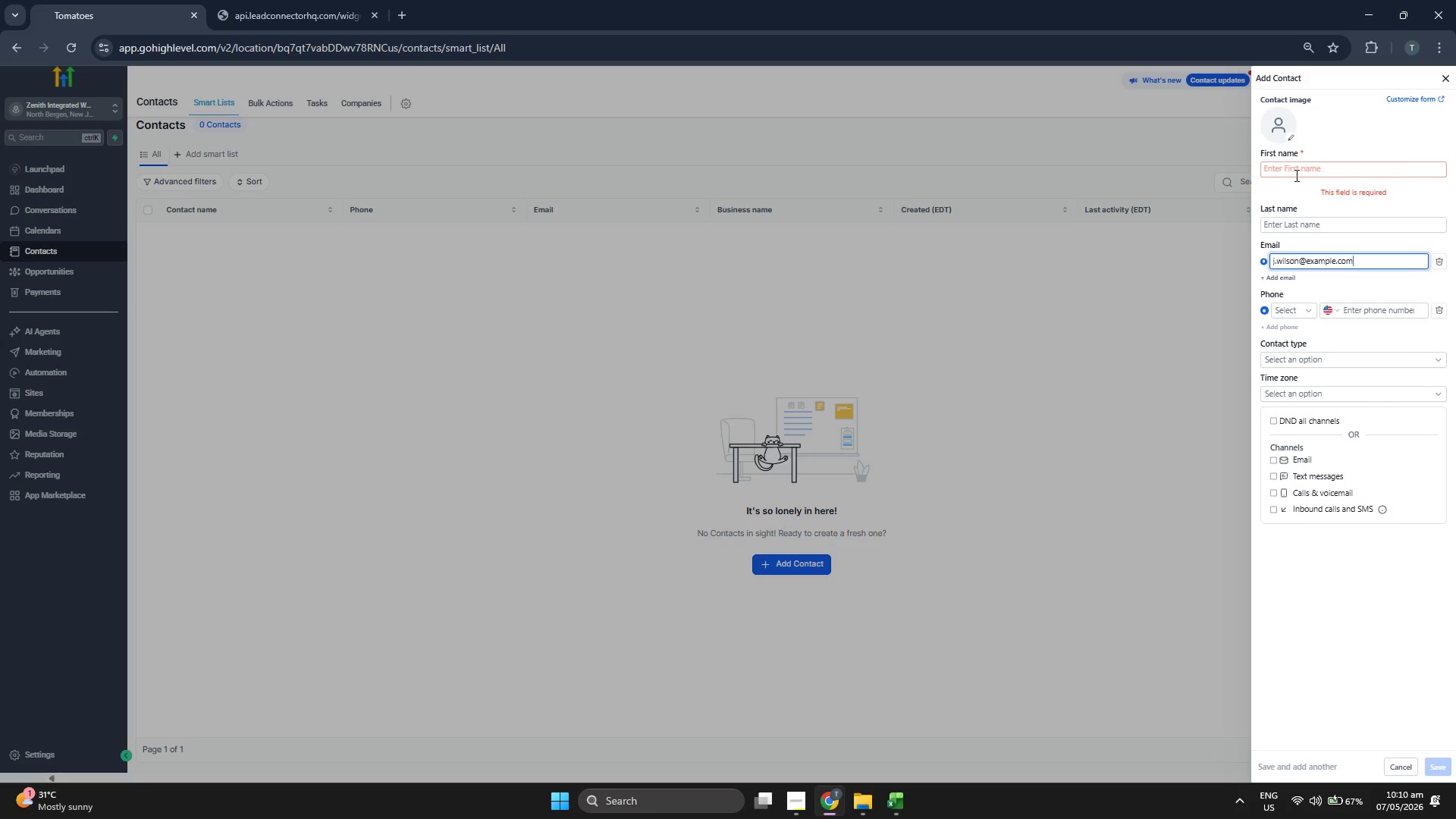 
left_click([1295, 172])
 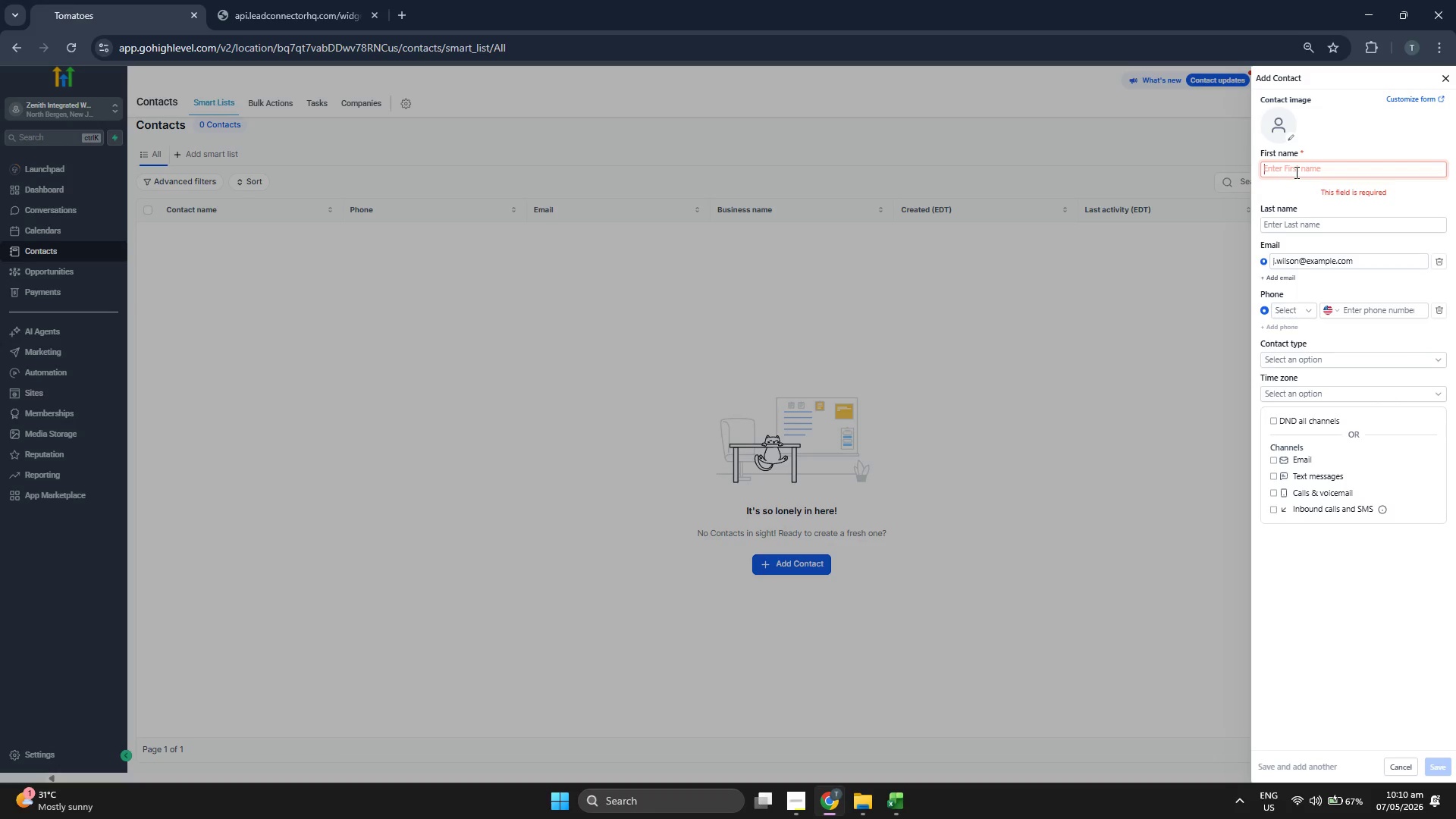 
type(James Wilson)
key(Backspace)
key(Backspace)
key(Backspace)
key(Backspace)
key(Backspace)
key(Backspace)
key(Backspace)
key(Tab)
type(w)
key(Backspace)
type(Wil)
key(Backspace)
type(lson)
 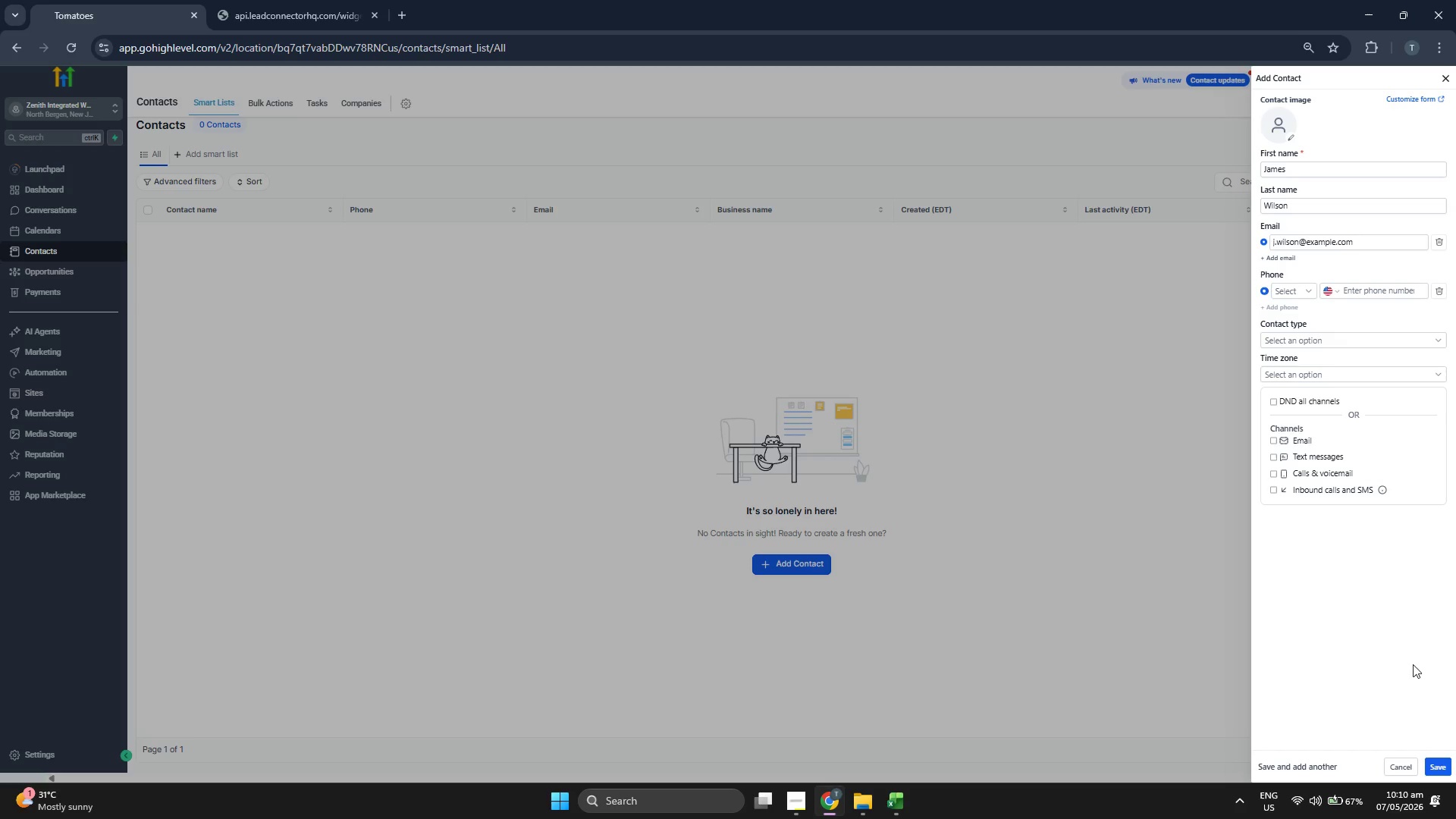 
left_click([1440, 762])
 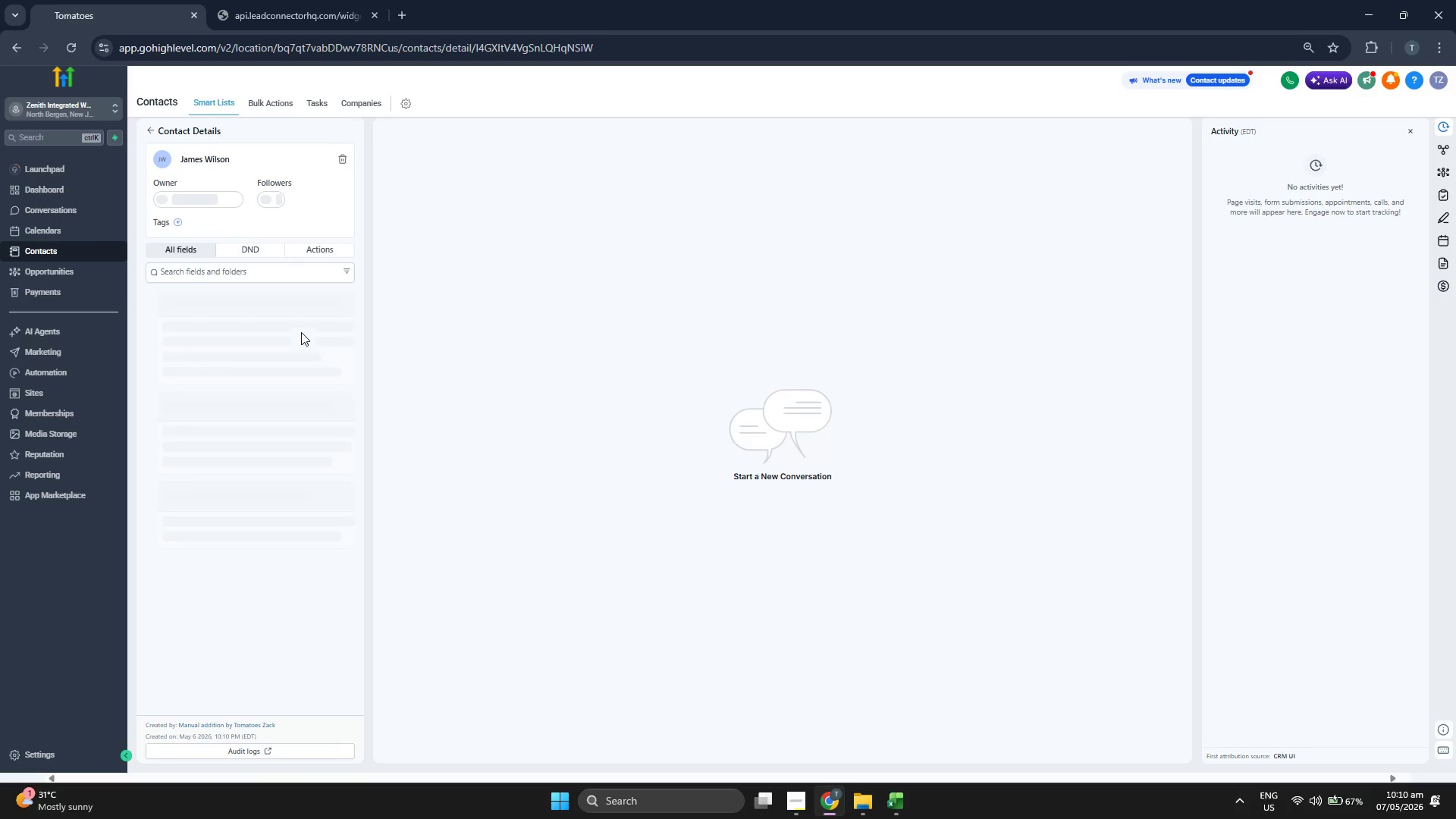 
wait(6.22)
 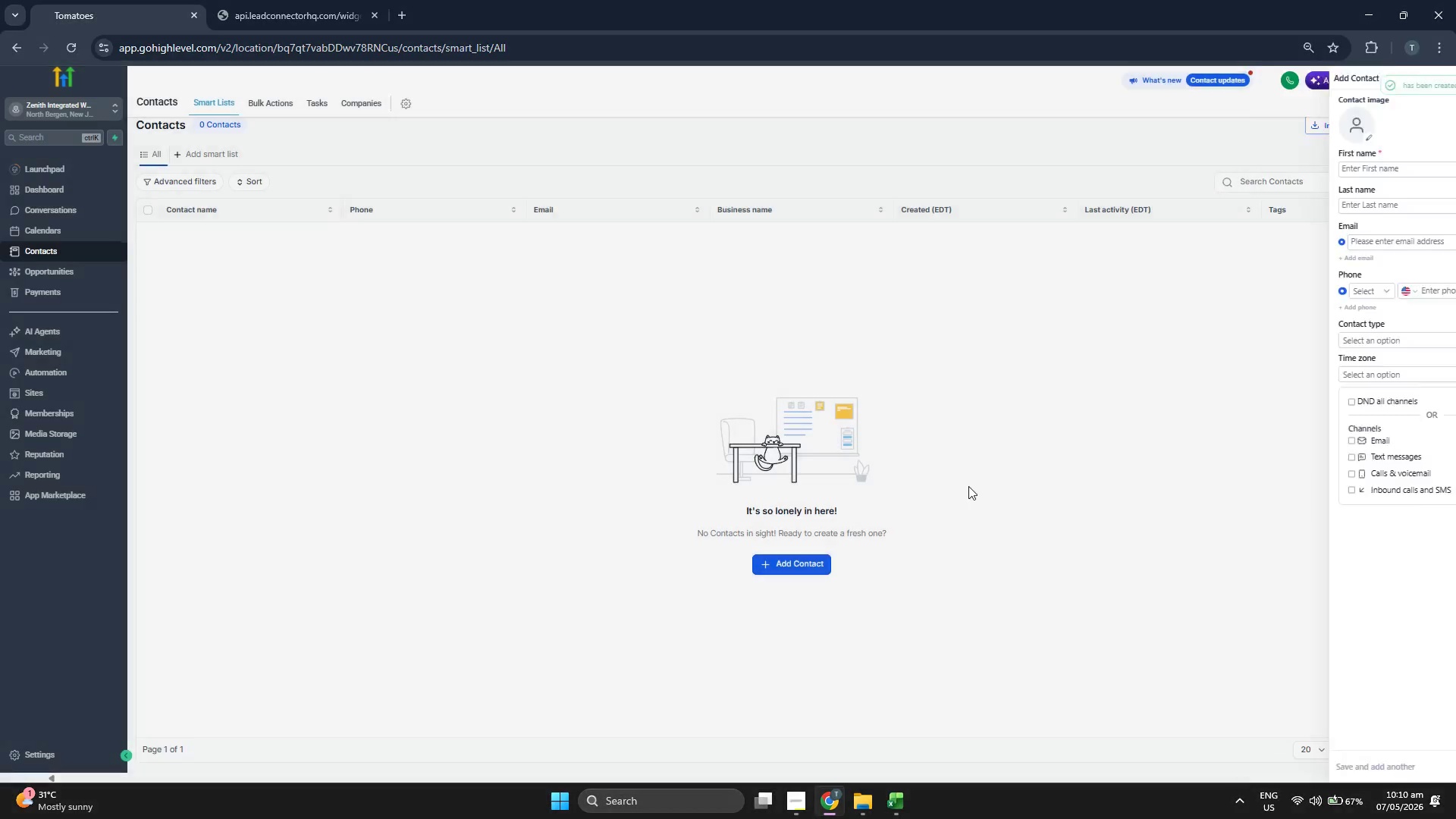 
scroll: coordinate [347, 350], scroll_direction: down, amount: 3.0
 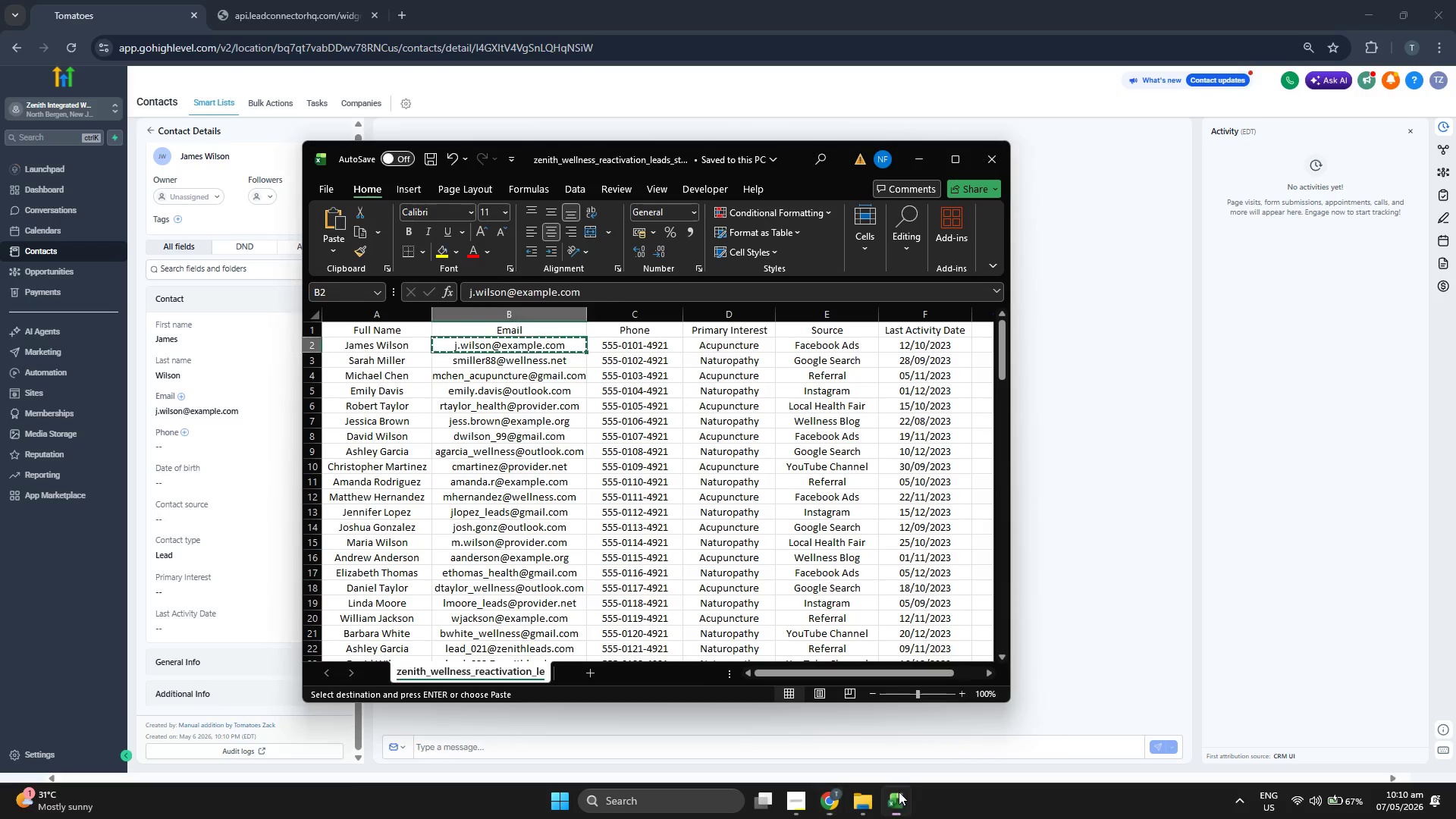 
key(ArrowRight)
 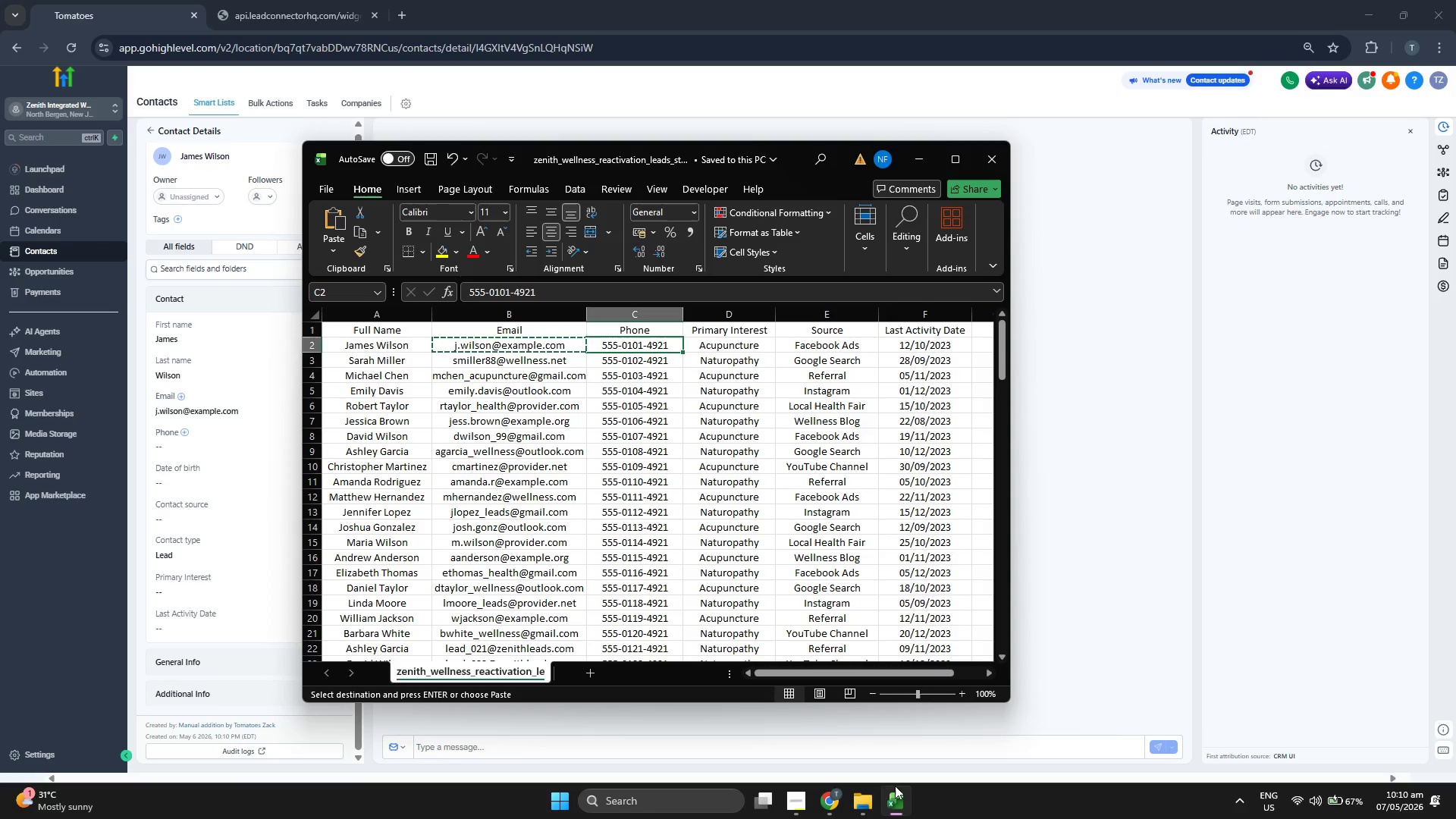 
key(Control+C)
 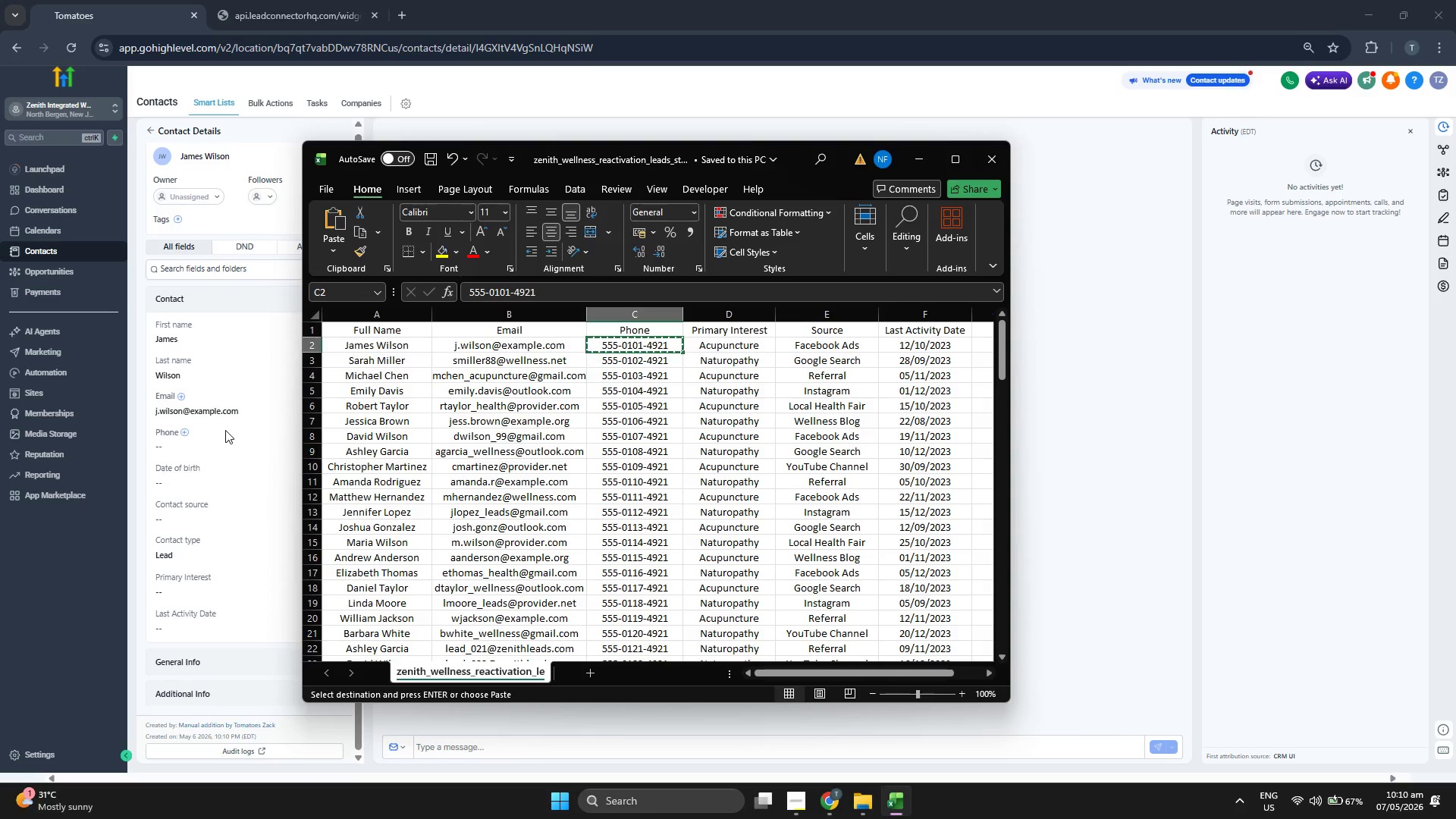 
left_click([231, 443])
 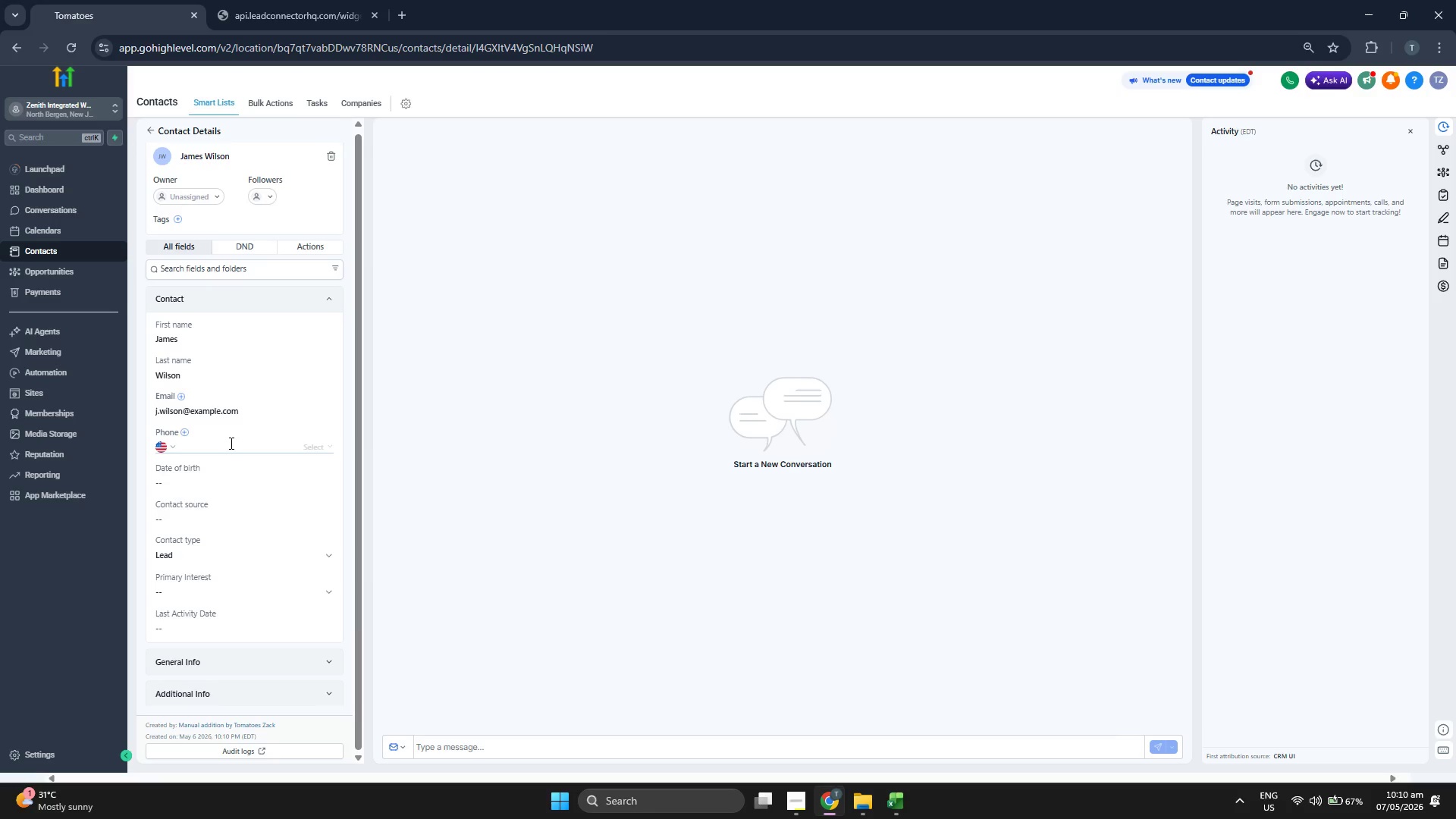 
key(Shift+ShiftRight)
 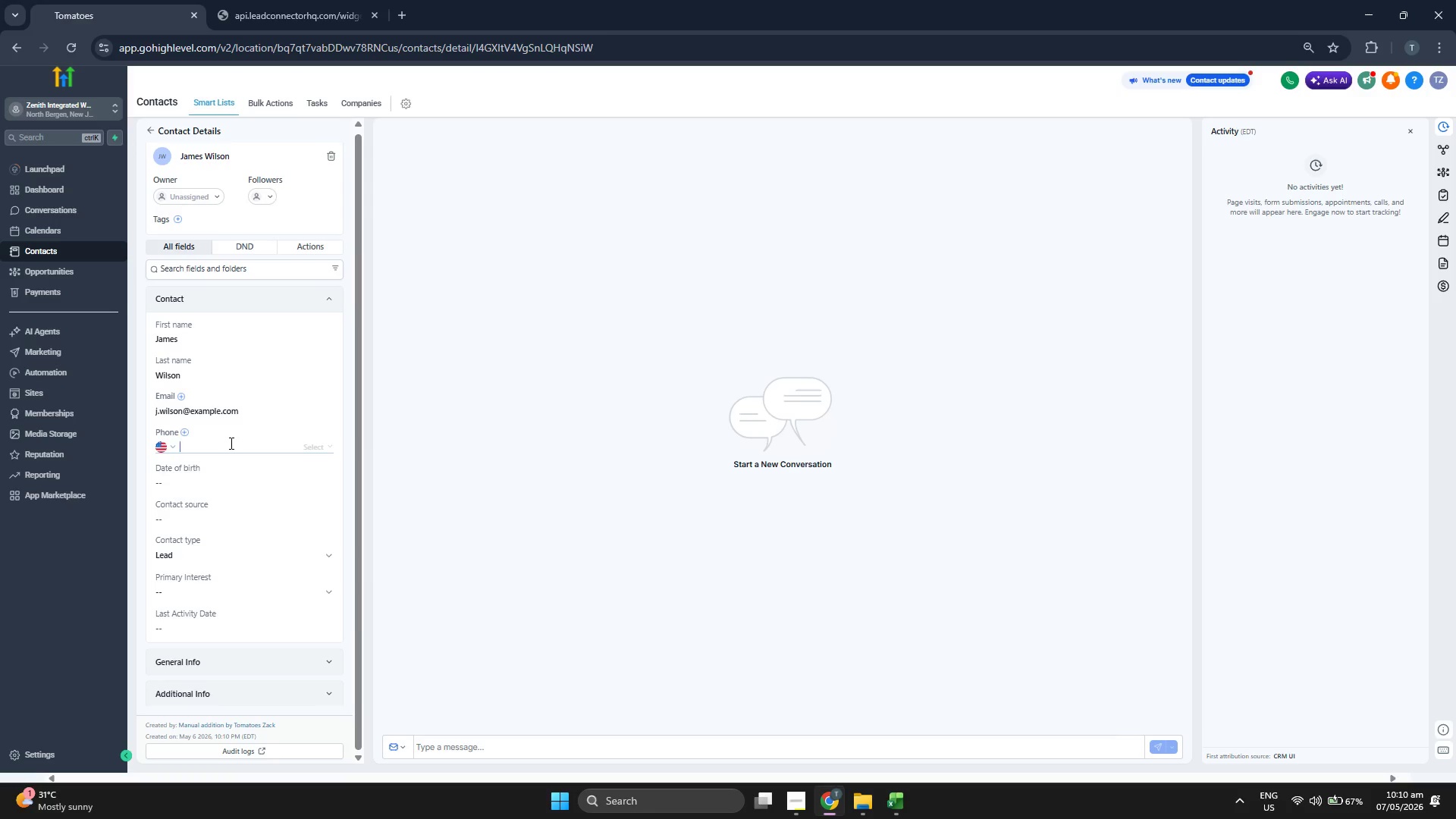 
key(Shift+Equal)
 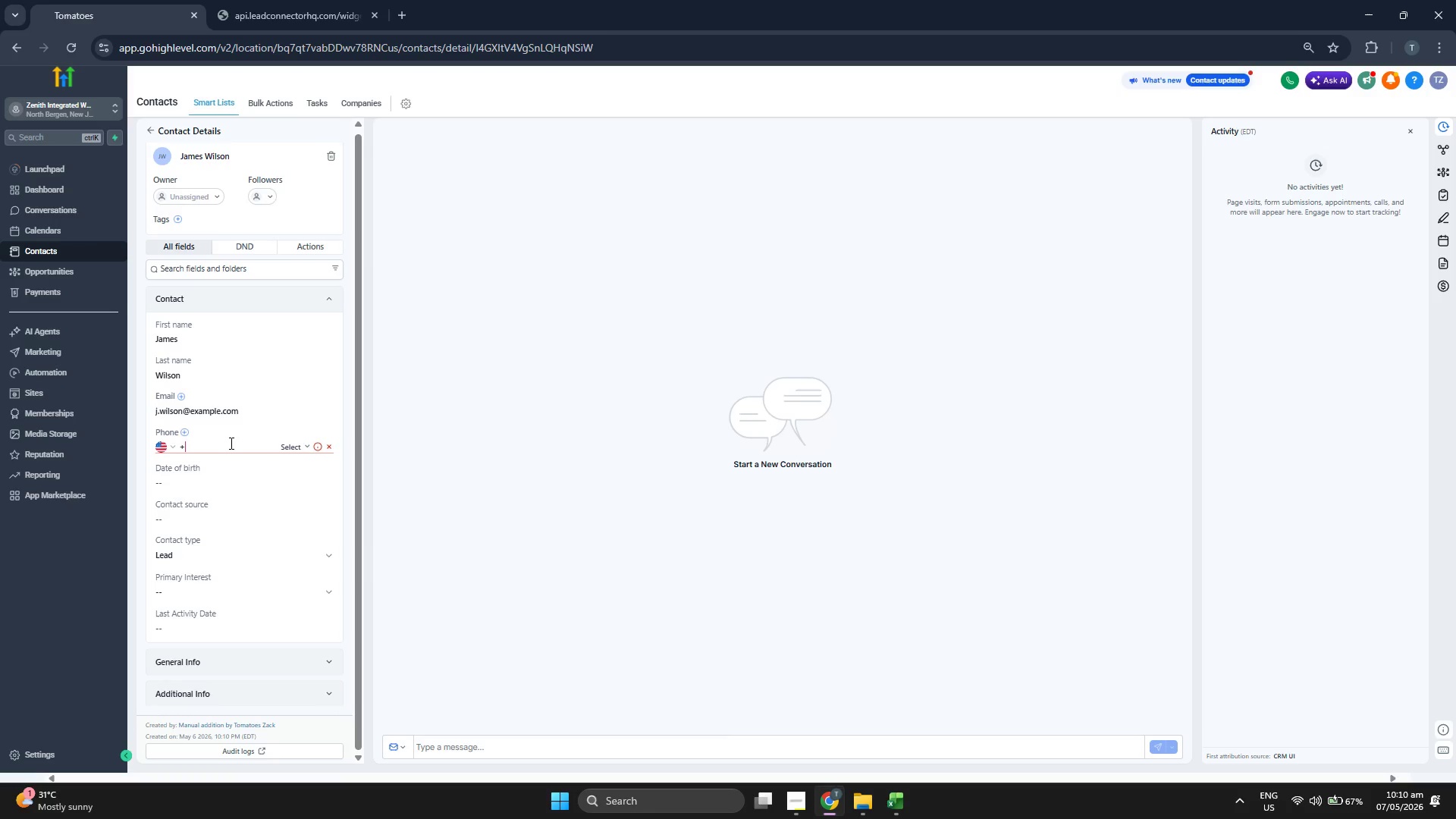 
key(Space)
 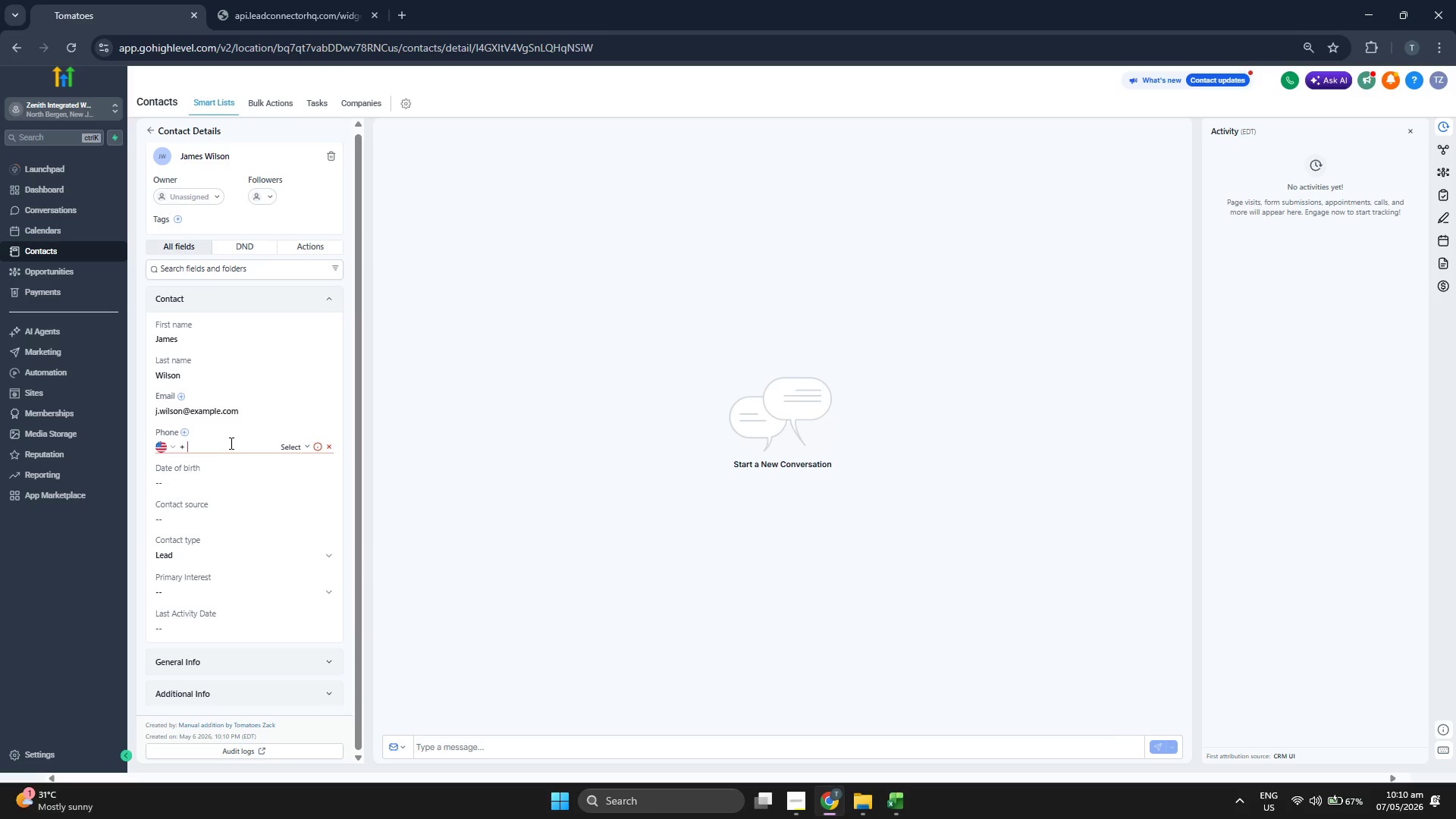 
hold_key(key=ControlLeft, duration=0.31)
 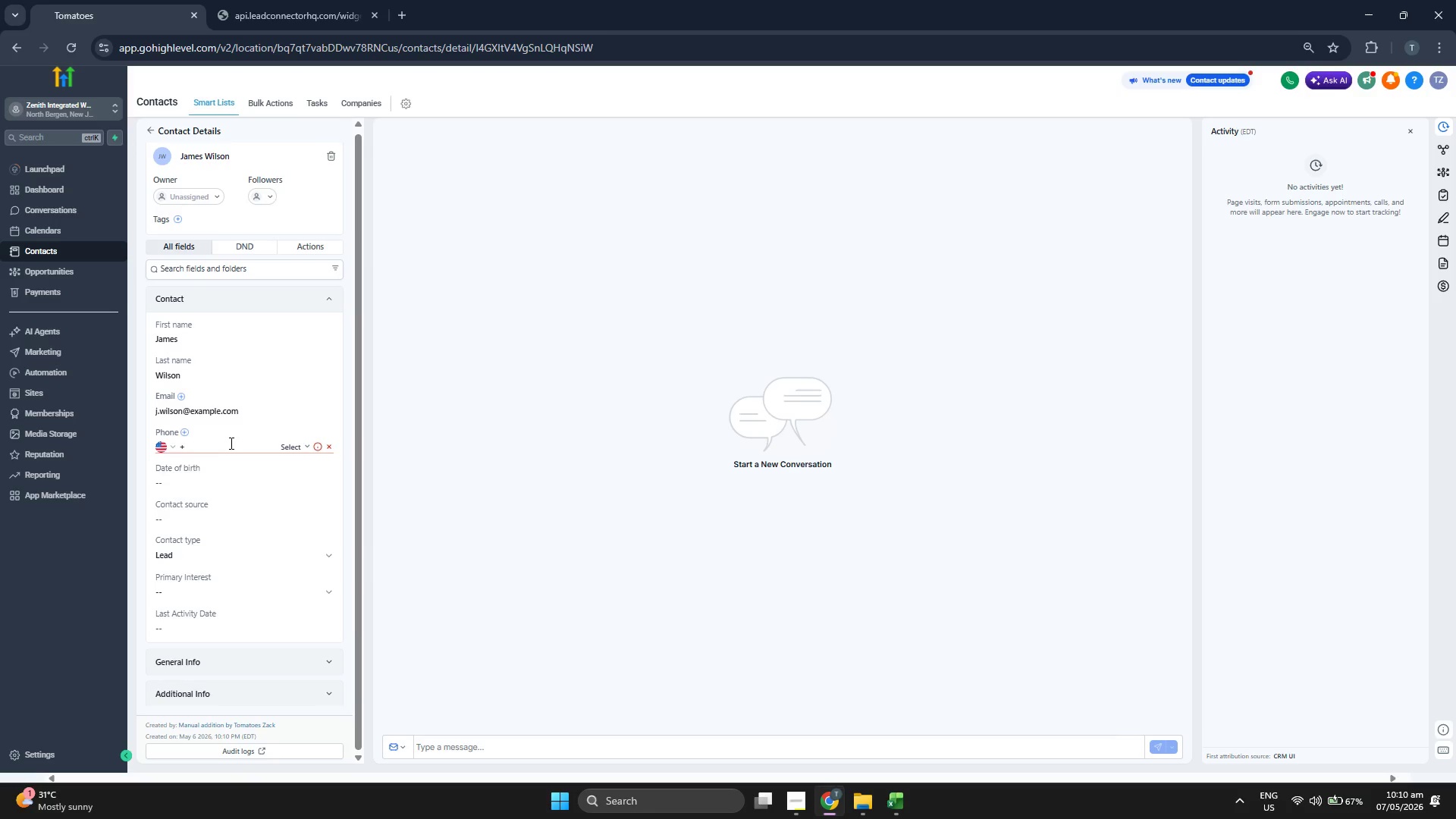 
key(Backspace)
 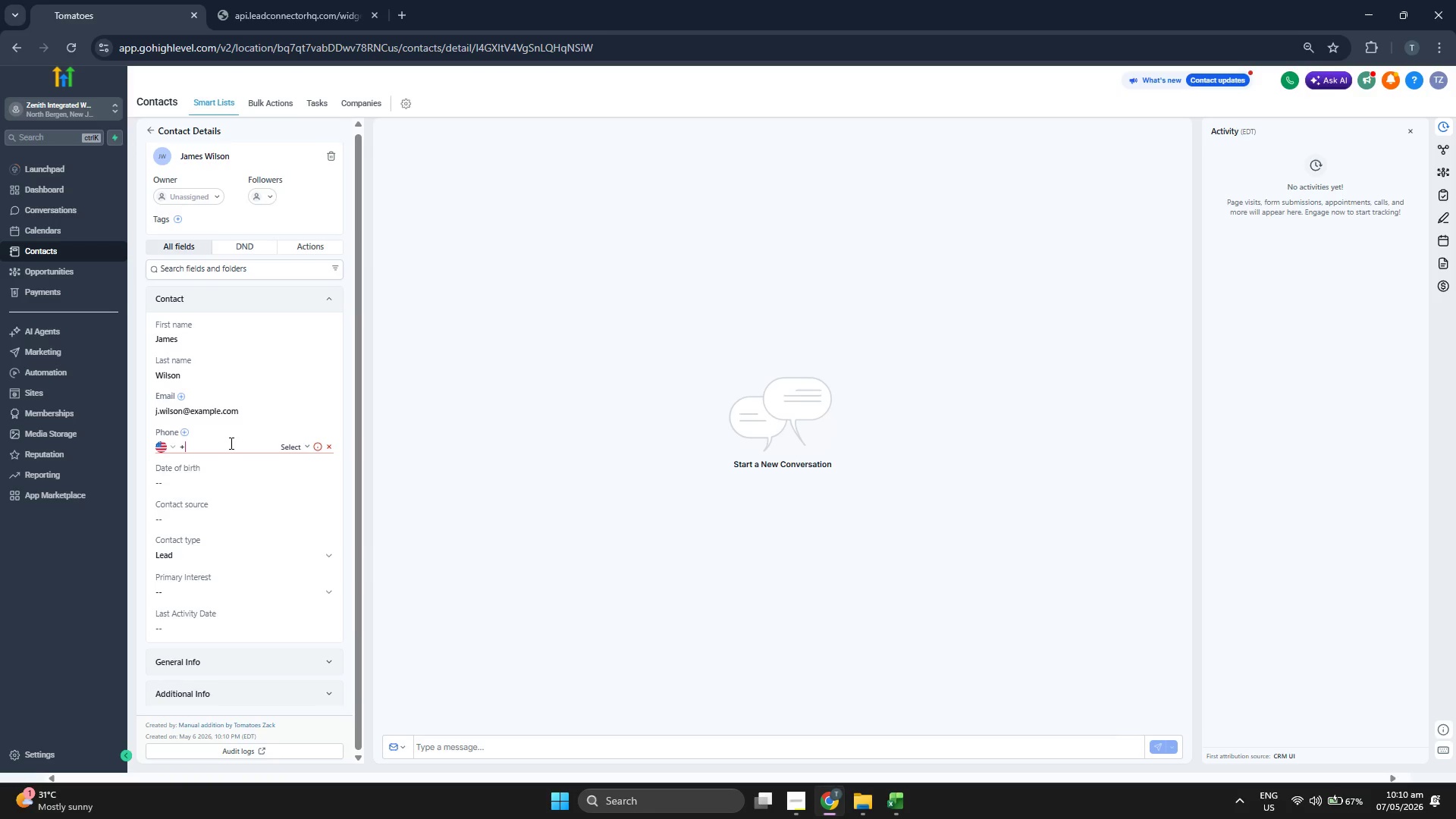 
key(1)
 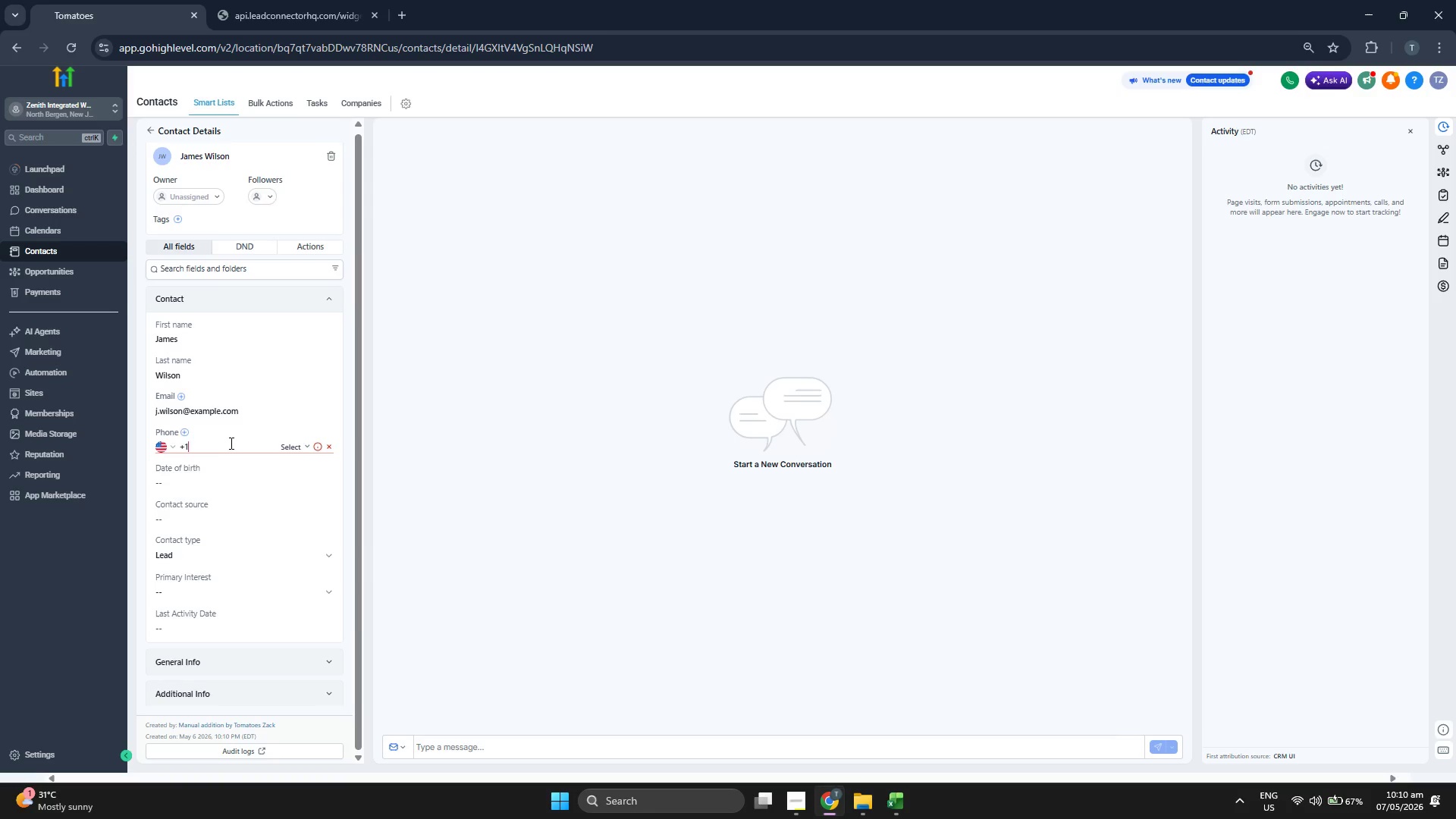 
key(Control+ControlLeft)
 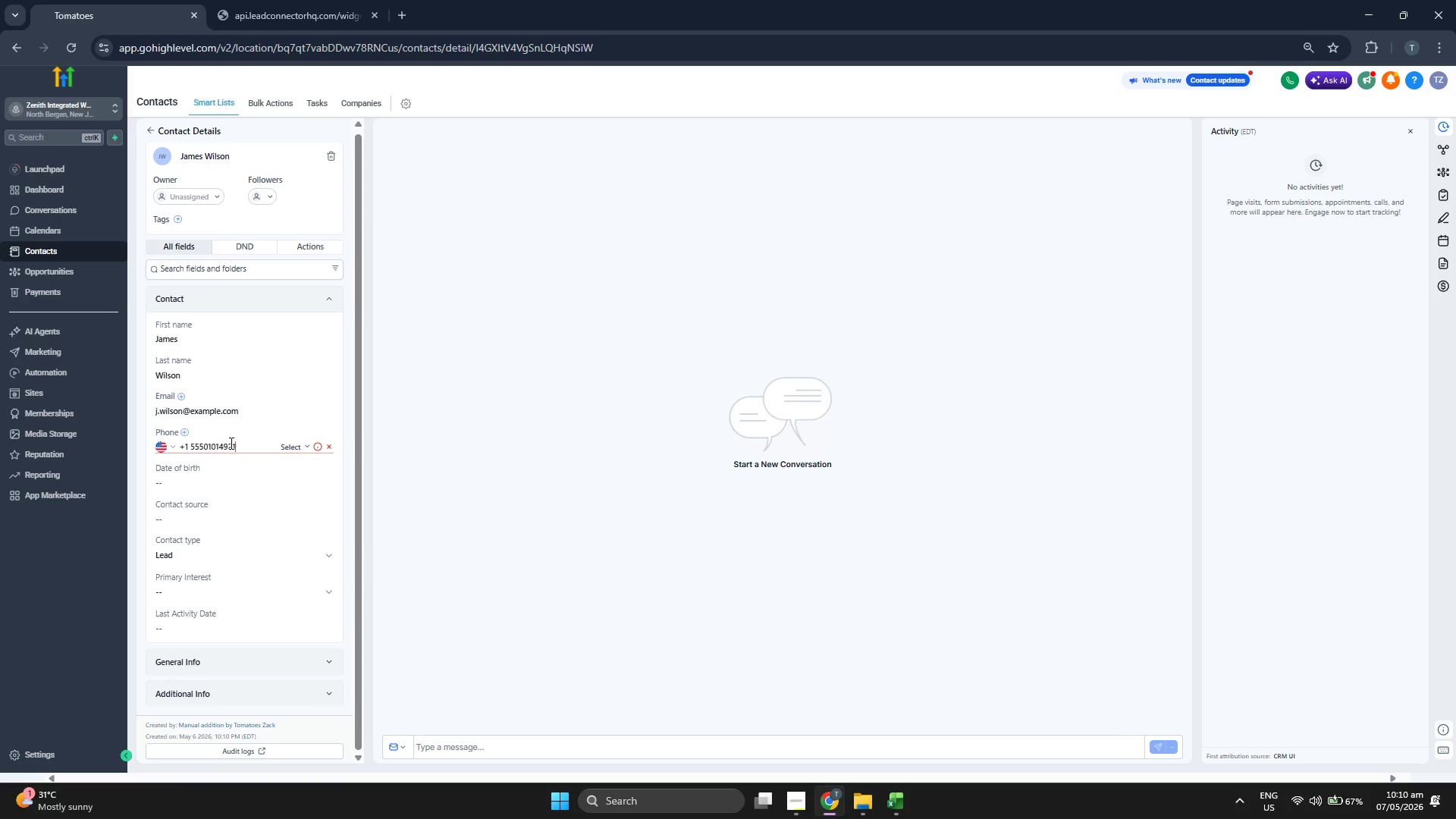 
key(Control+V)
 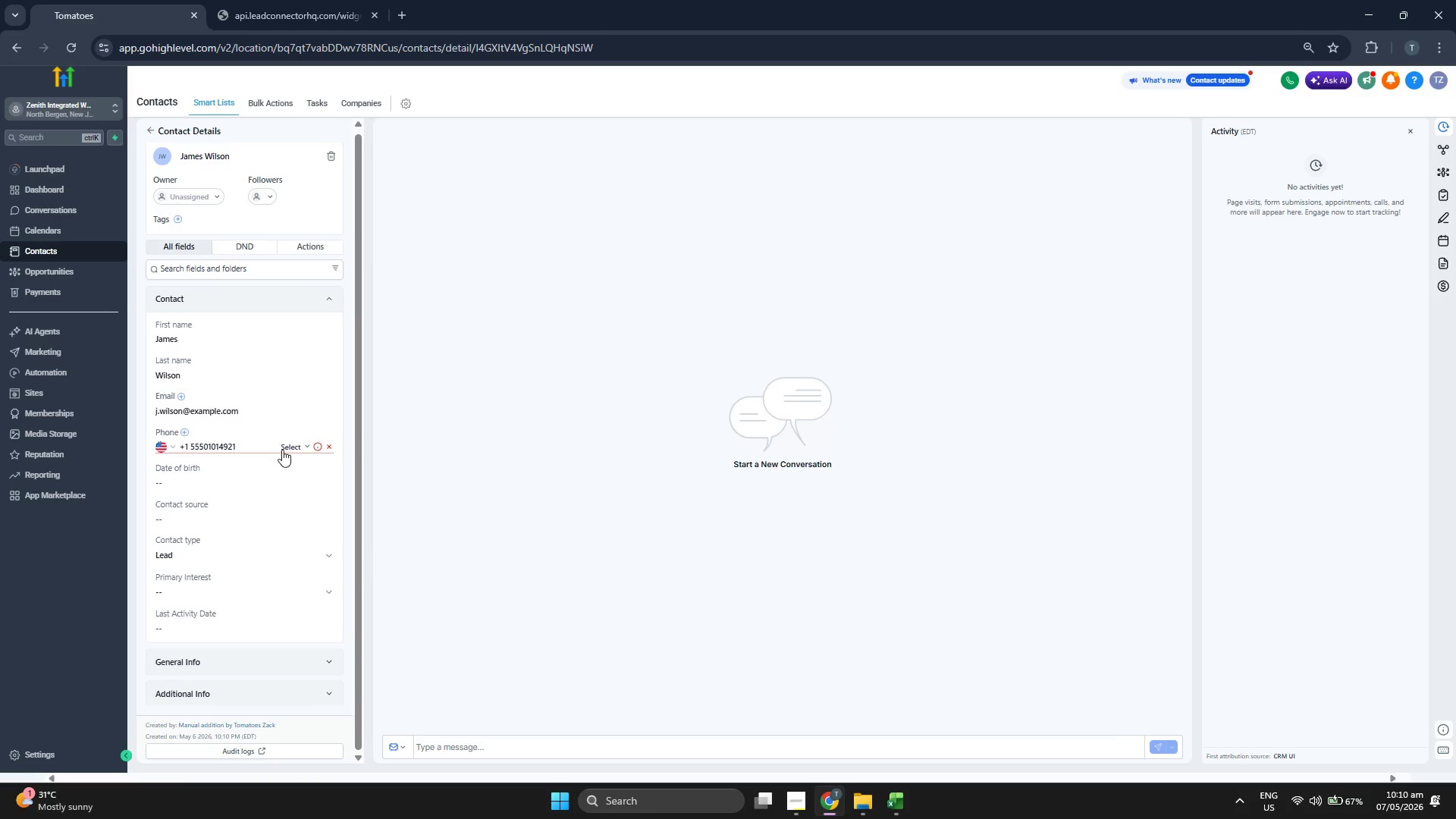 
left_click([295, 446])
 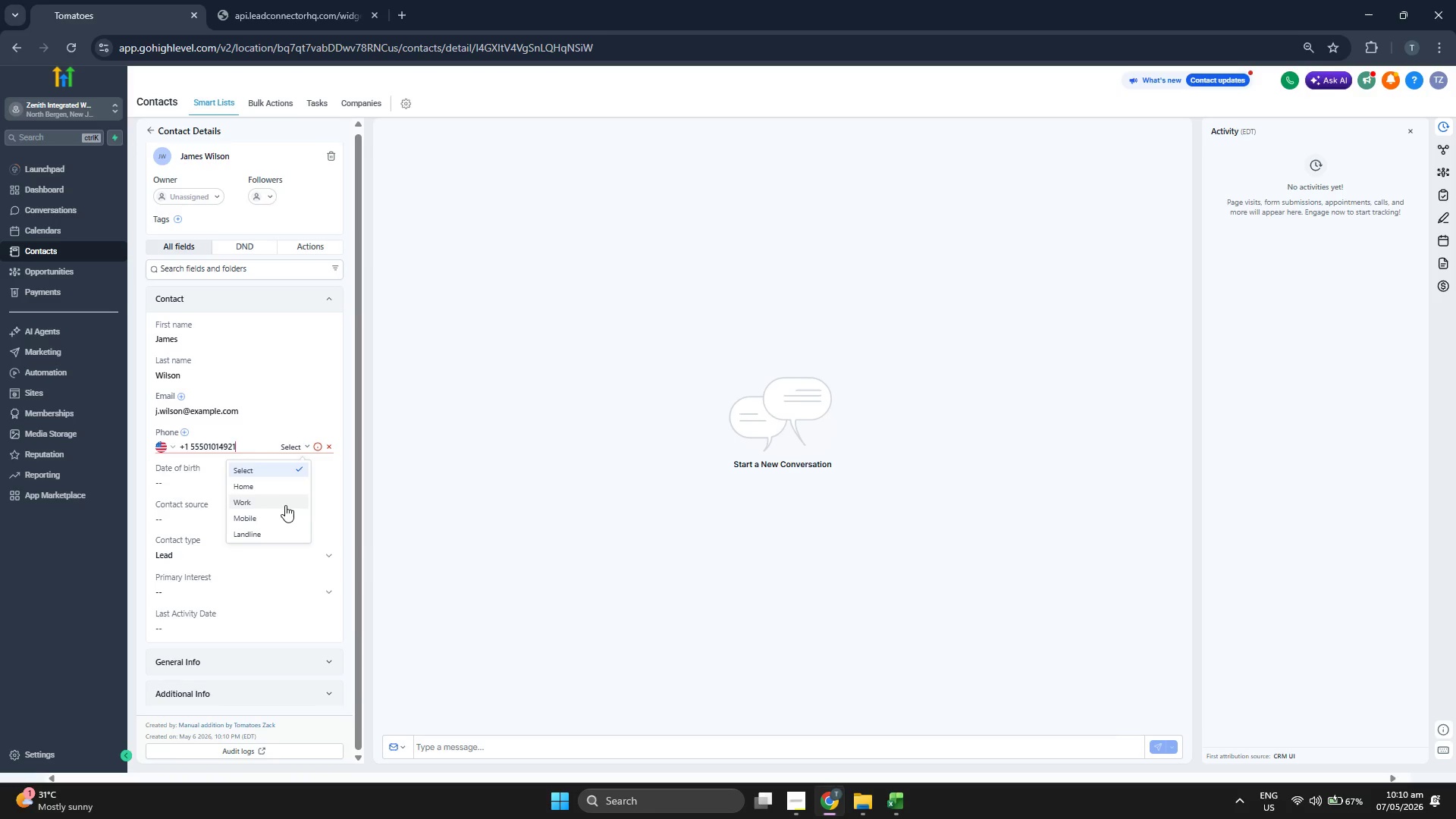 
left_click([282, 514])
 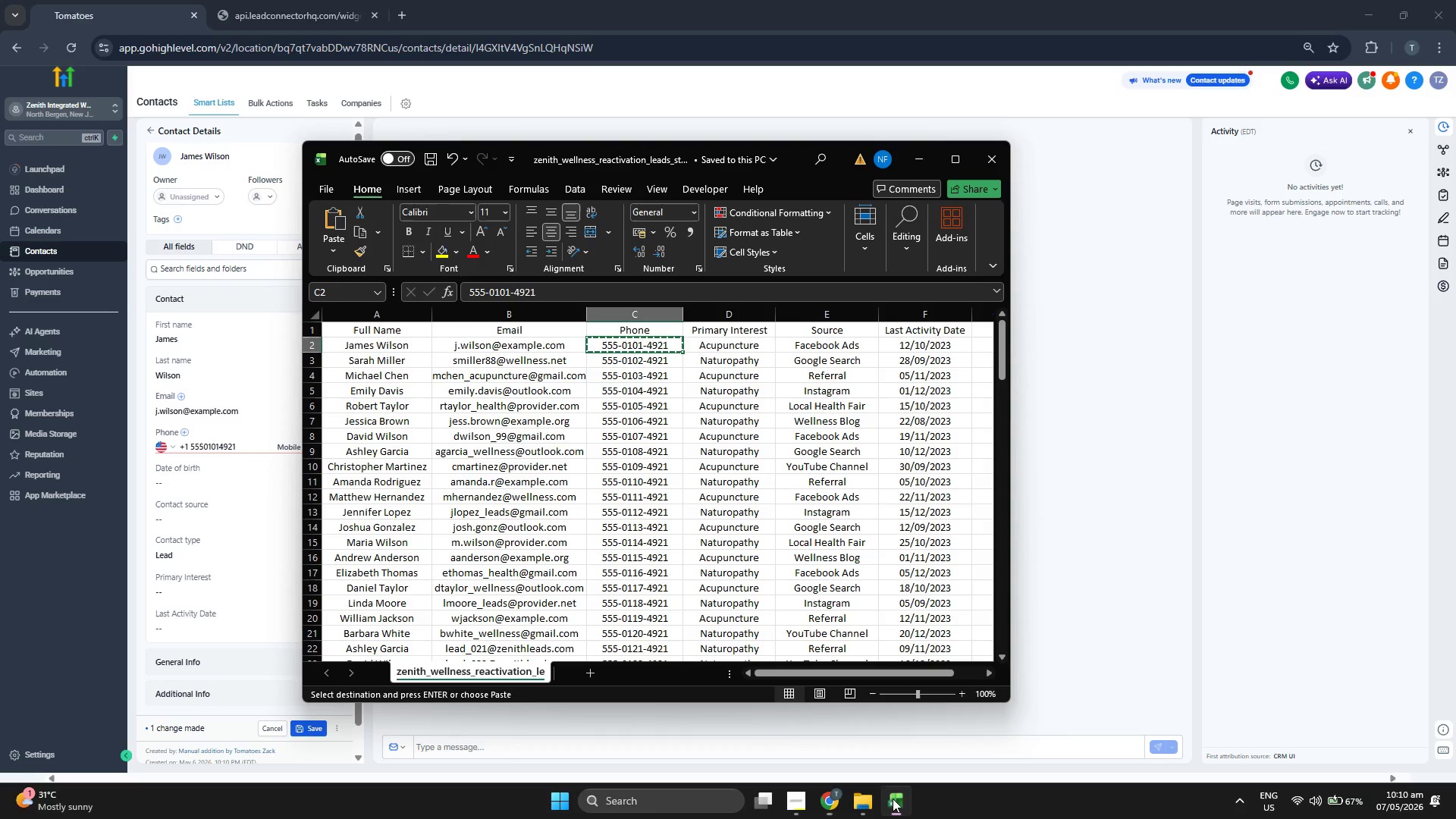 
key(ArrowRight)
 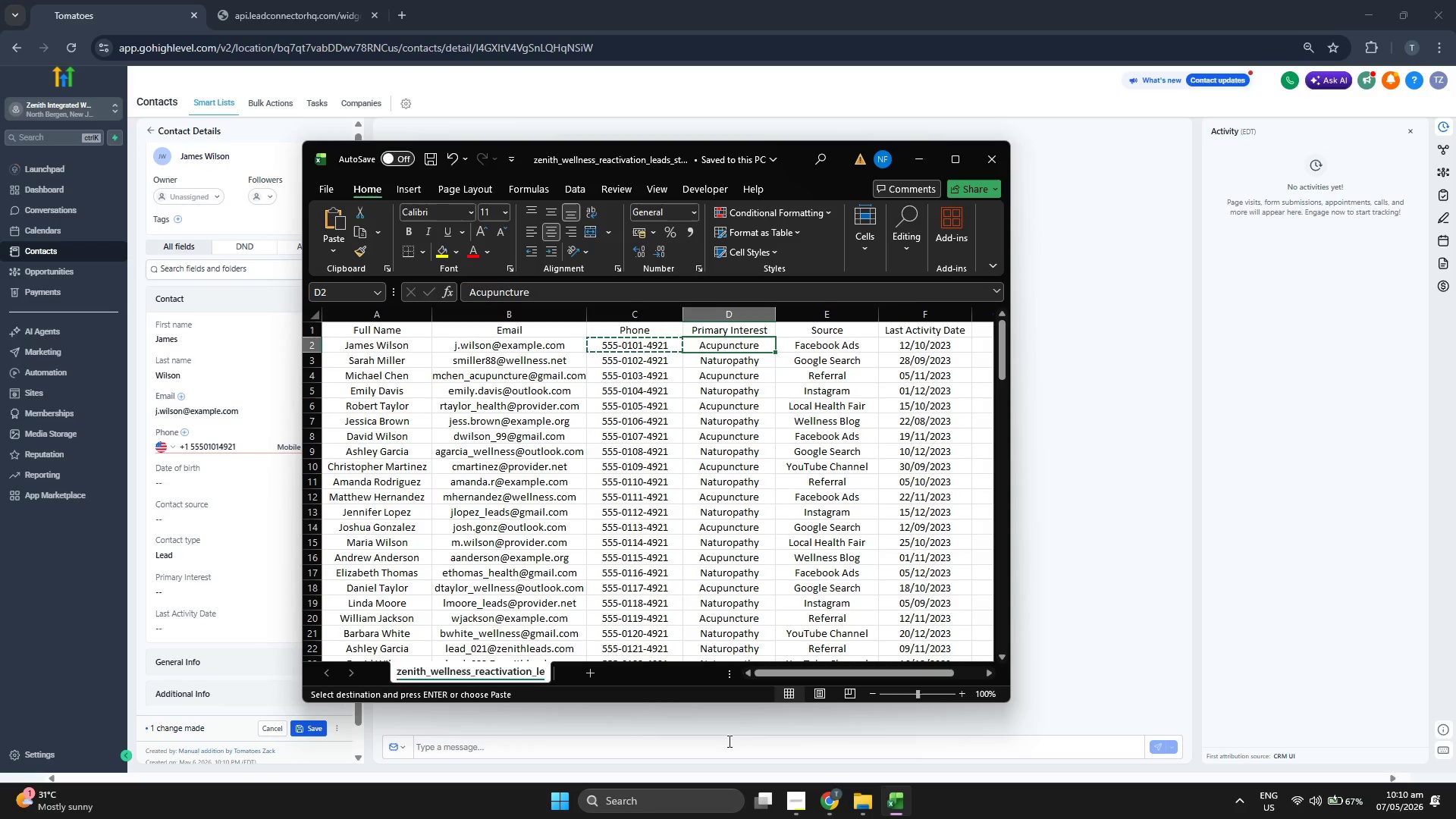 
key(ArrowRight)
 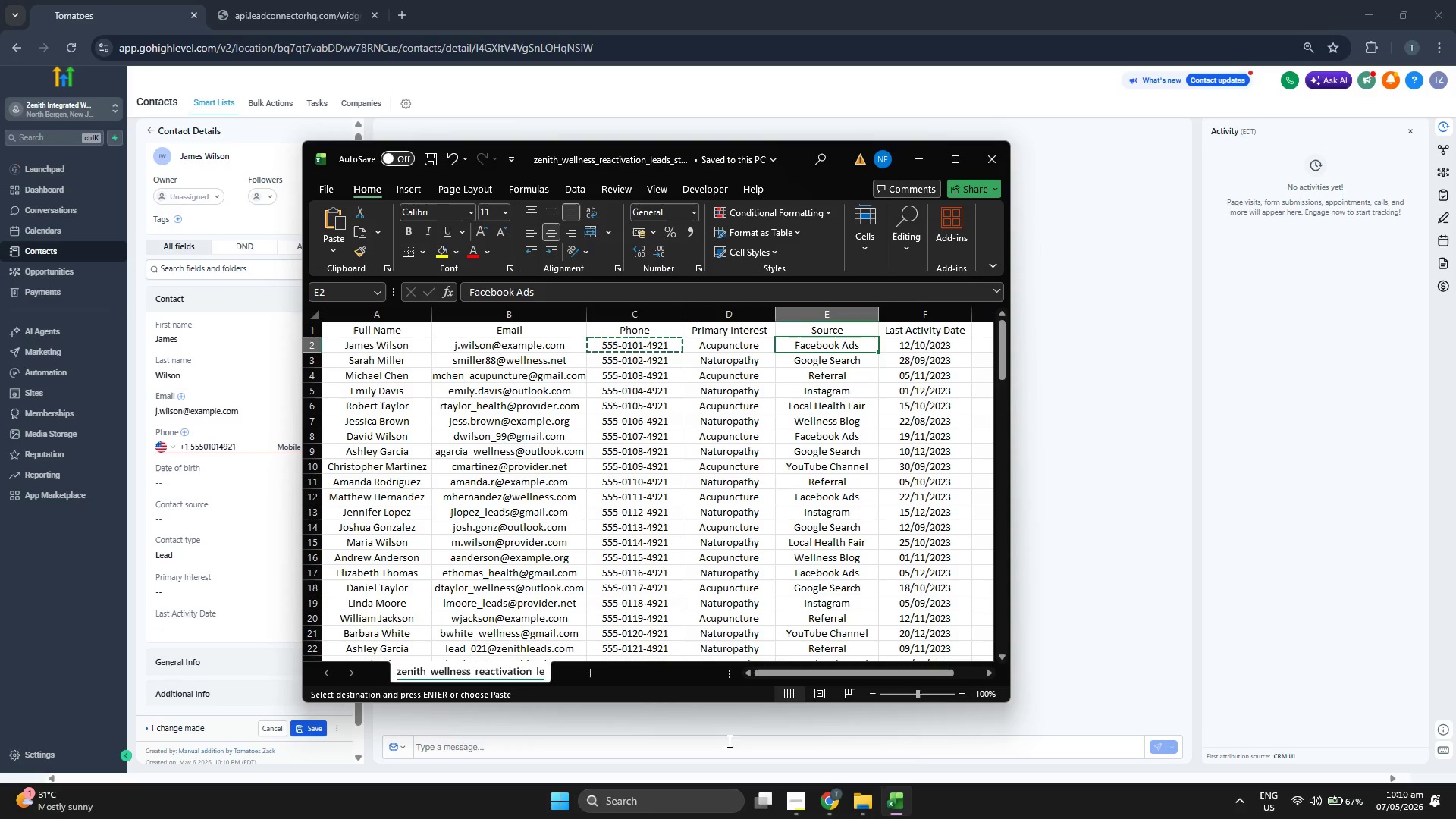 
hold_key(key=ControlLeft, duration=1.45)
 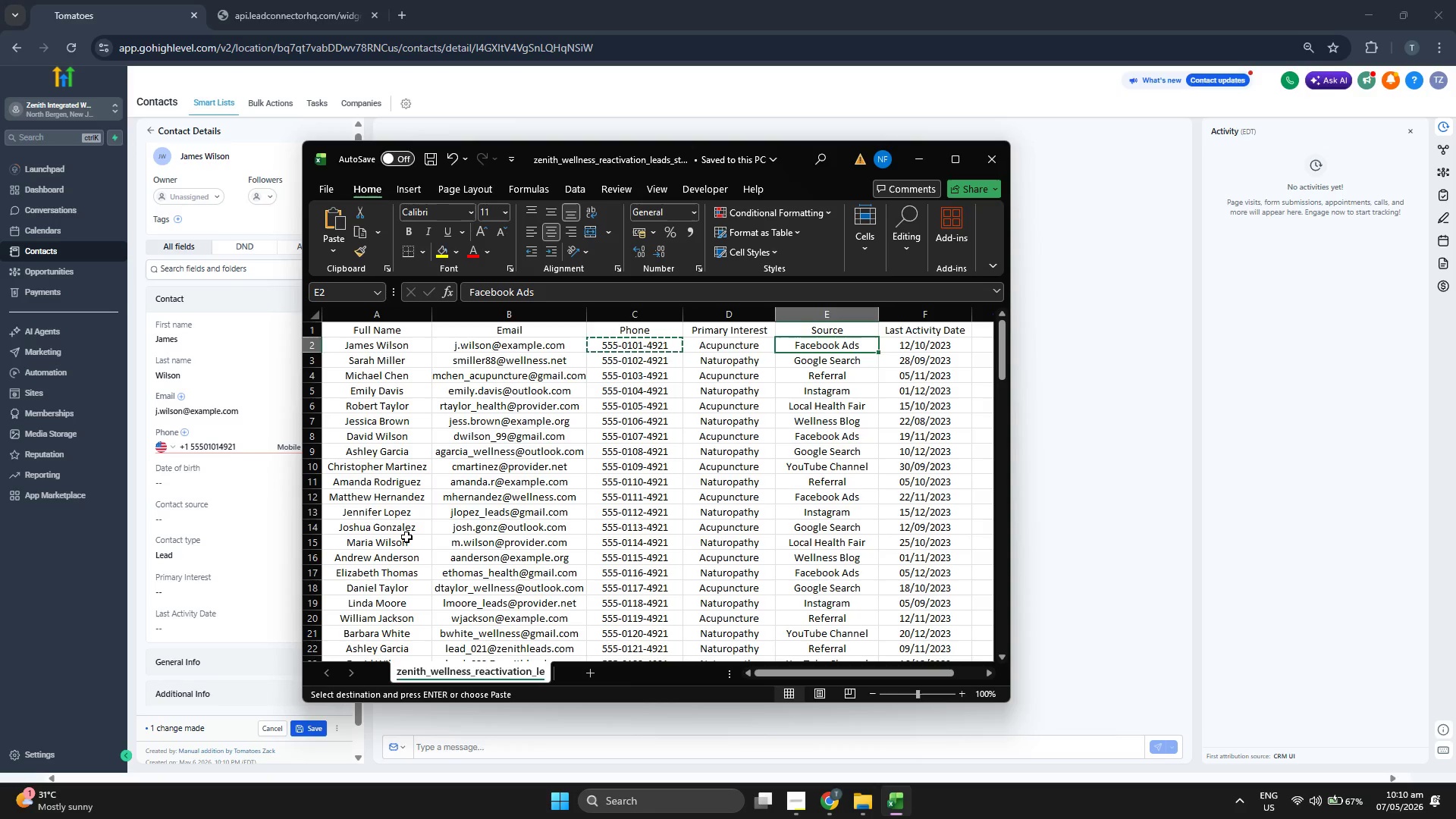 
key(Control+ControlLeft)
 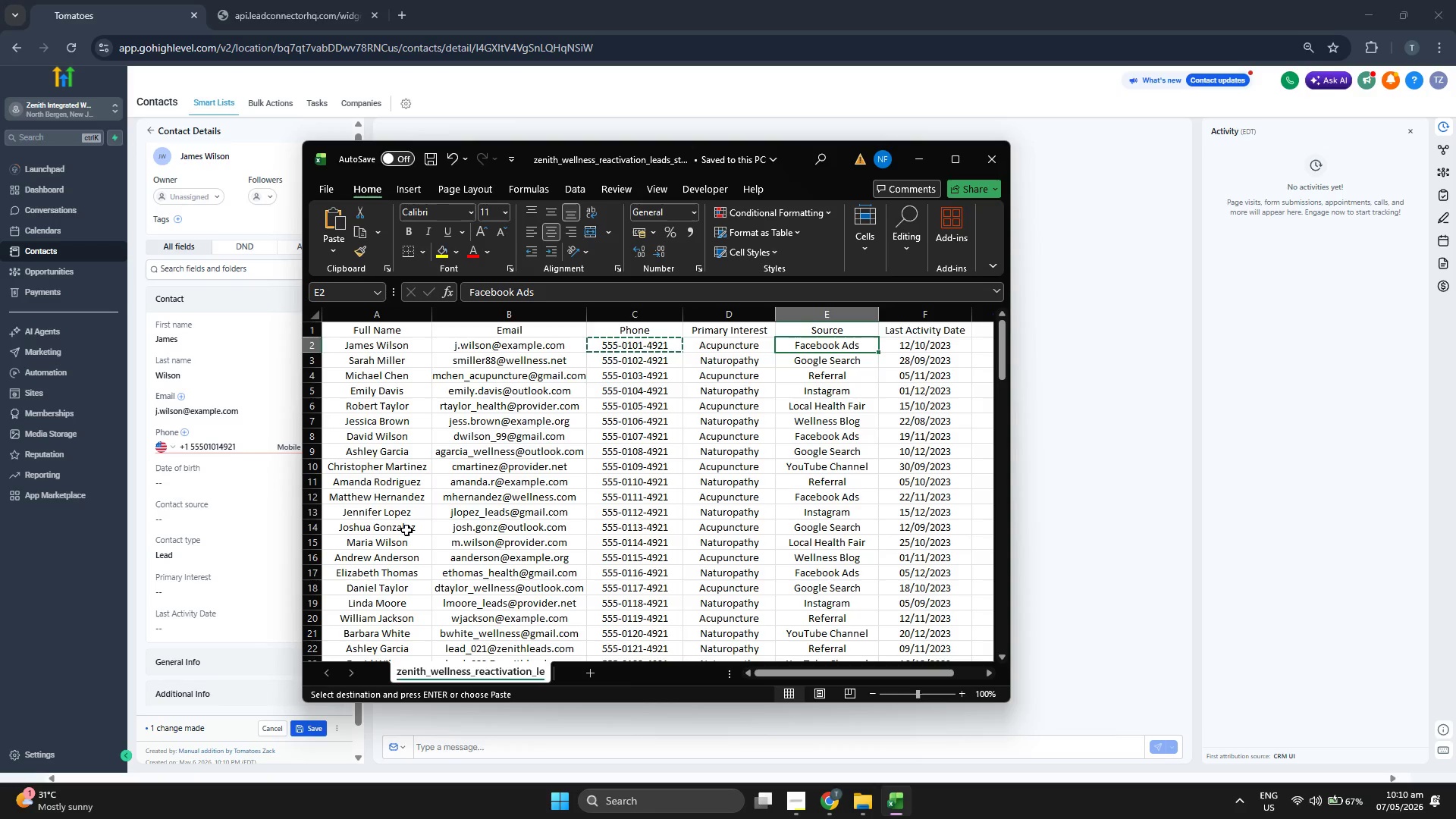 
key(Control+C)
 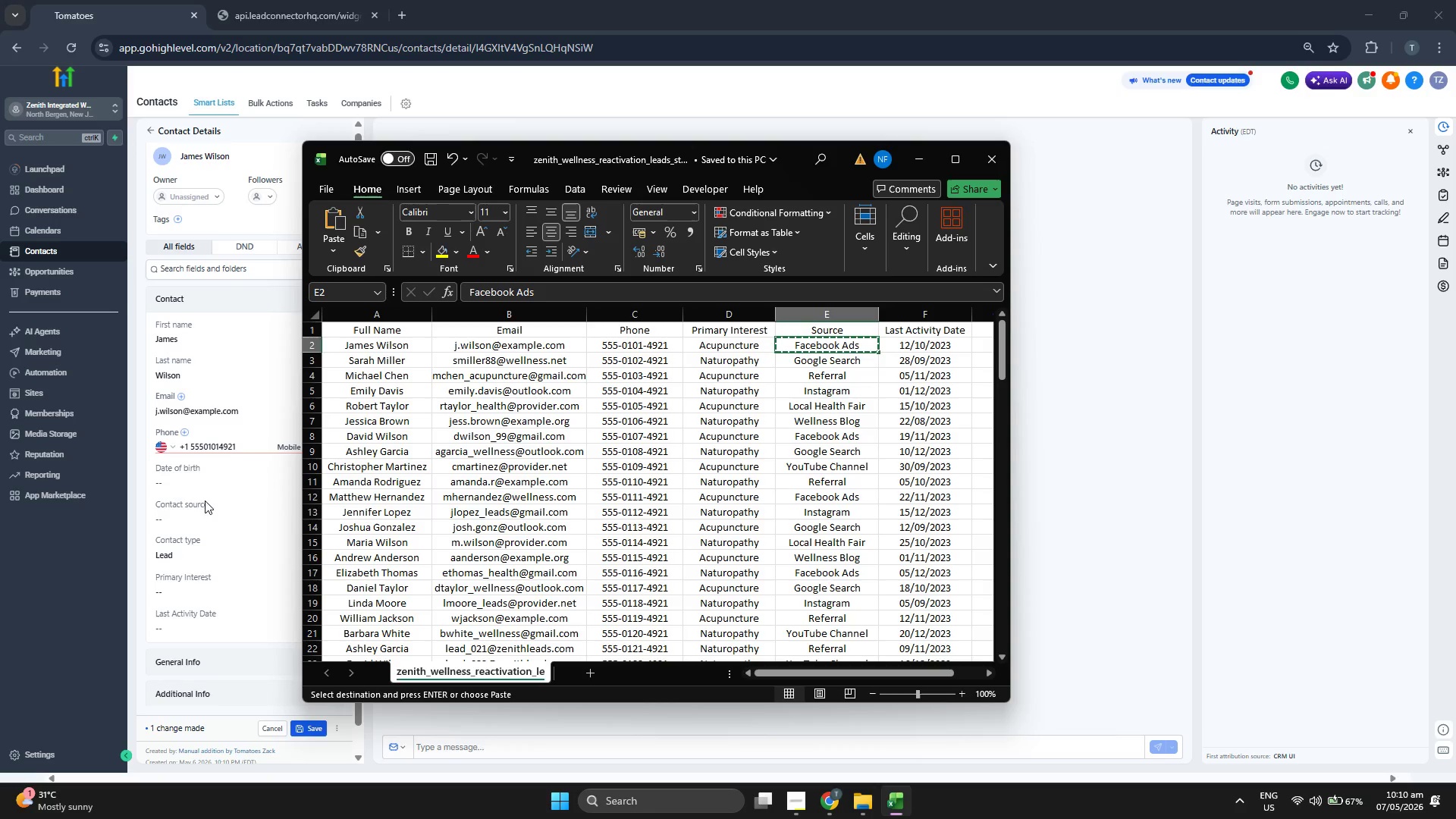 
left_click([193, 513])
 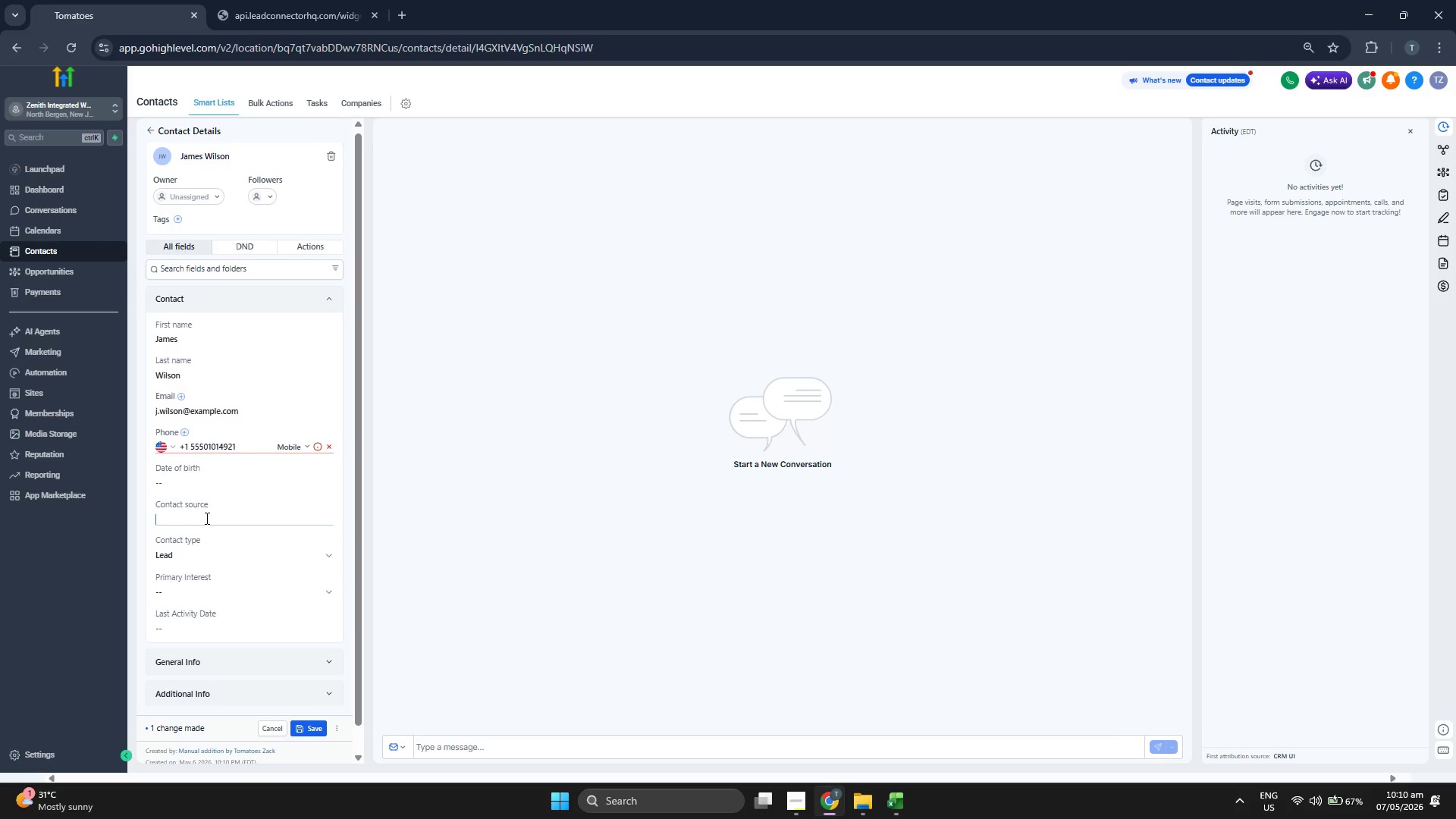 
key(Control+ControlLeft)
 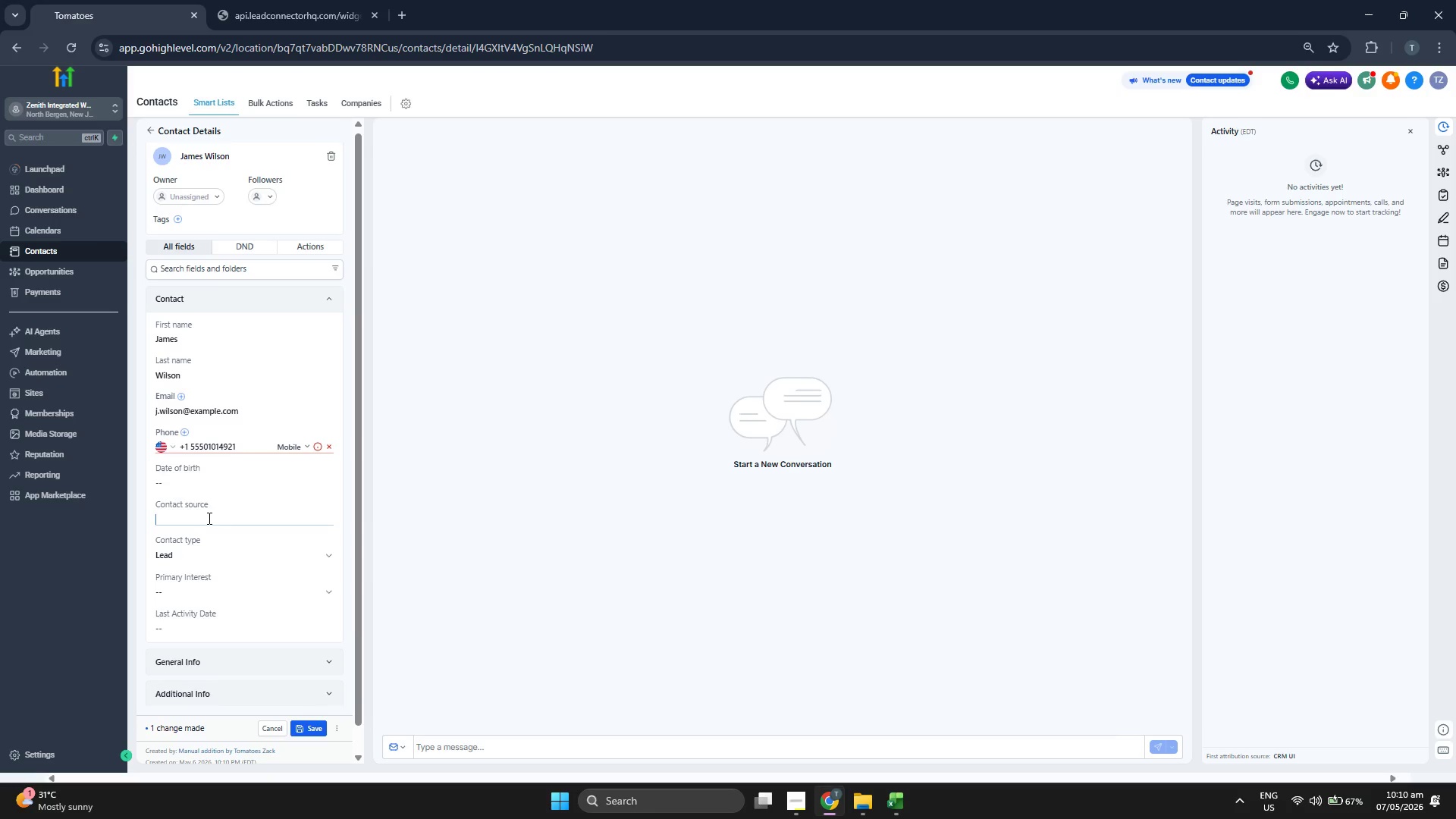 
key(Control+V)
 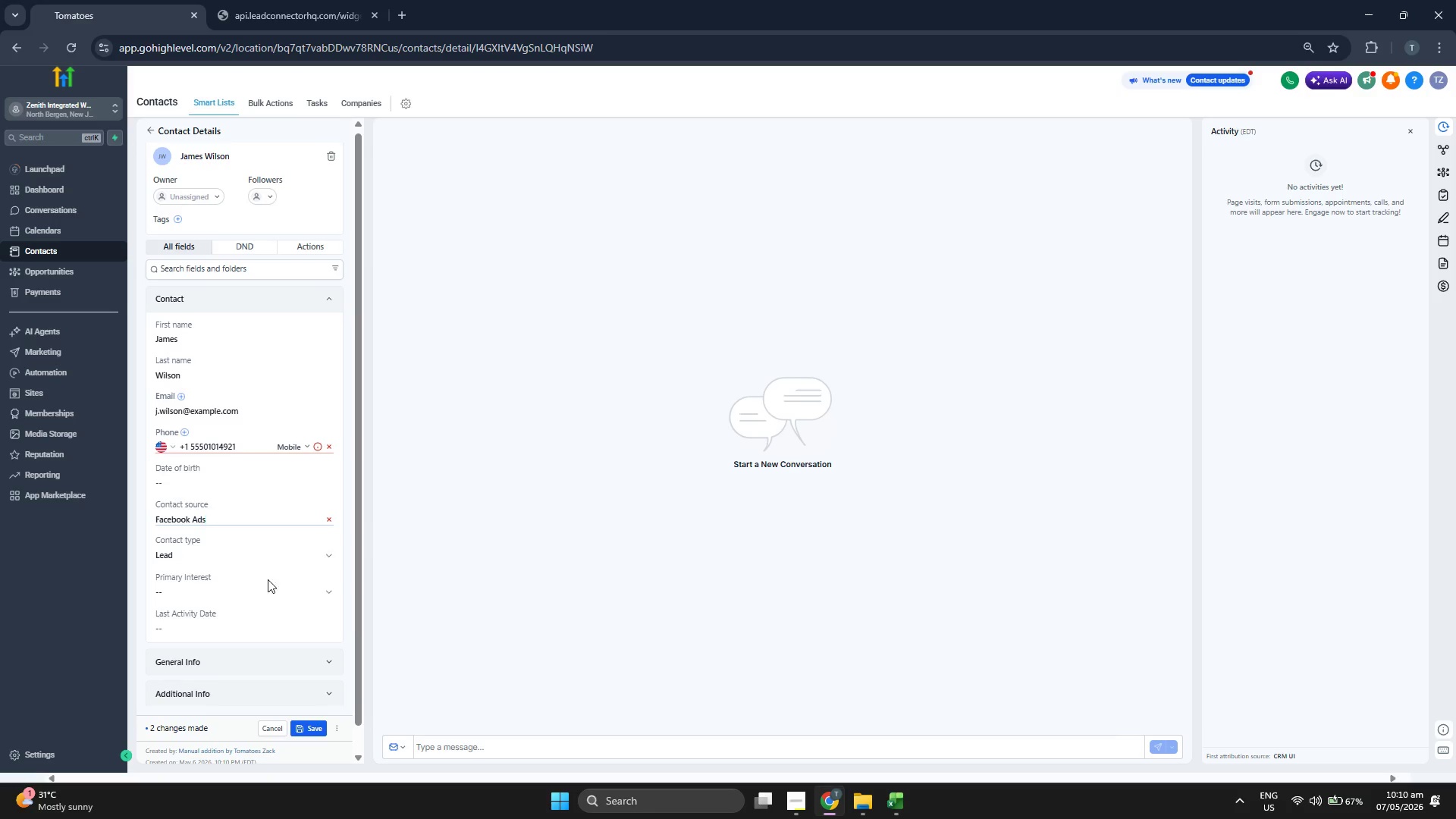 
left_click([262, 597])
 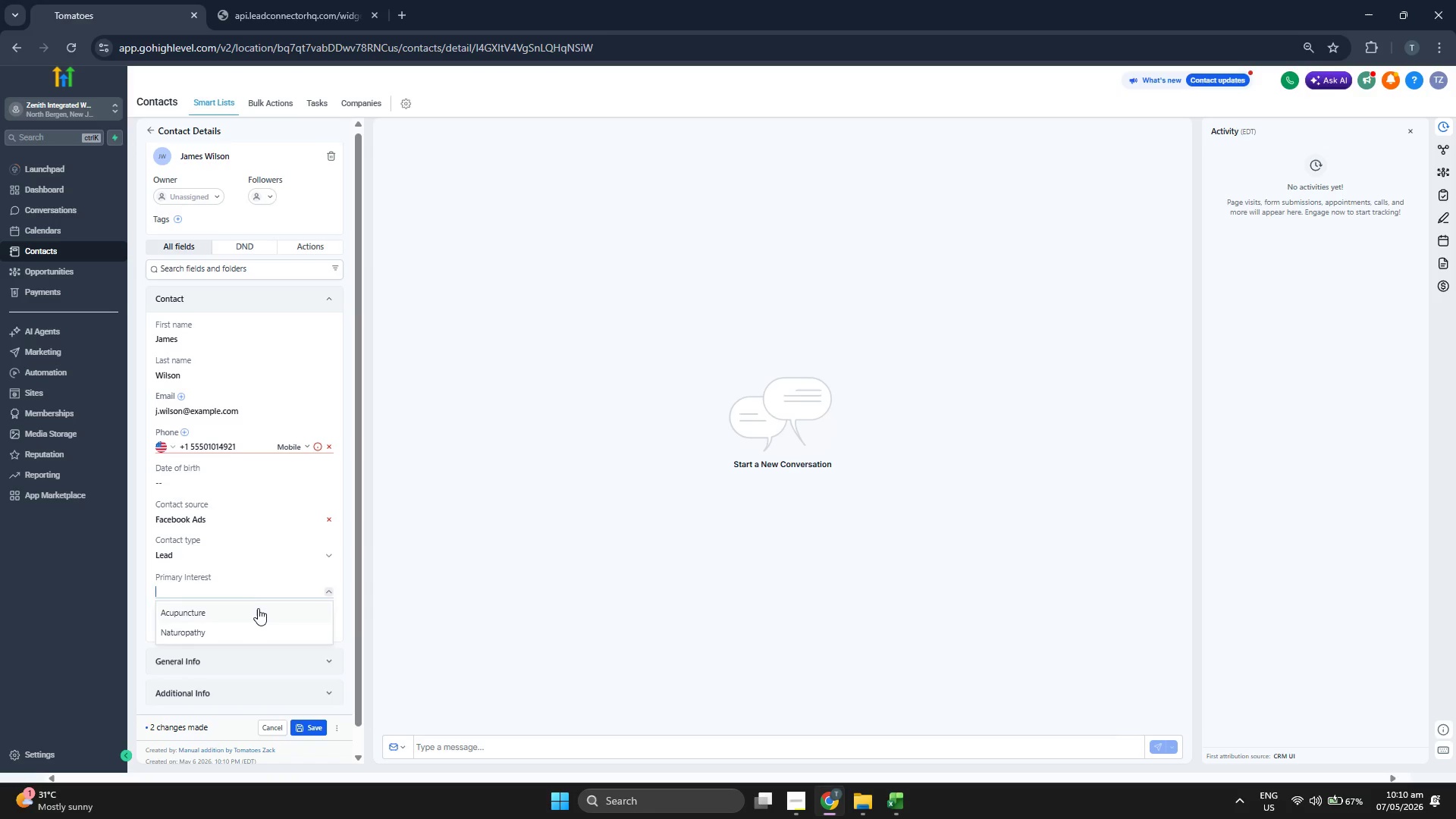 
left_click([257, 611])
 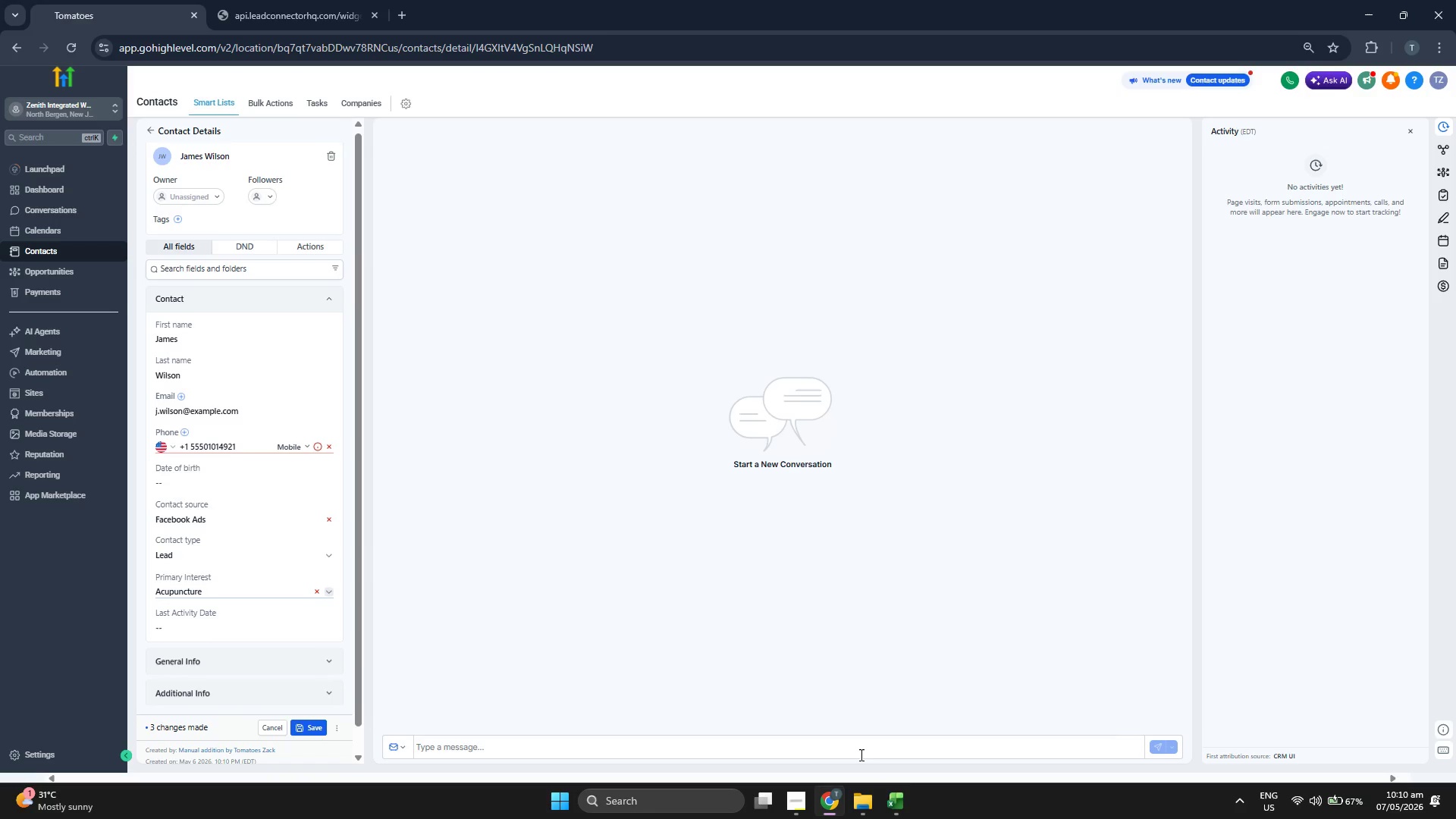 
left_click([893, 798])
 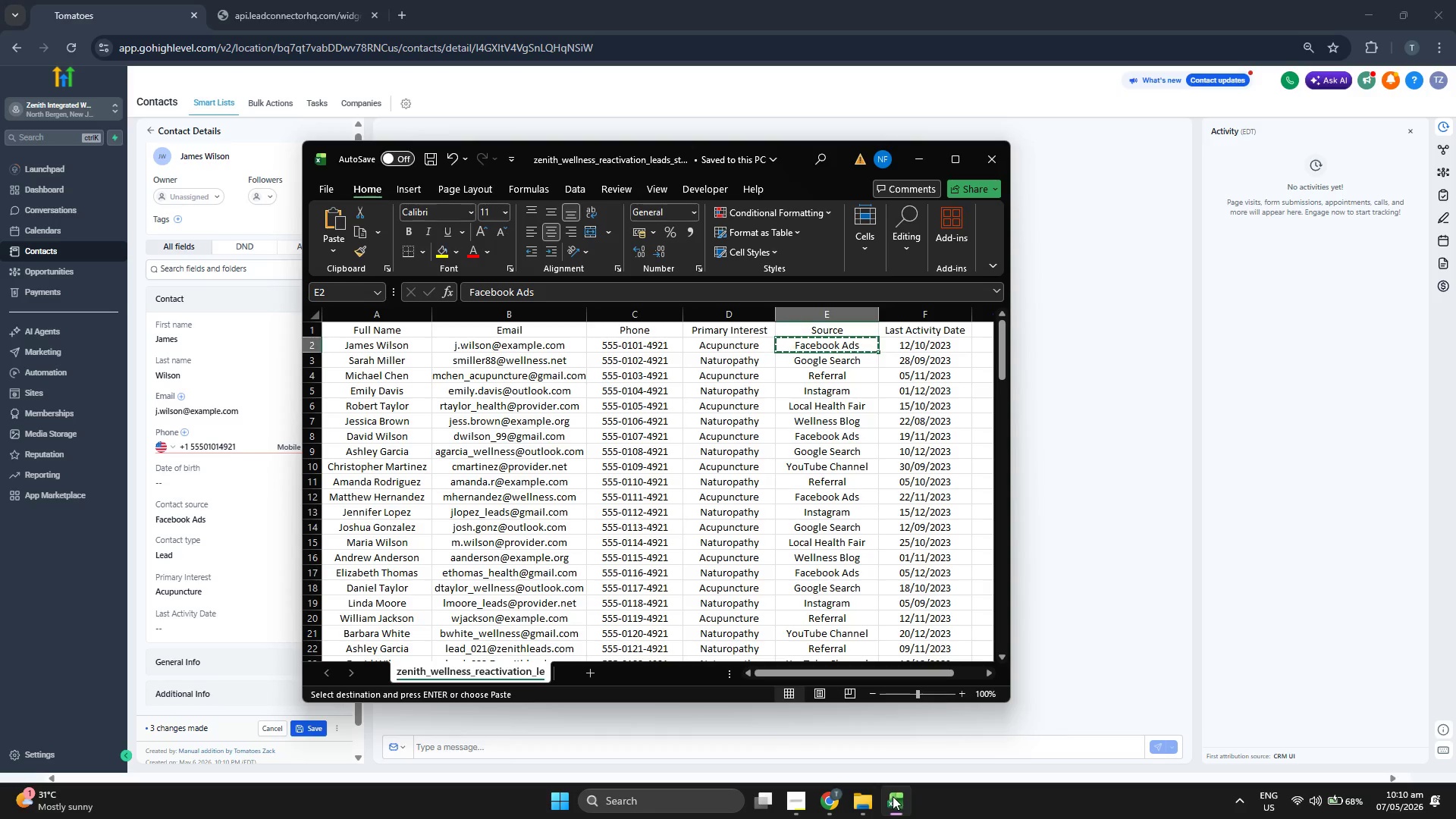 
key(ArrowDown)
 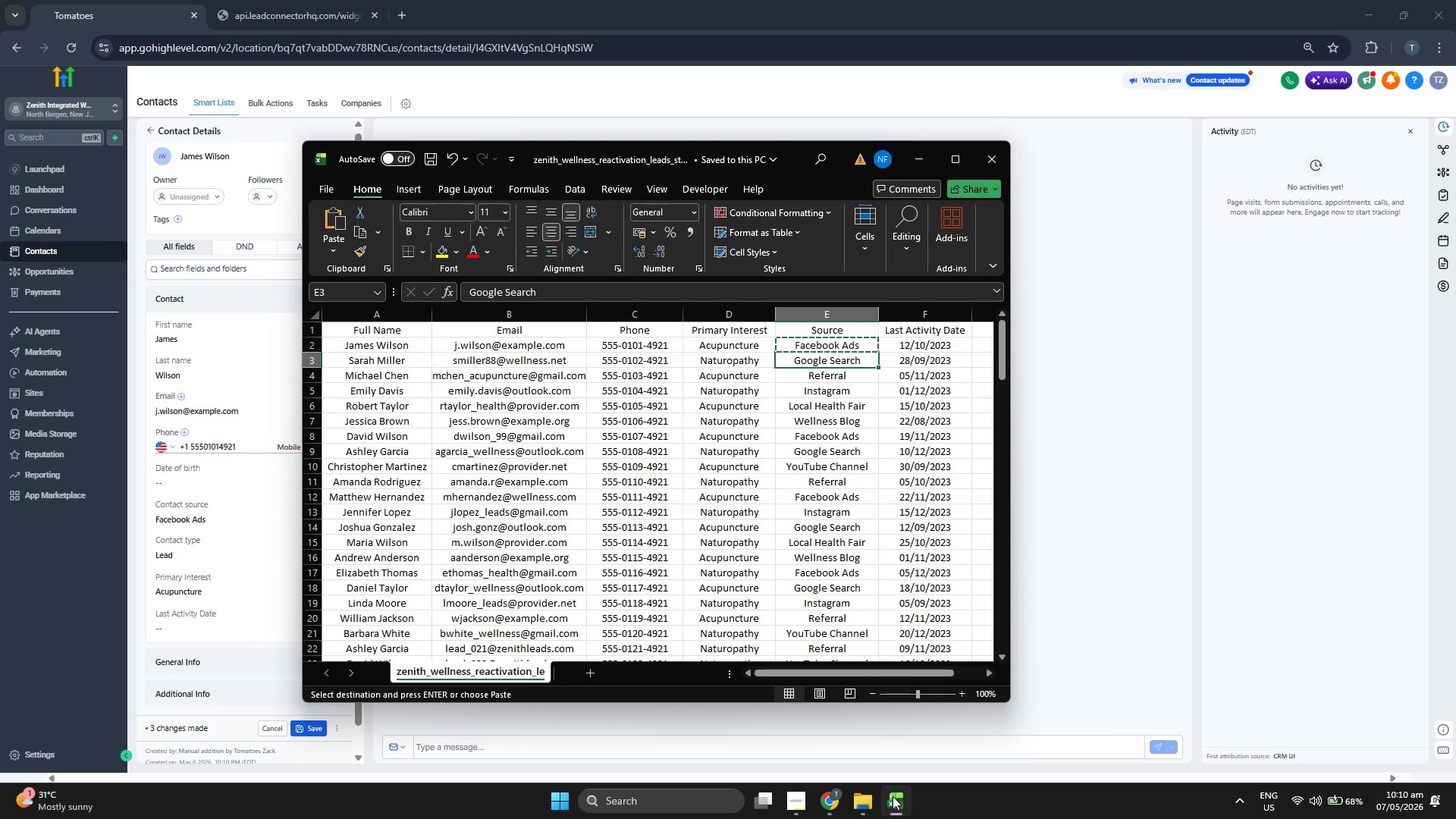 
hold_key(key=ControlLeft, duration=0.7)
 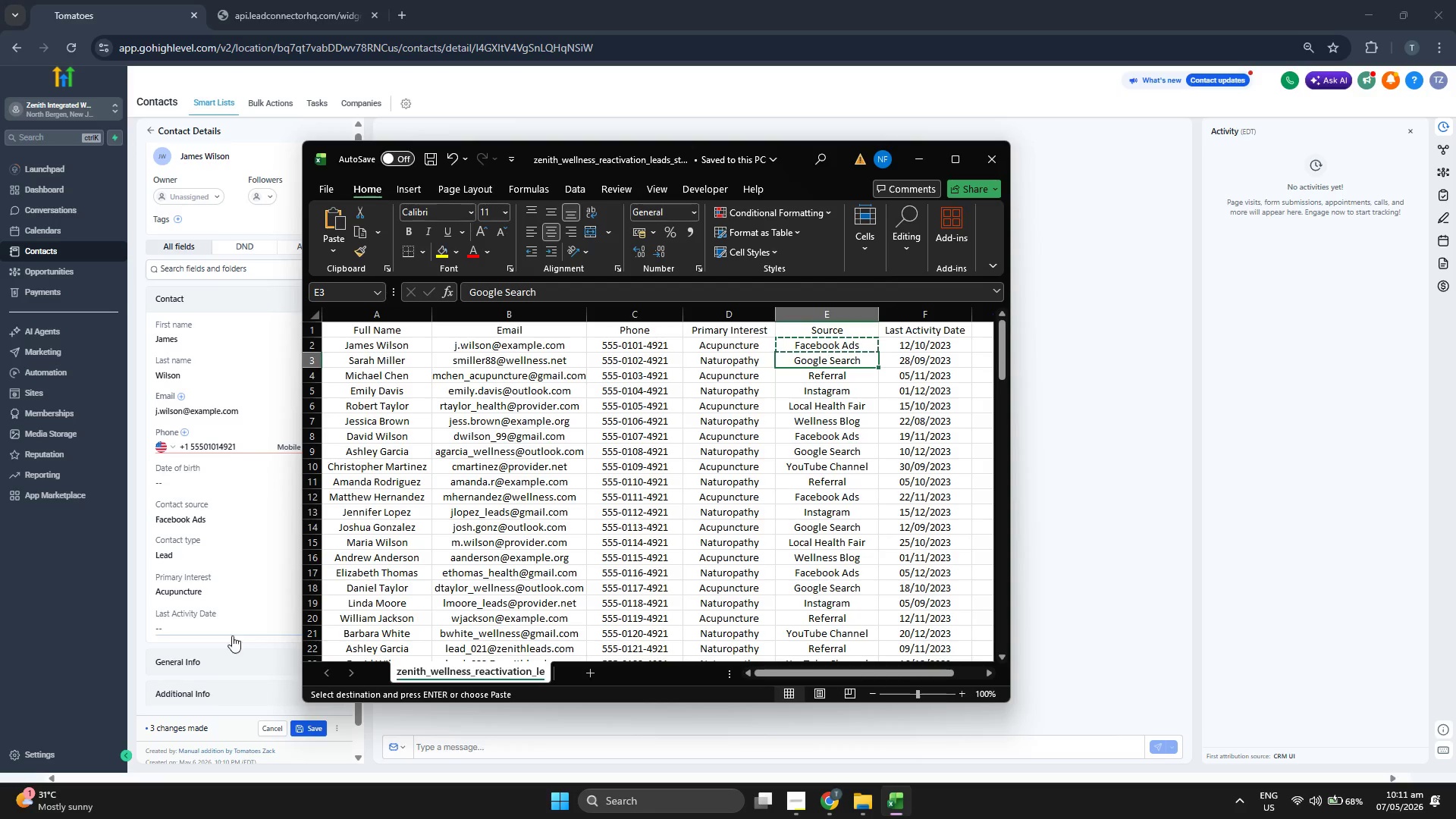 
left_click([218, 626])
 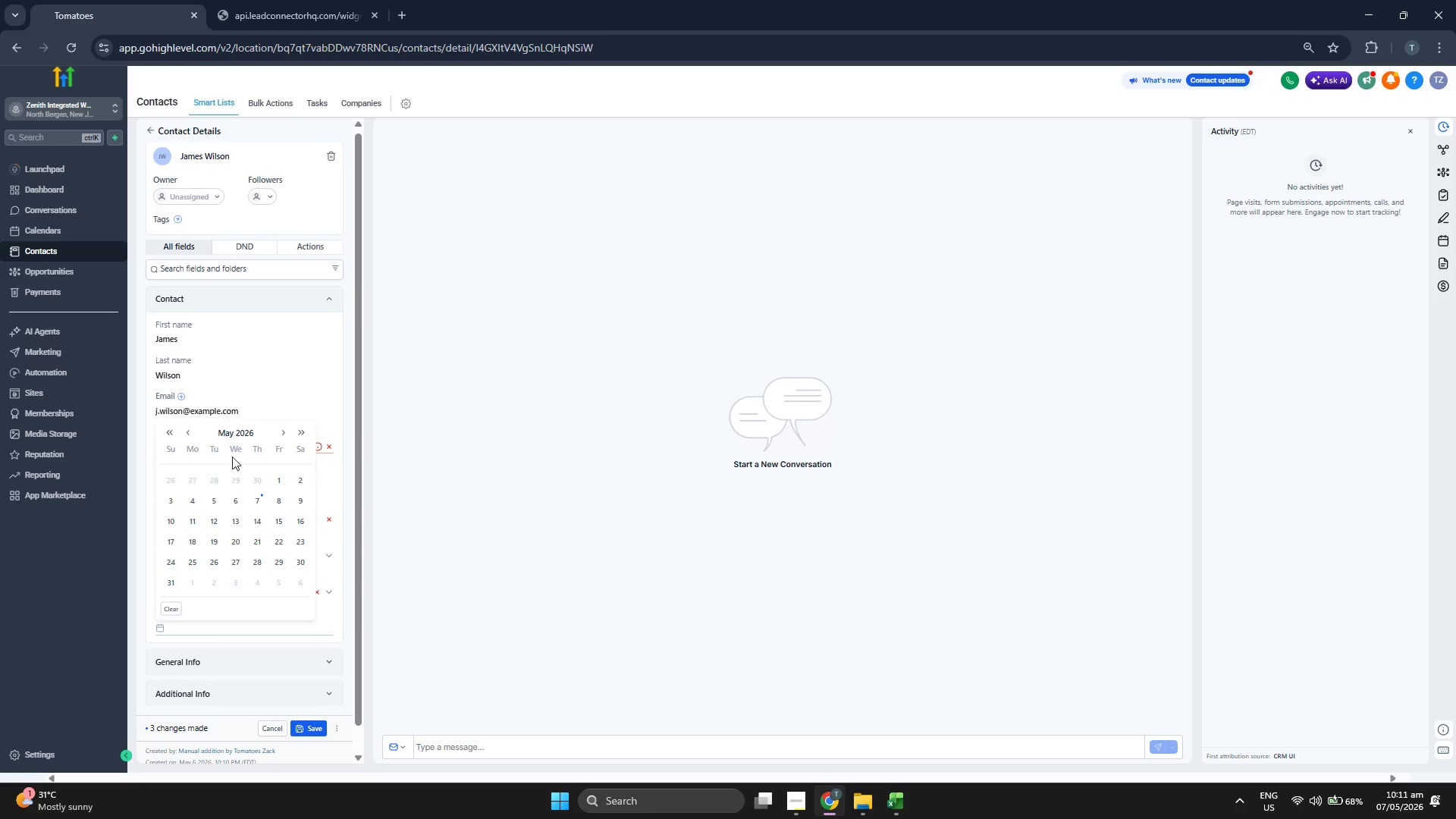 
left_click([234, 435])
 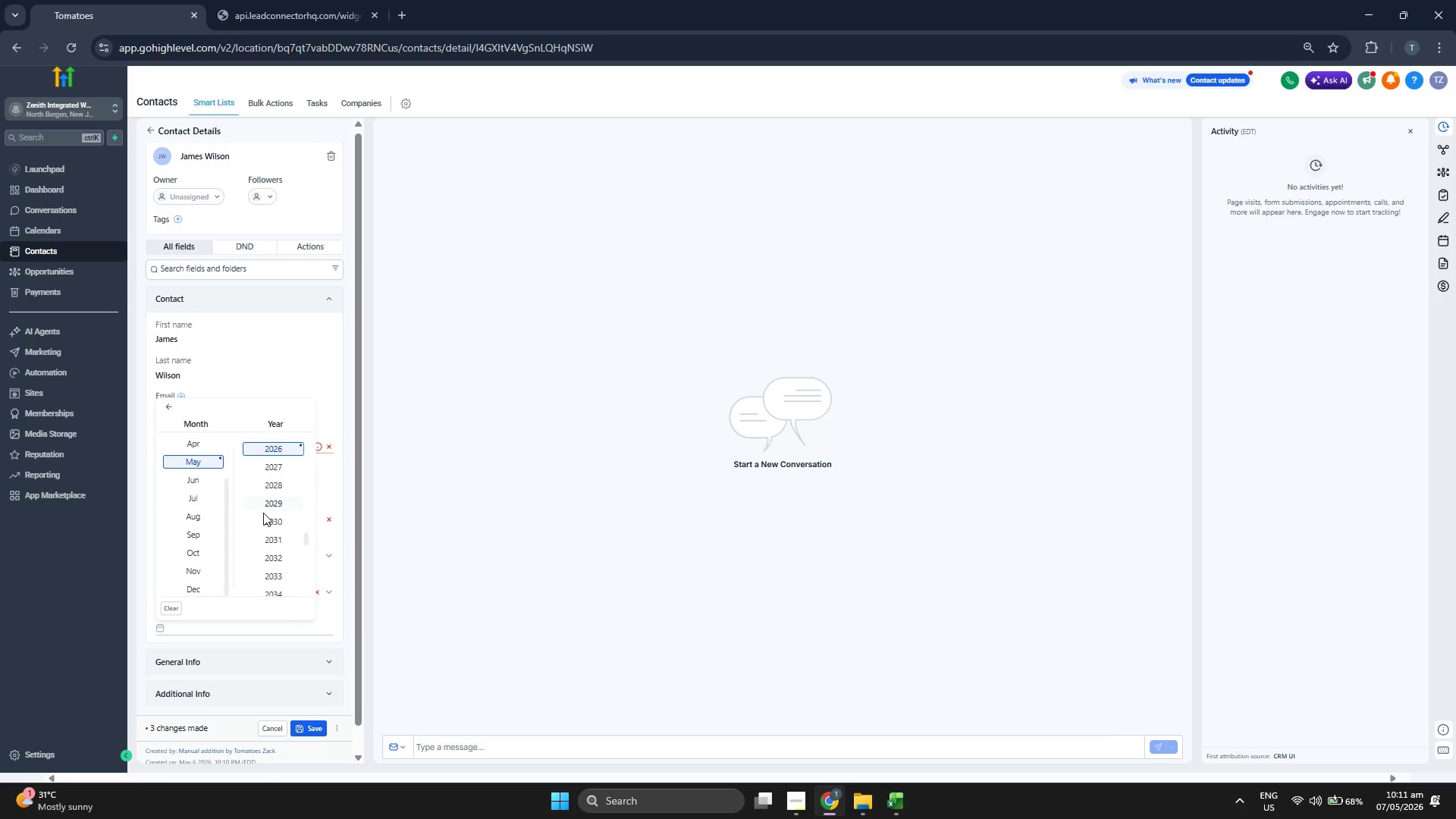 
scroll: coordinate [263, 513], scroll_direction: up, amount: 1.0
 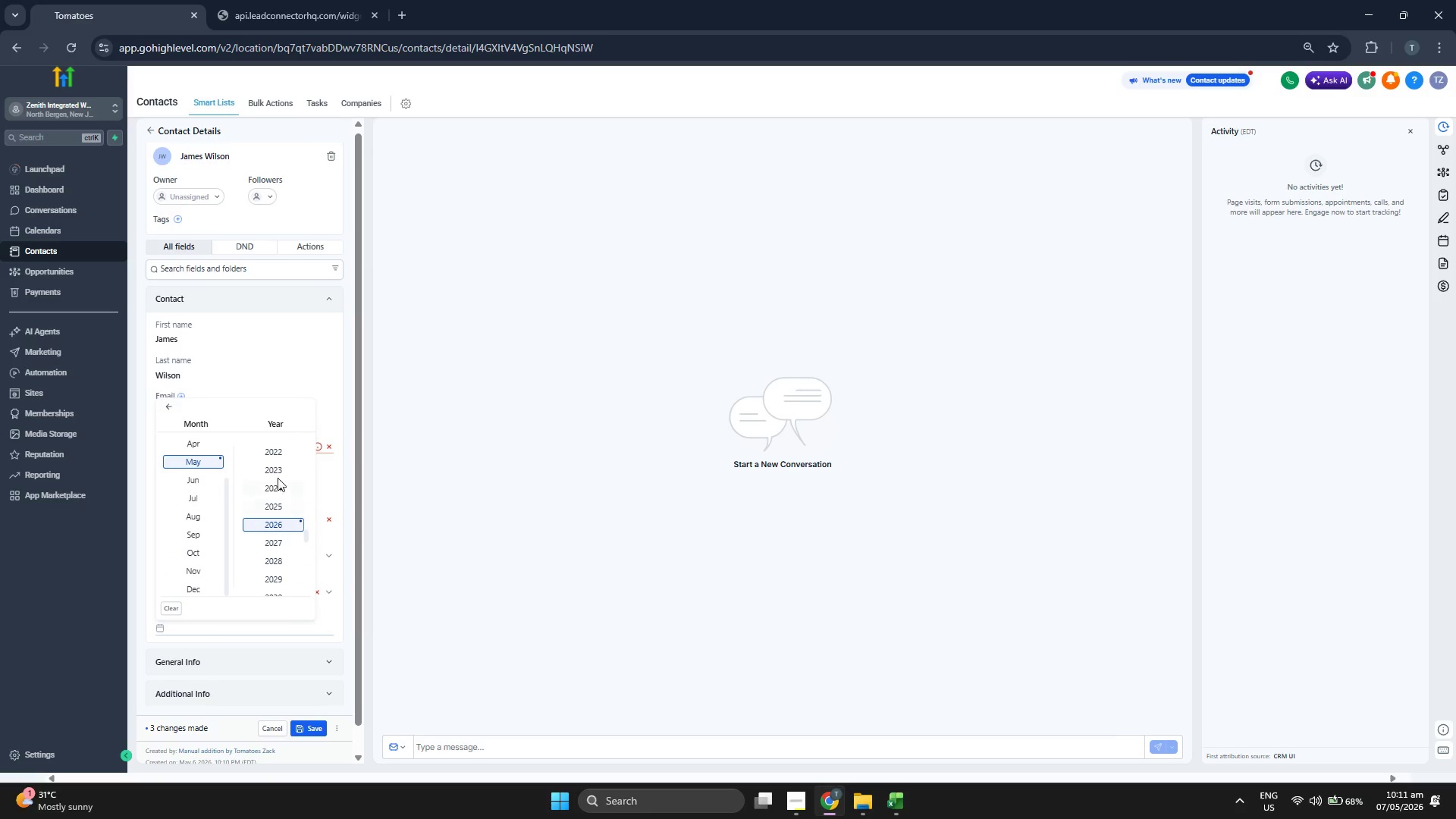 
left_click([276, 468])
 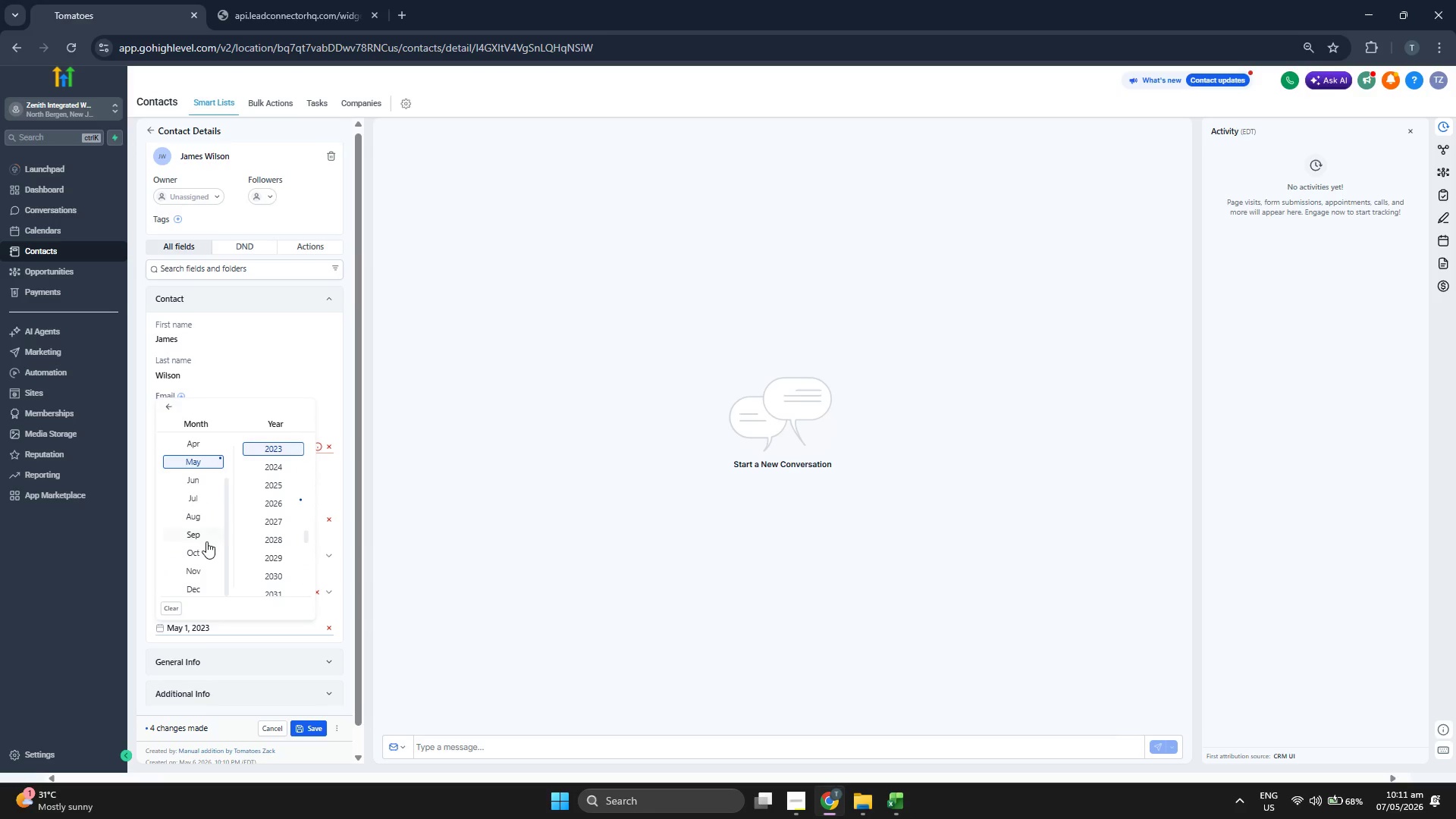 
left_click([199, 551])
 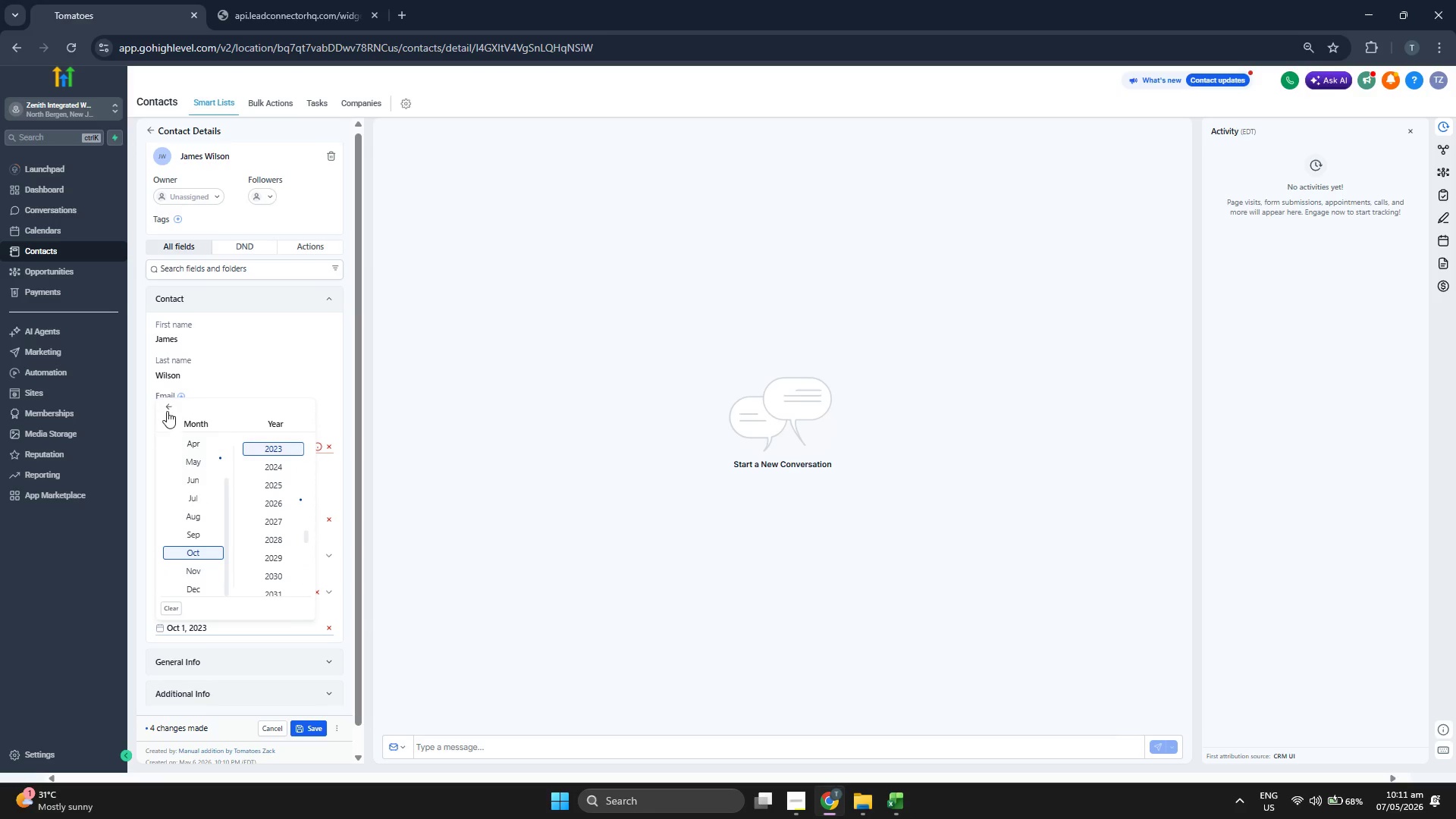 
left_click([166, 410])
 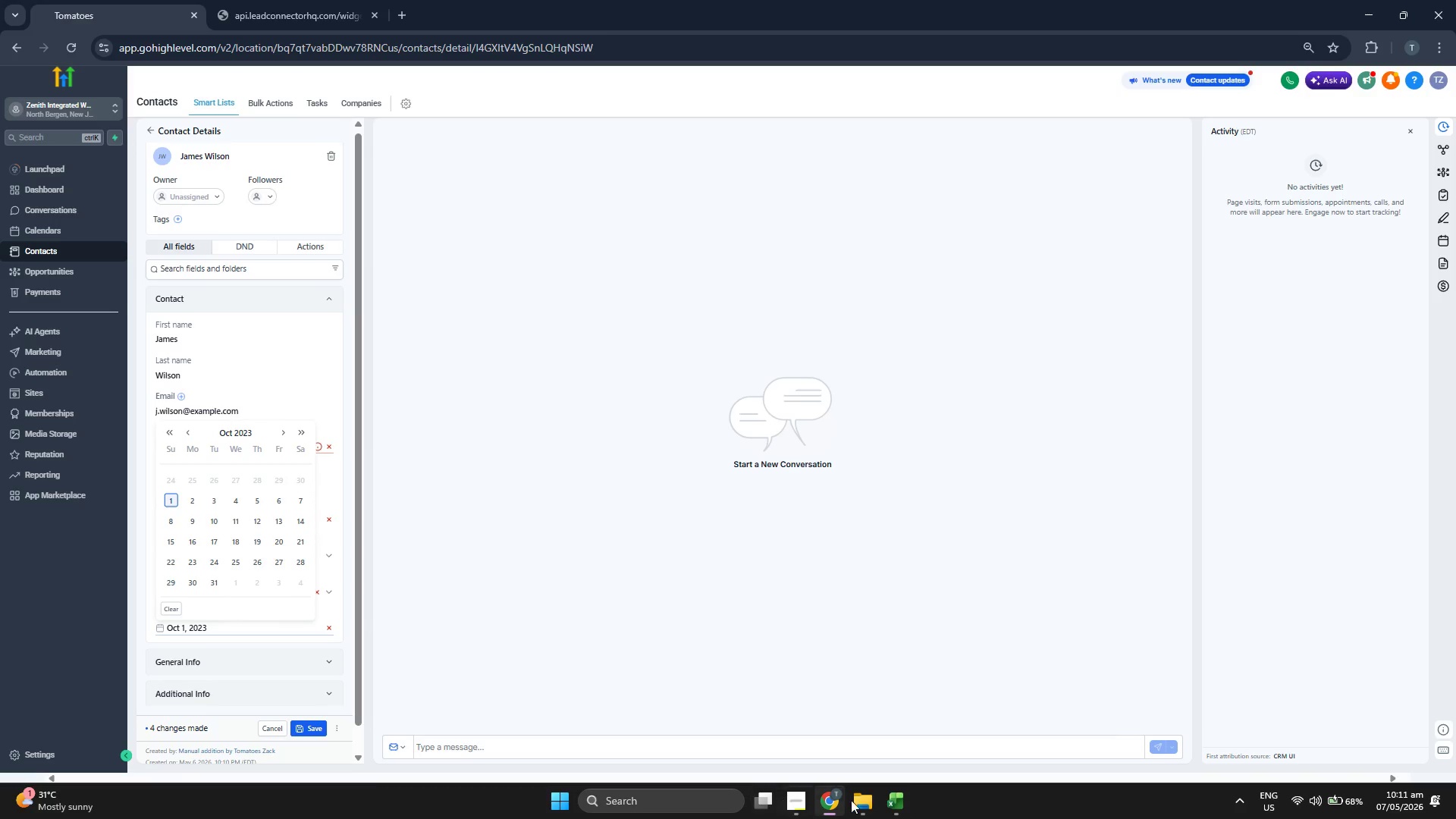 
left_click([903, 800])
 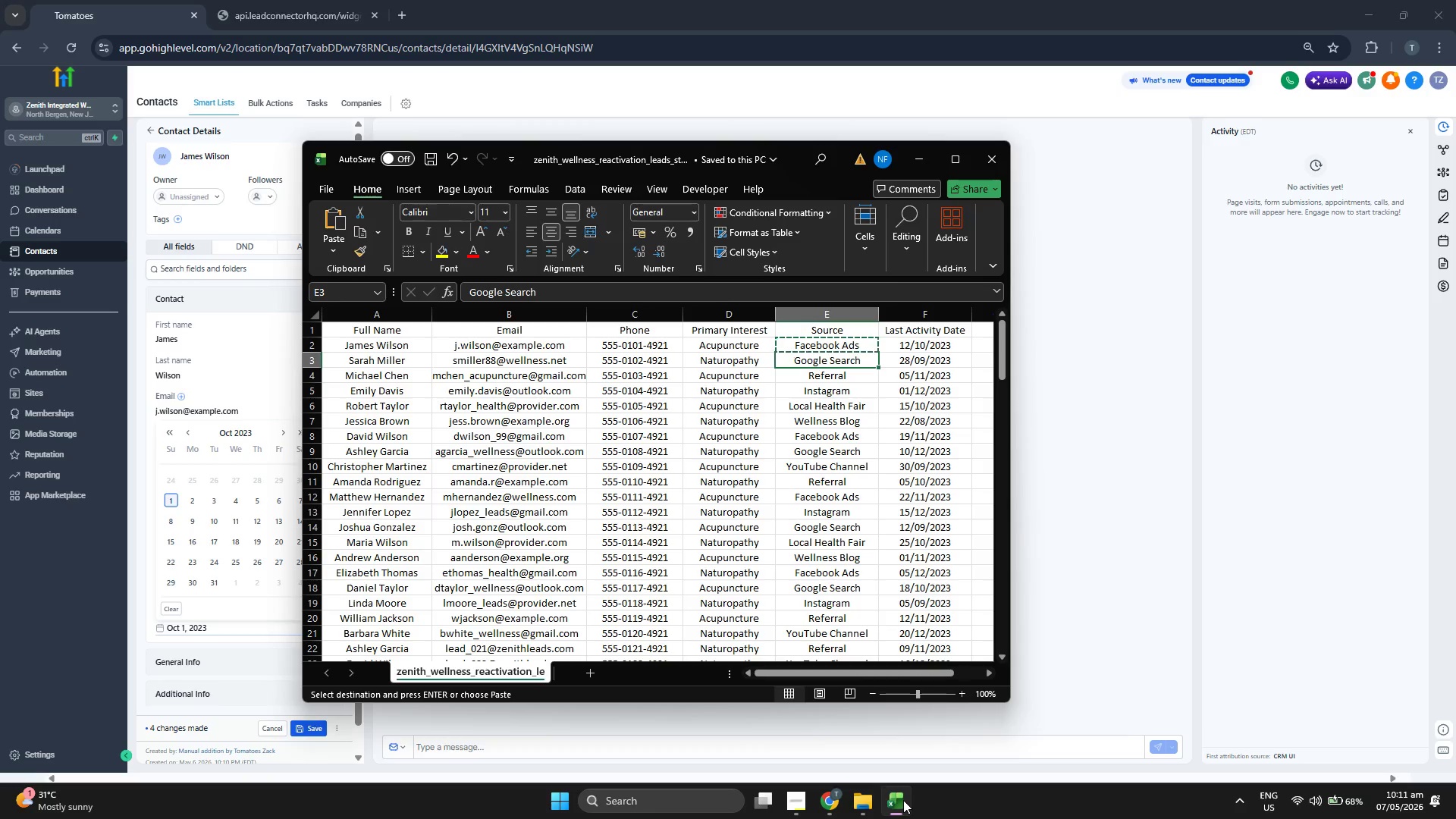 
left_click([903, 800])
 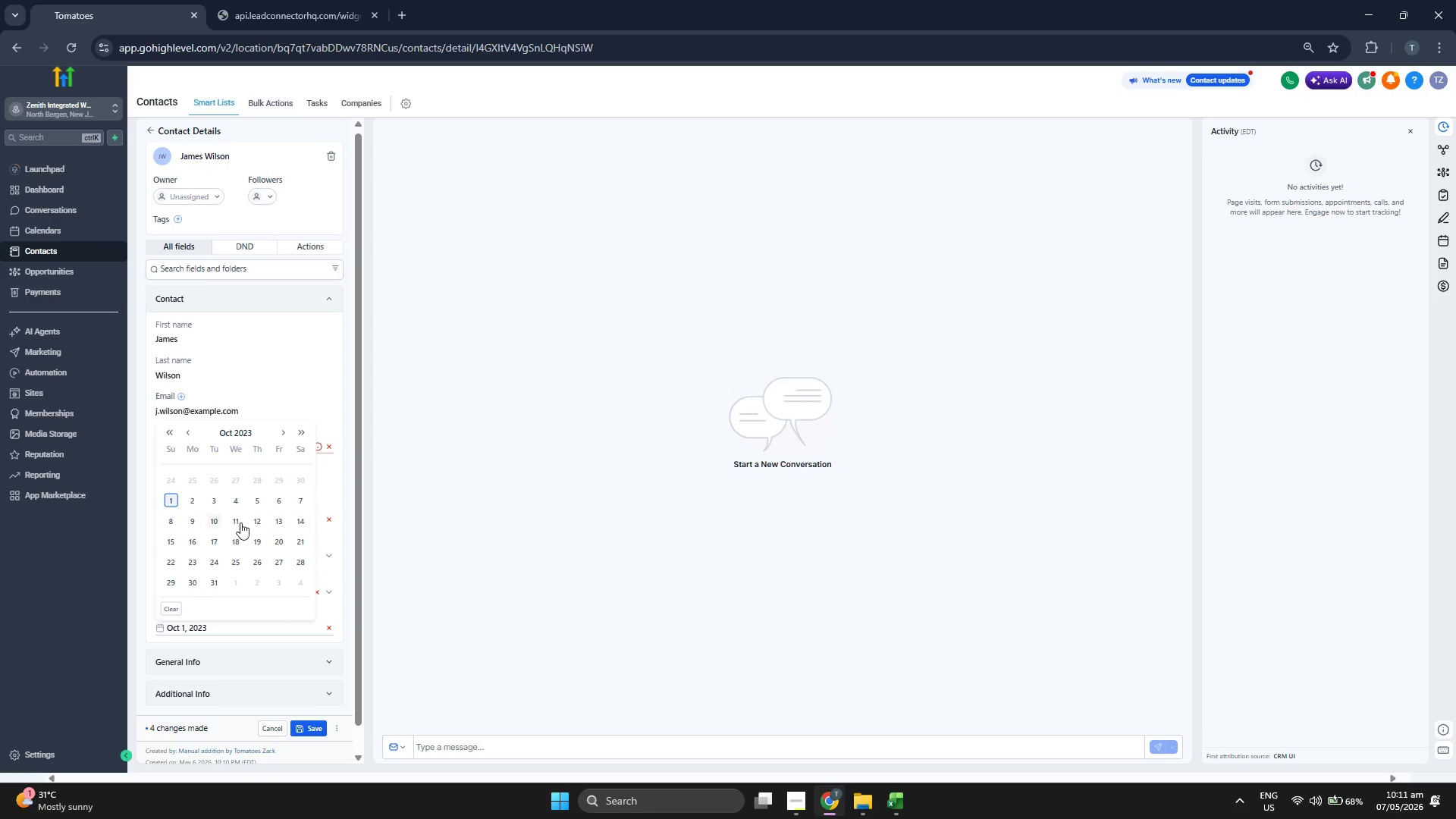 
left_click([253, 521])
 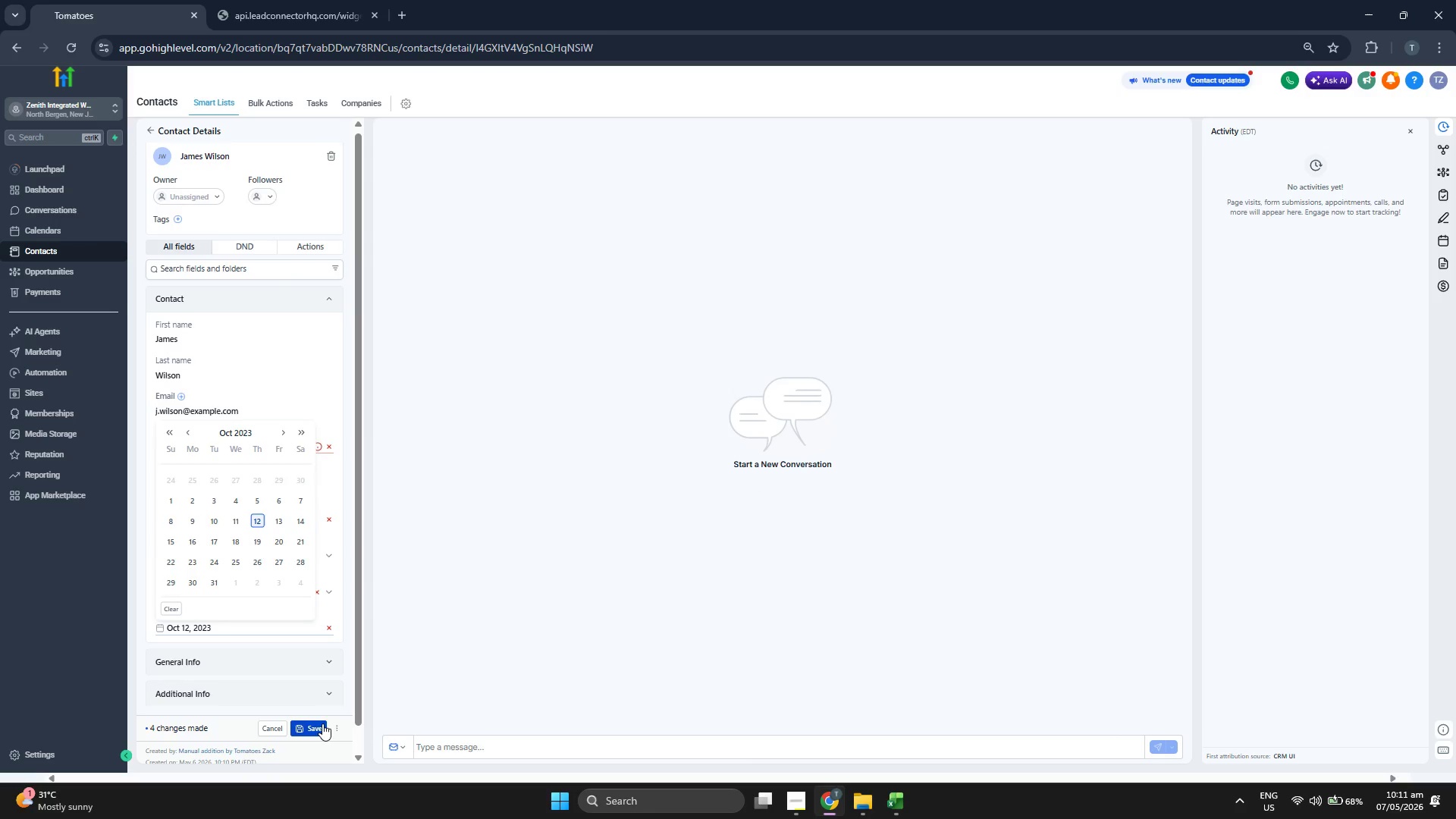 
mouse_move([301, 548])
 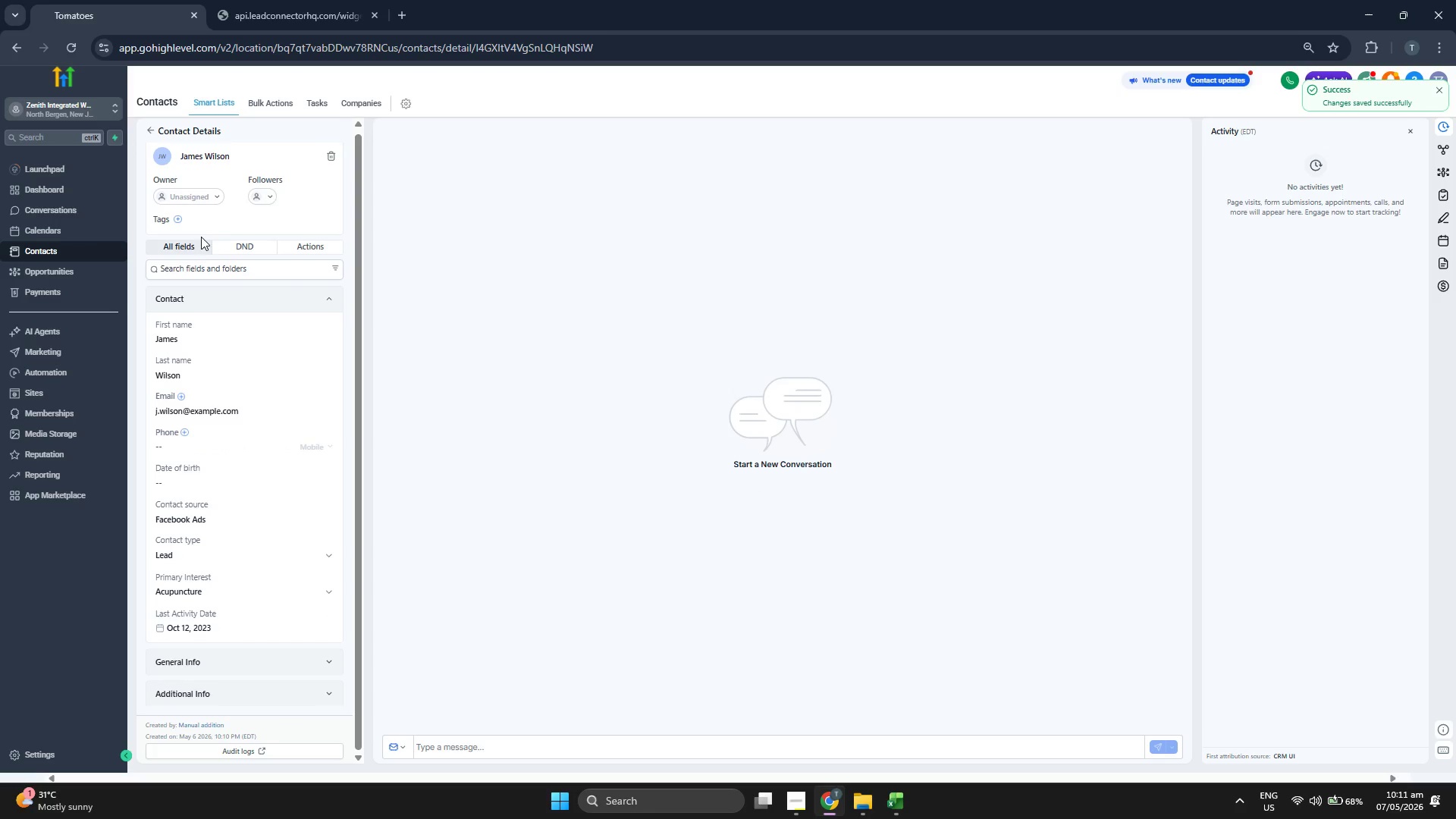 
left_click([180, 219])
 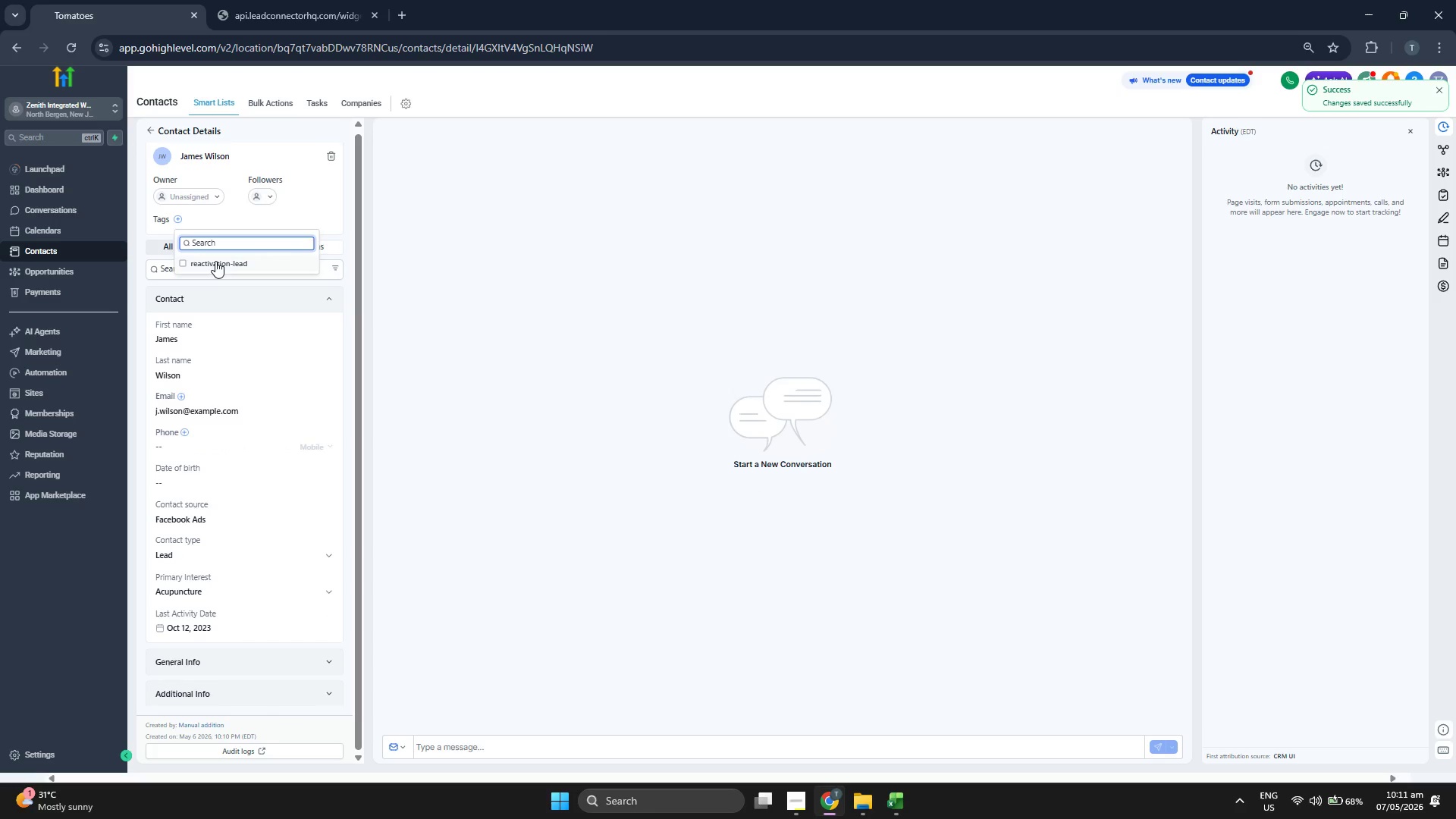 
double_click([331, 220])
 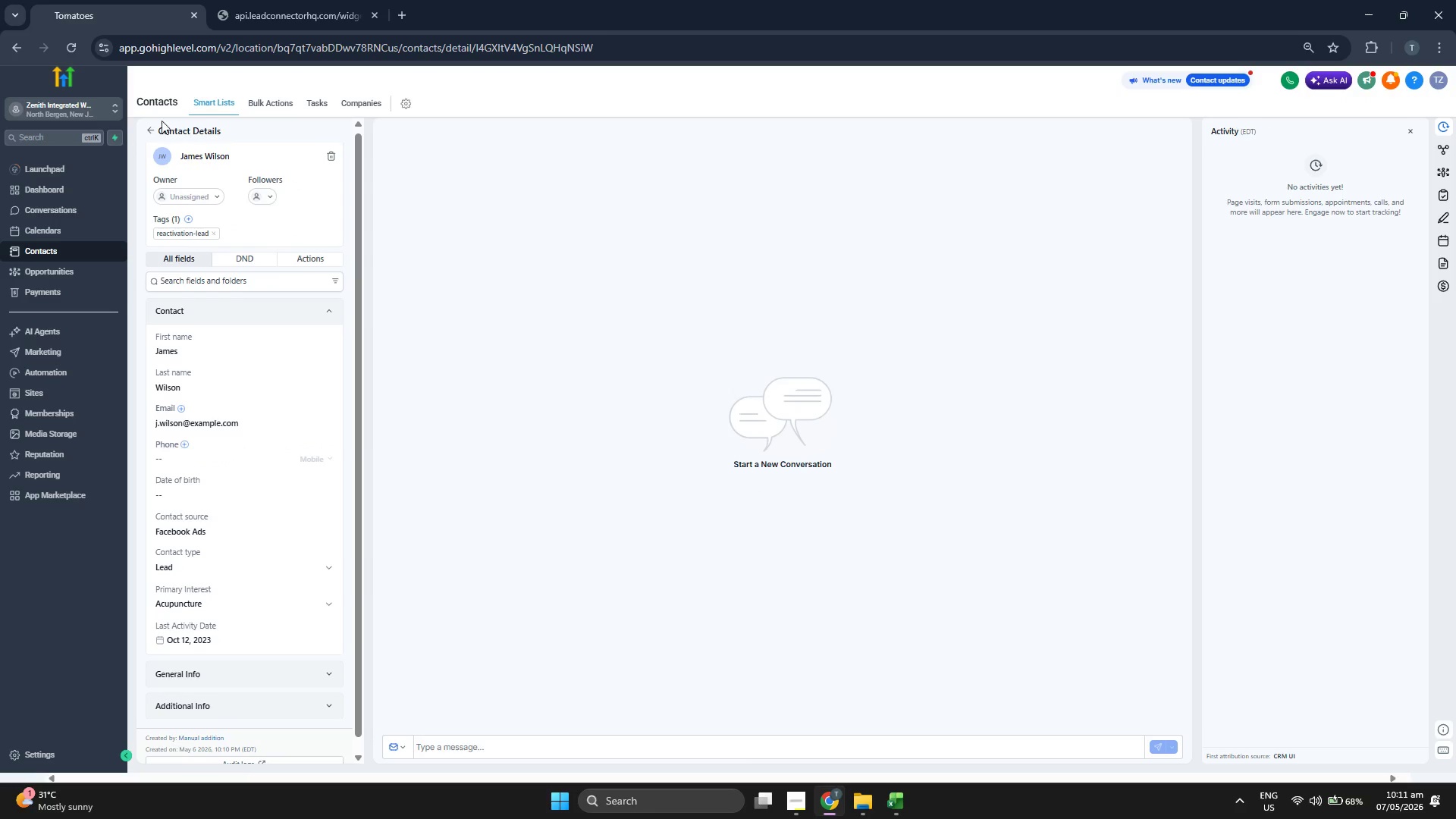 
left_click([147, 127])
 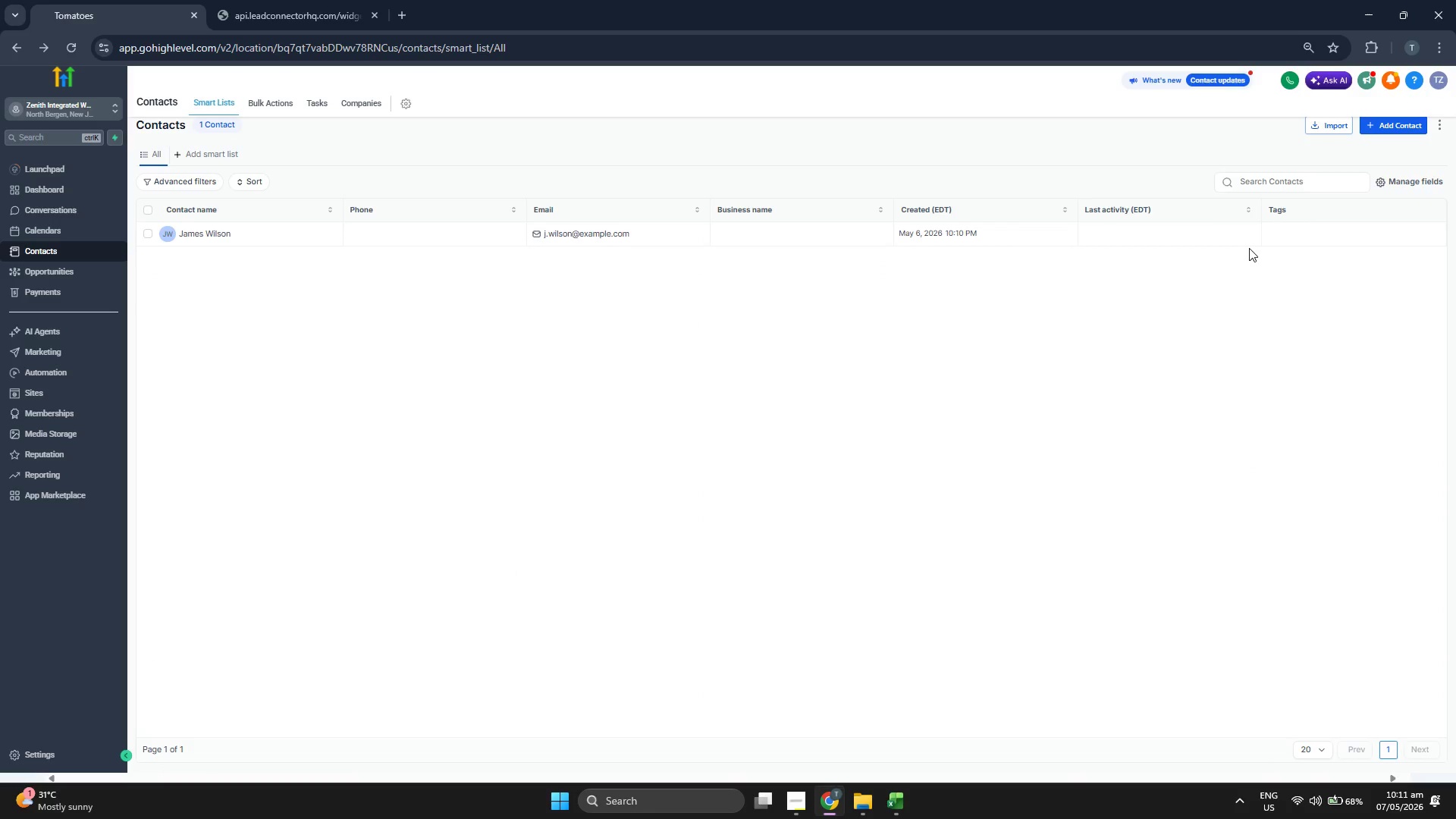 
wait(6.45)
 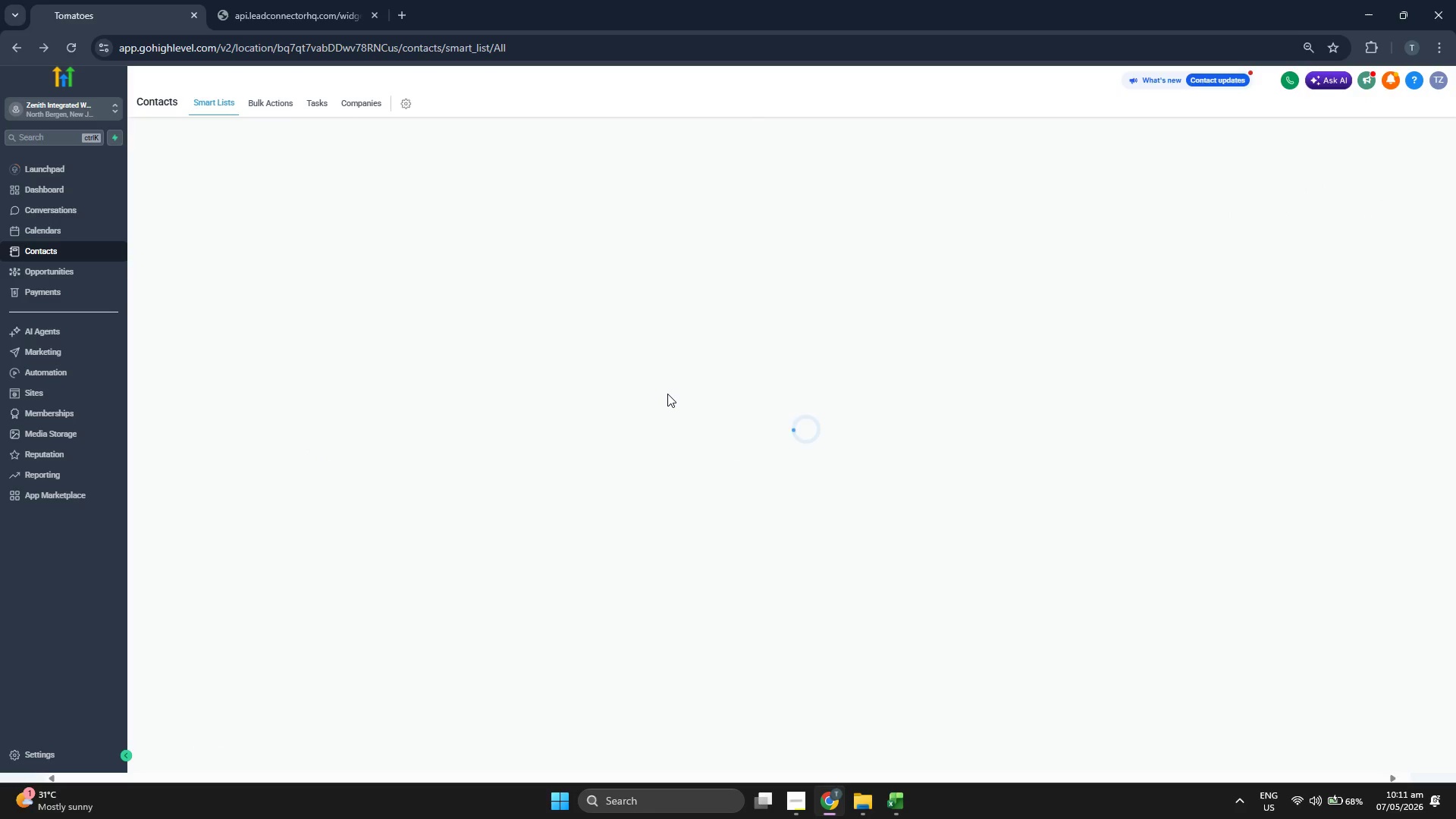 
left_click([1375, 130])
 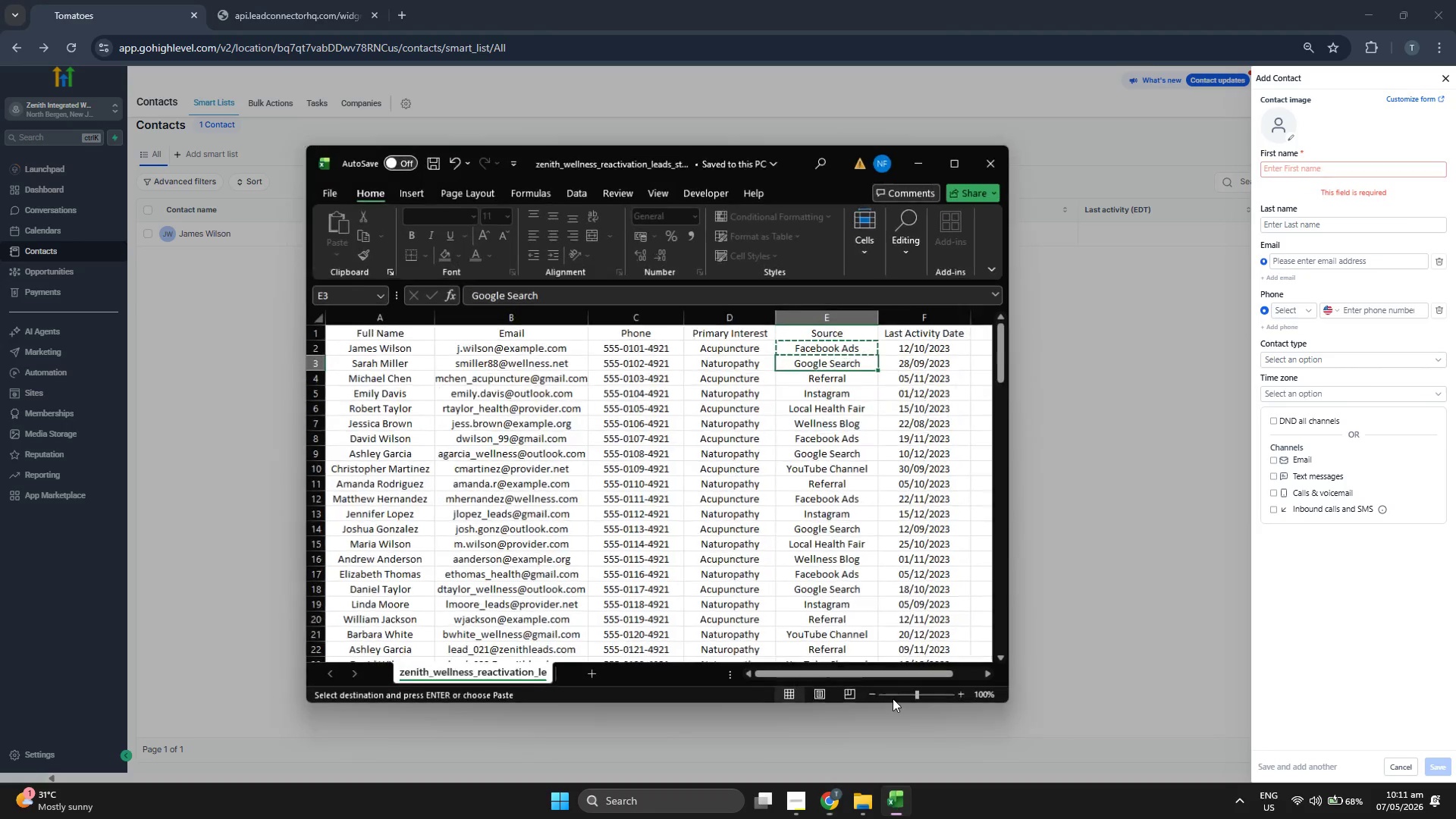 
key(ArrowDown)
 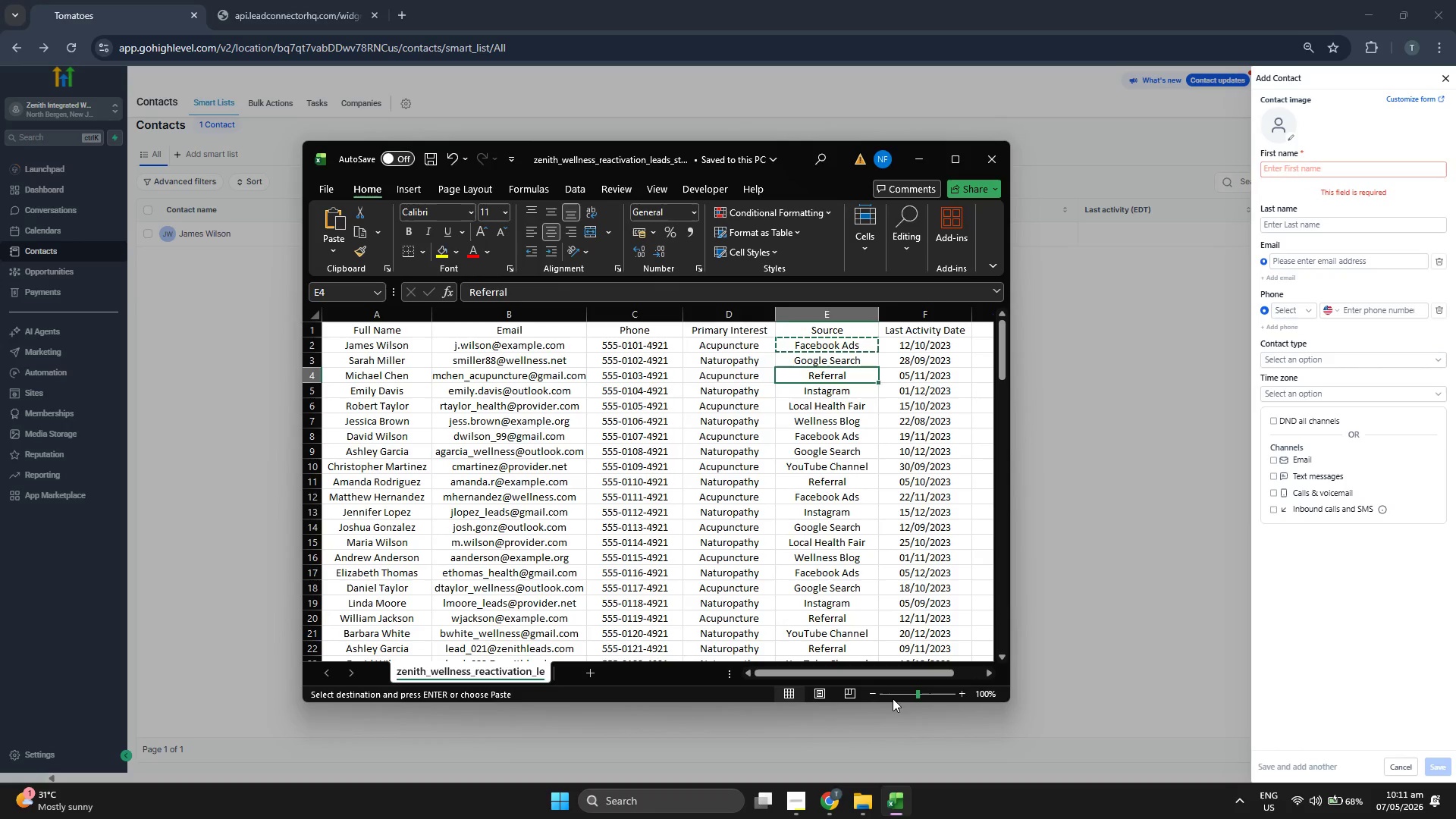 
key(ArrowLeft)
 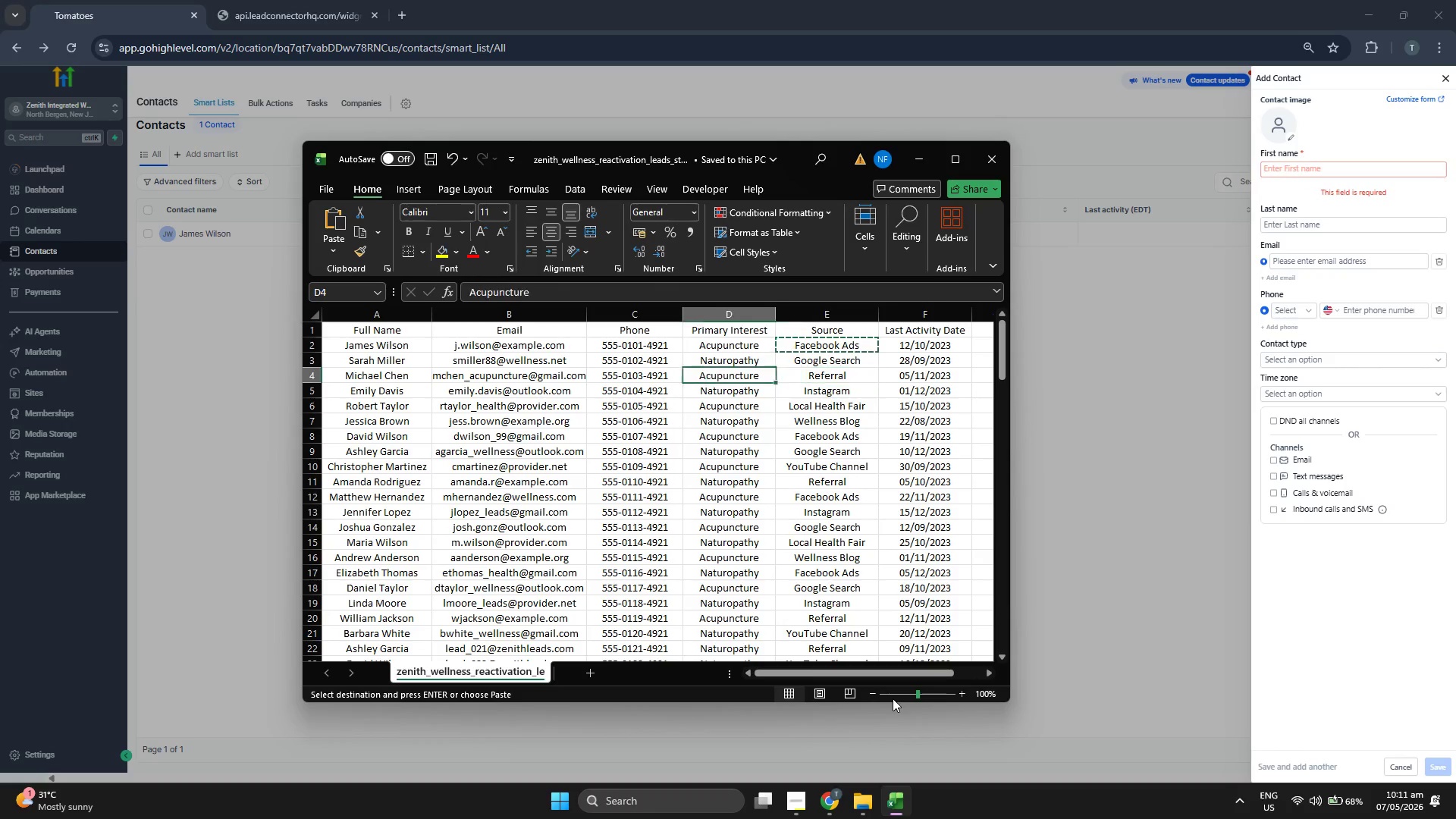 
key(ArrowLeft)
 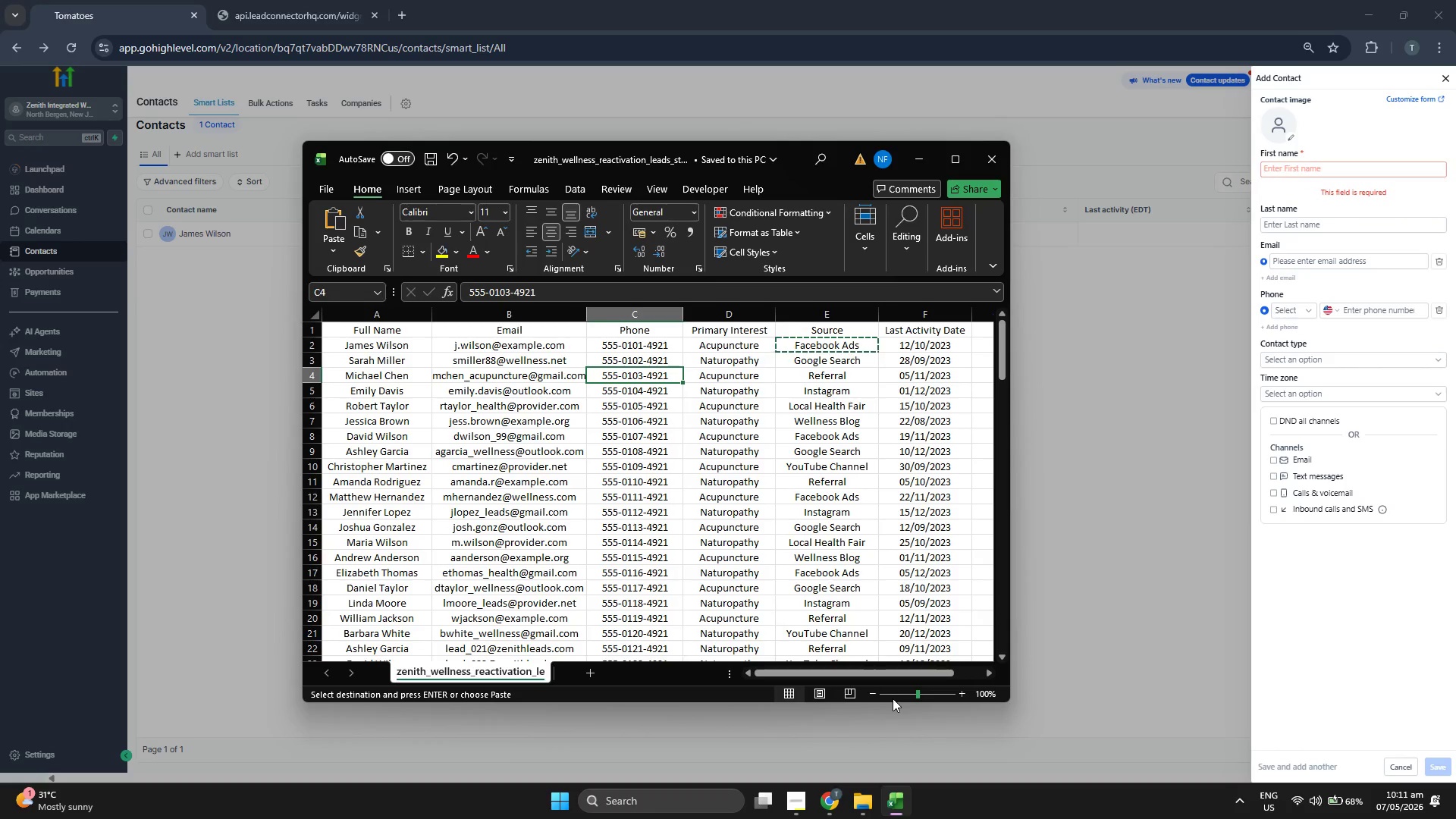 
key(ArrowLeft)
 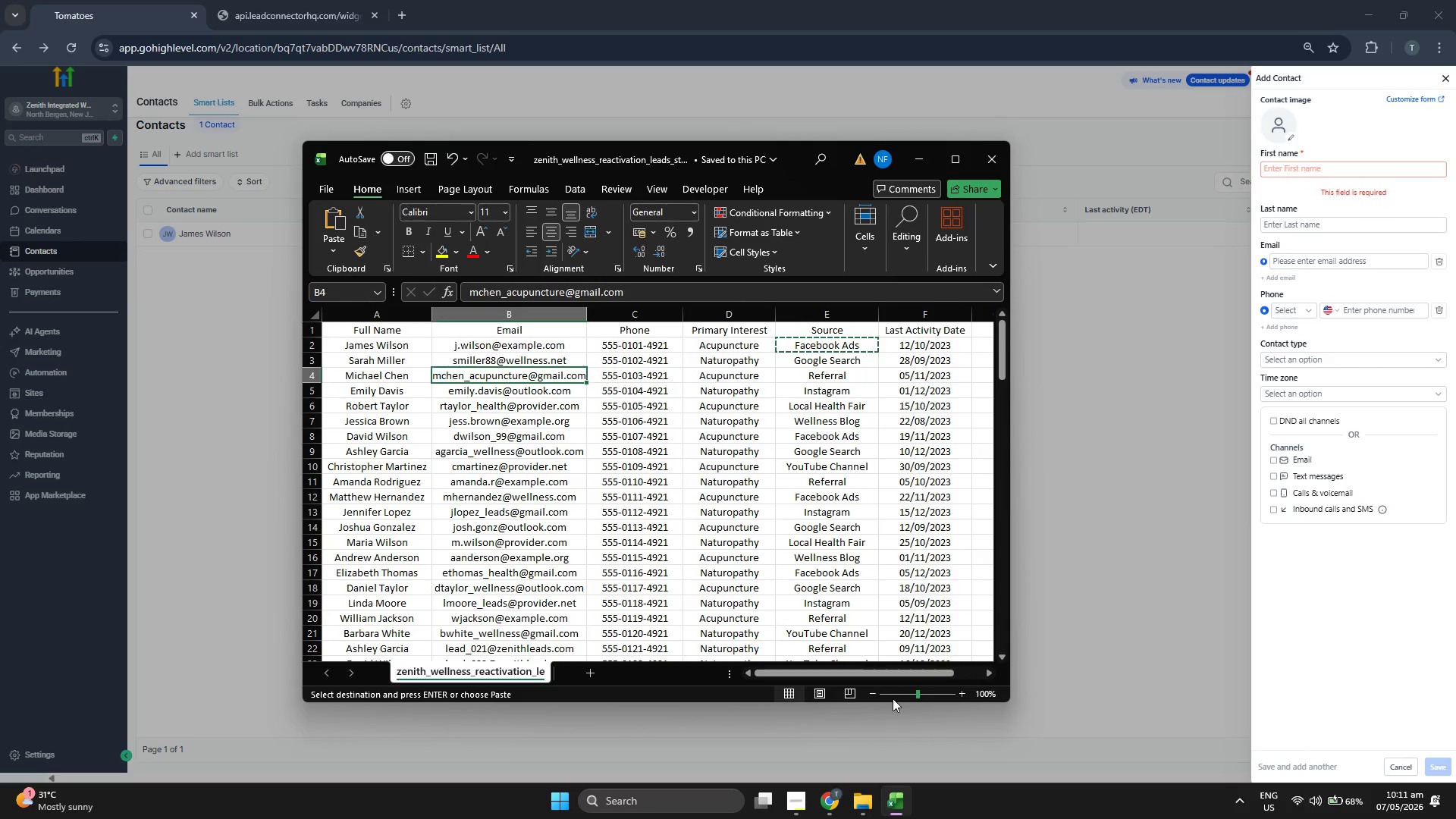 
key(Control+C)
 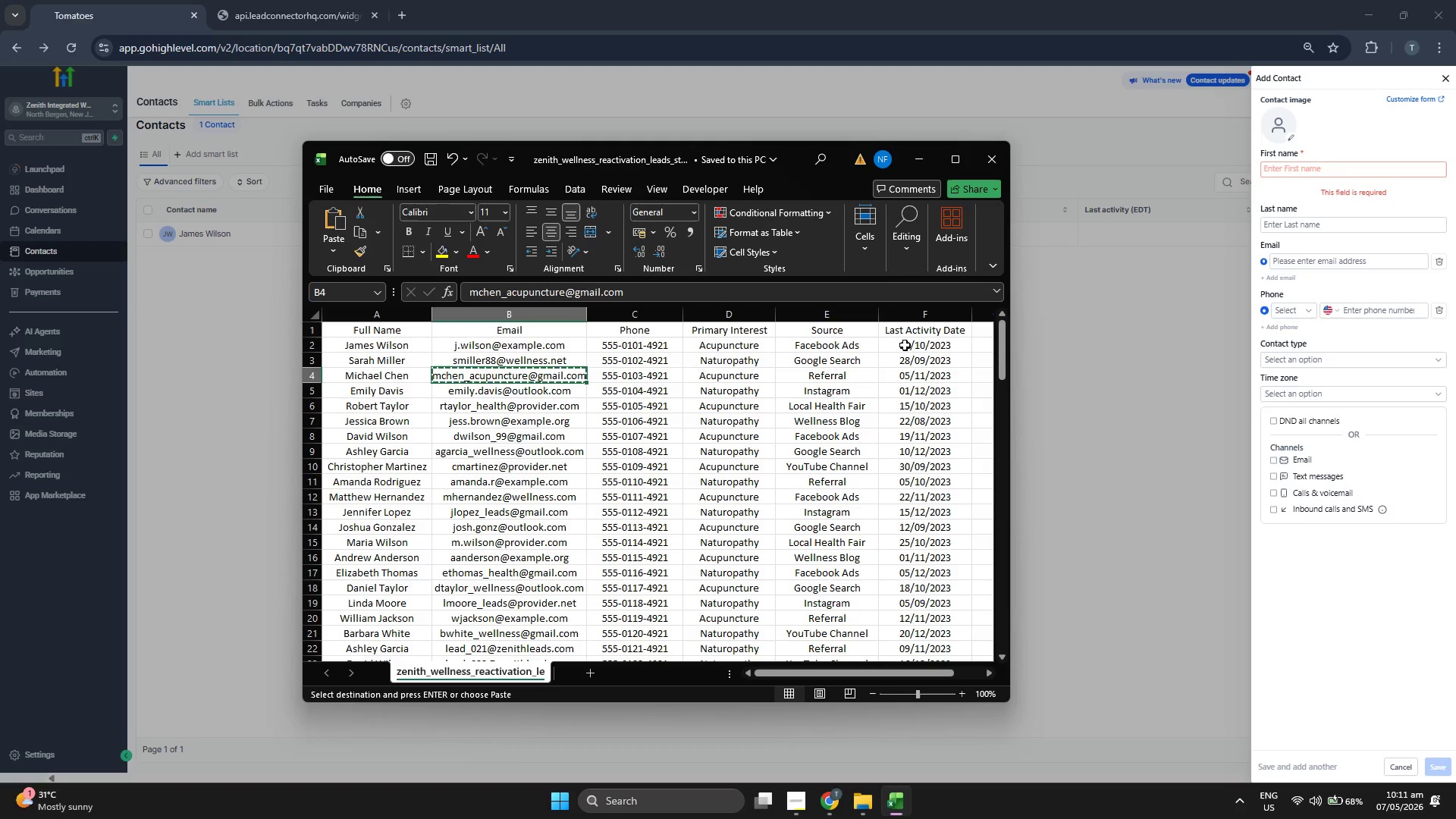 
left_click([1334, 260])
 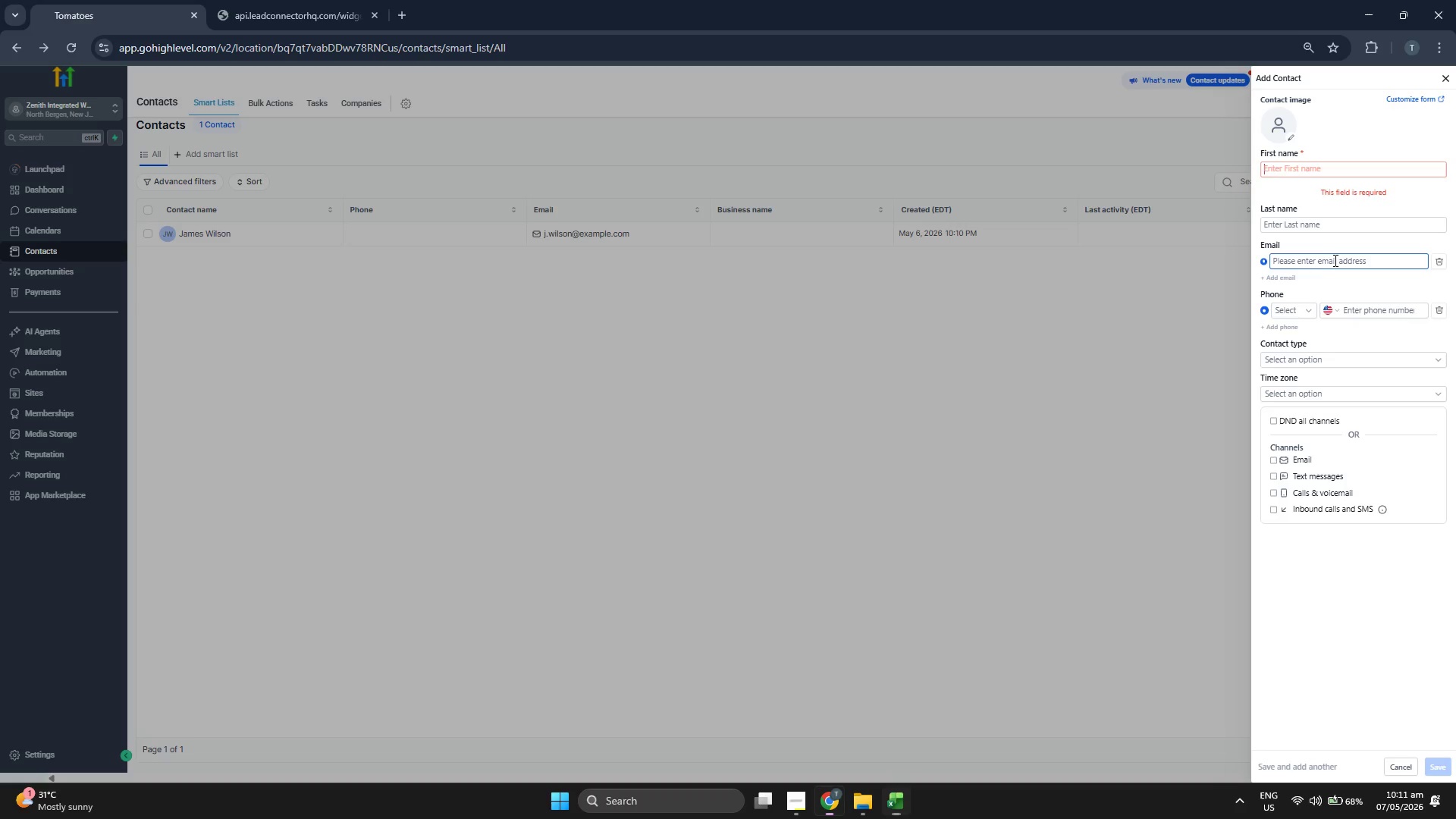 
key(Control+ControlLeft)
 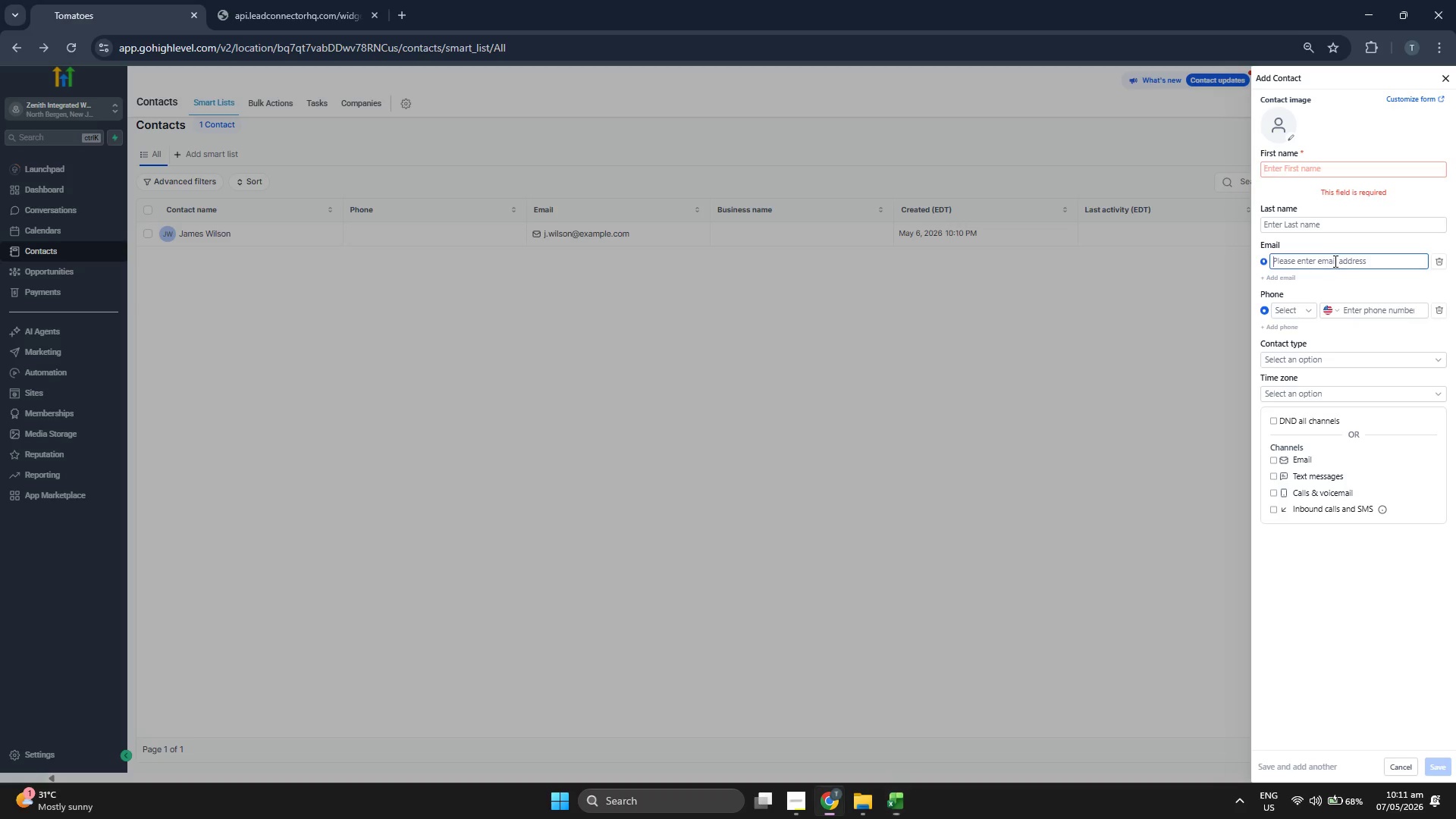 
key(Control+V)
 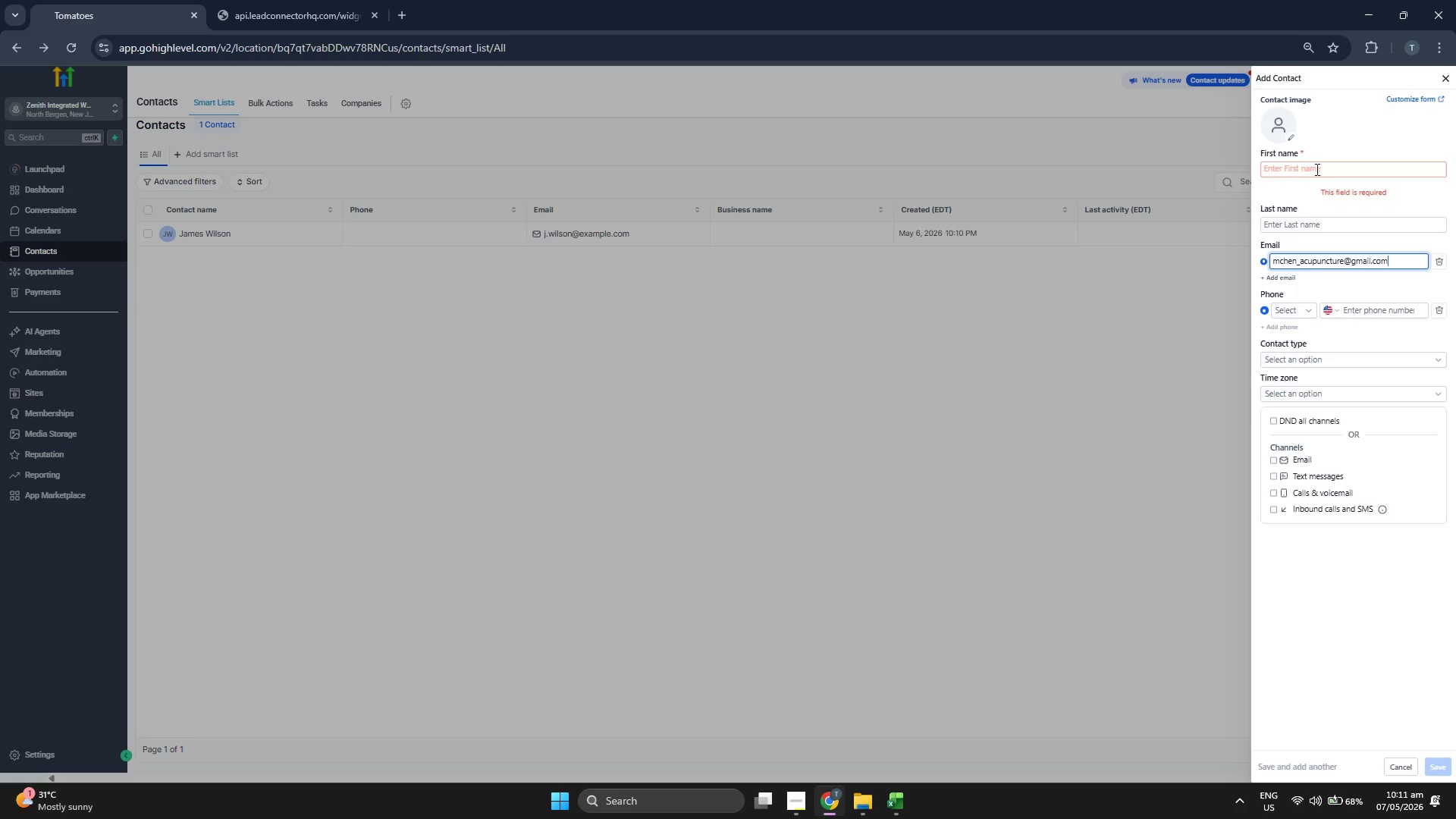 
left_click([1316, 165])
 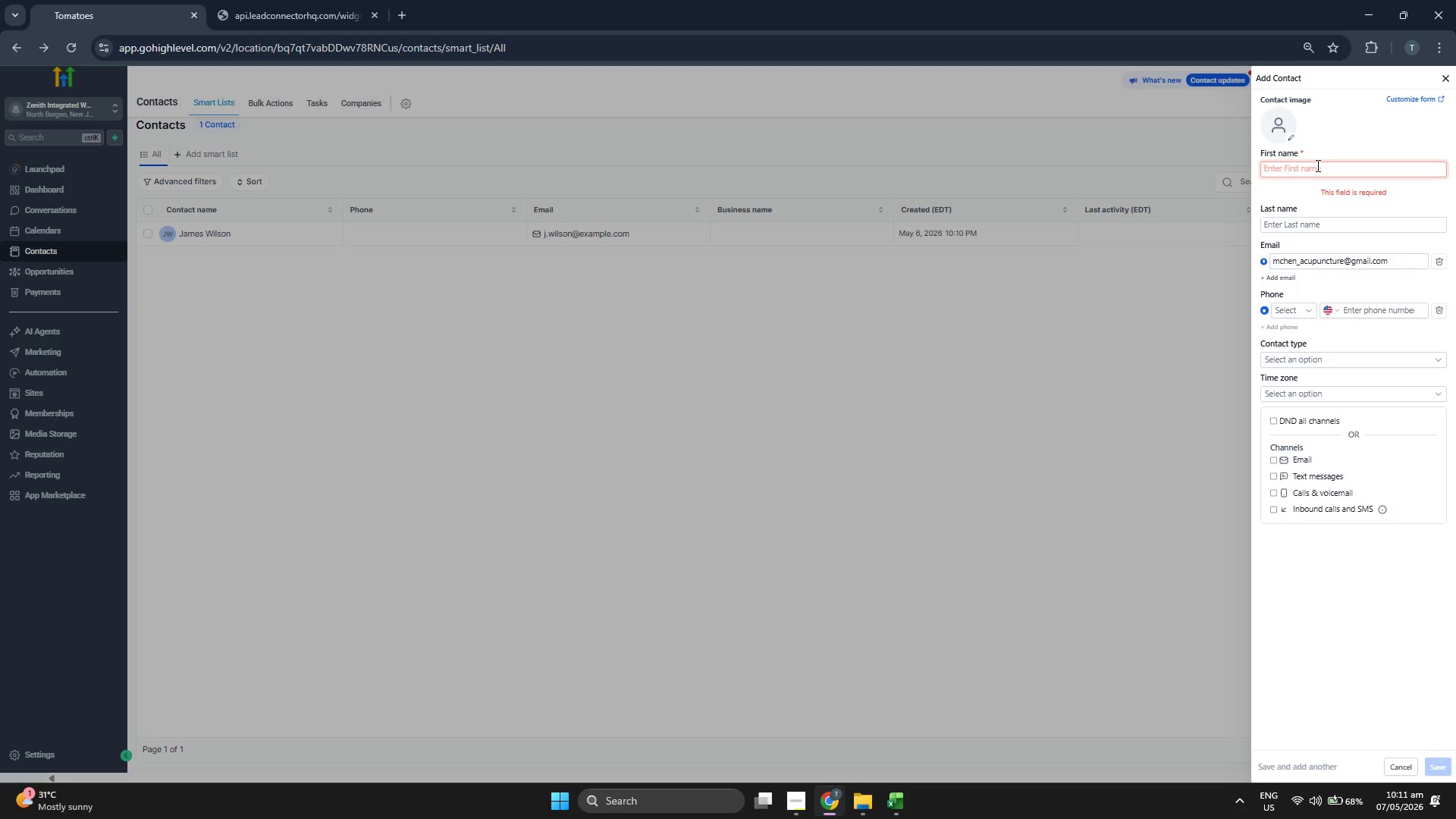 
type(Micheal)
key(Backspace)
key(Backspace)
type(a)
key(Backspace)
key(Backspace)
type(ael)
key(Tab)
type(Chen)
 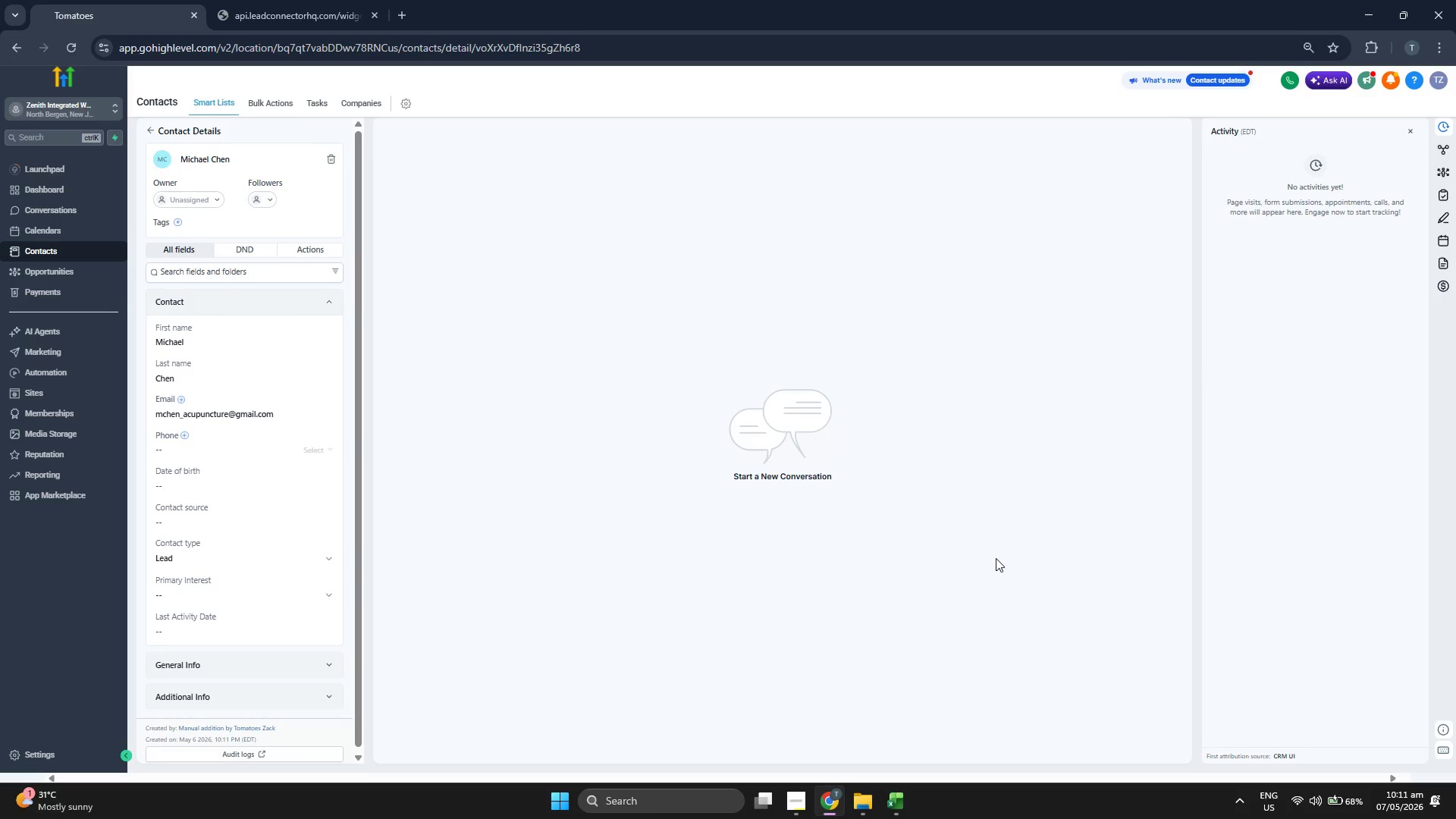 
wait(6.53)
 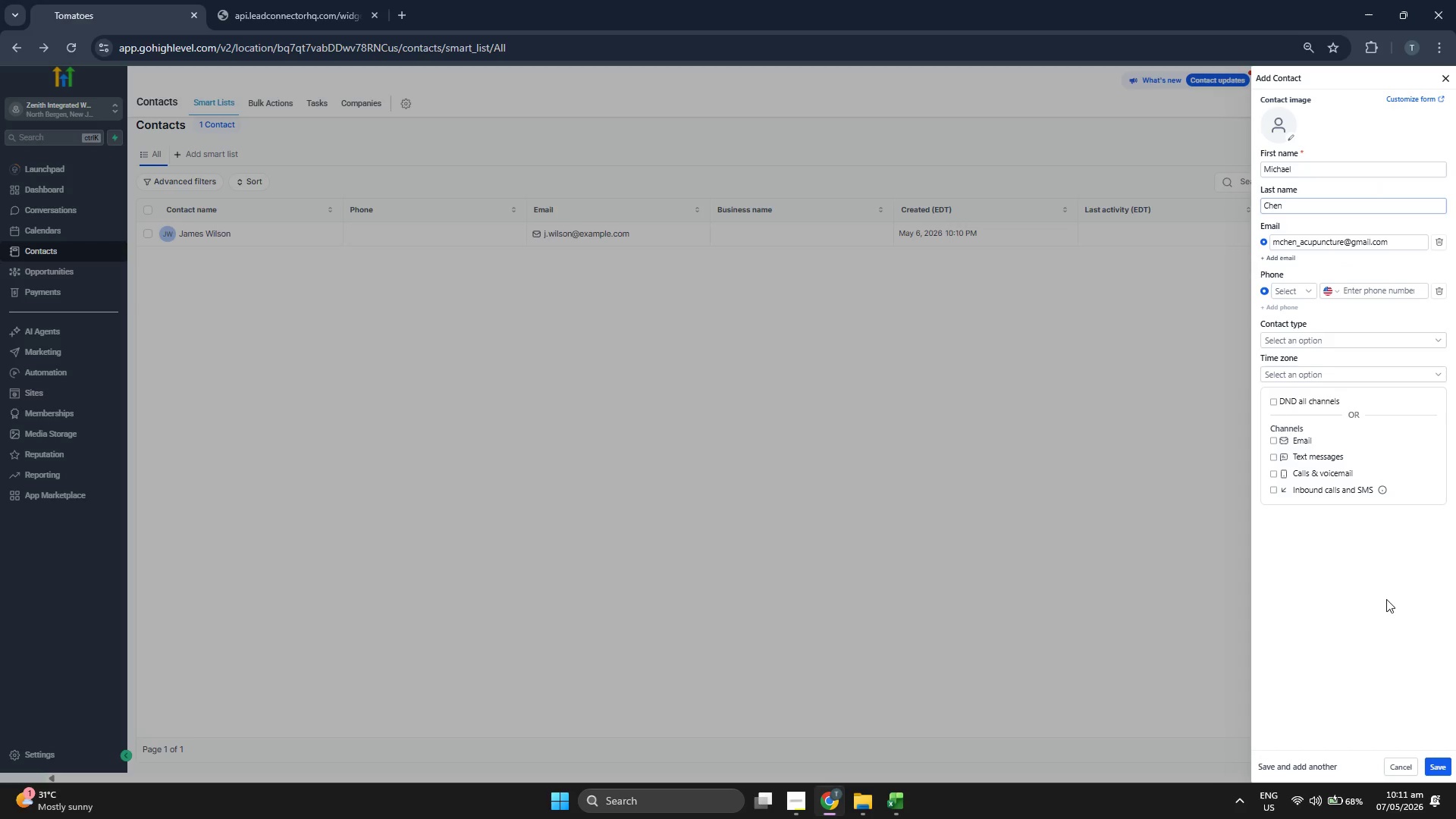 
scroll: coordinate [293, 351], scroll_direction: down, amount: 1.0
 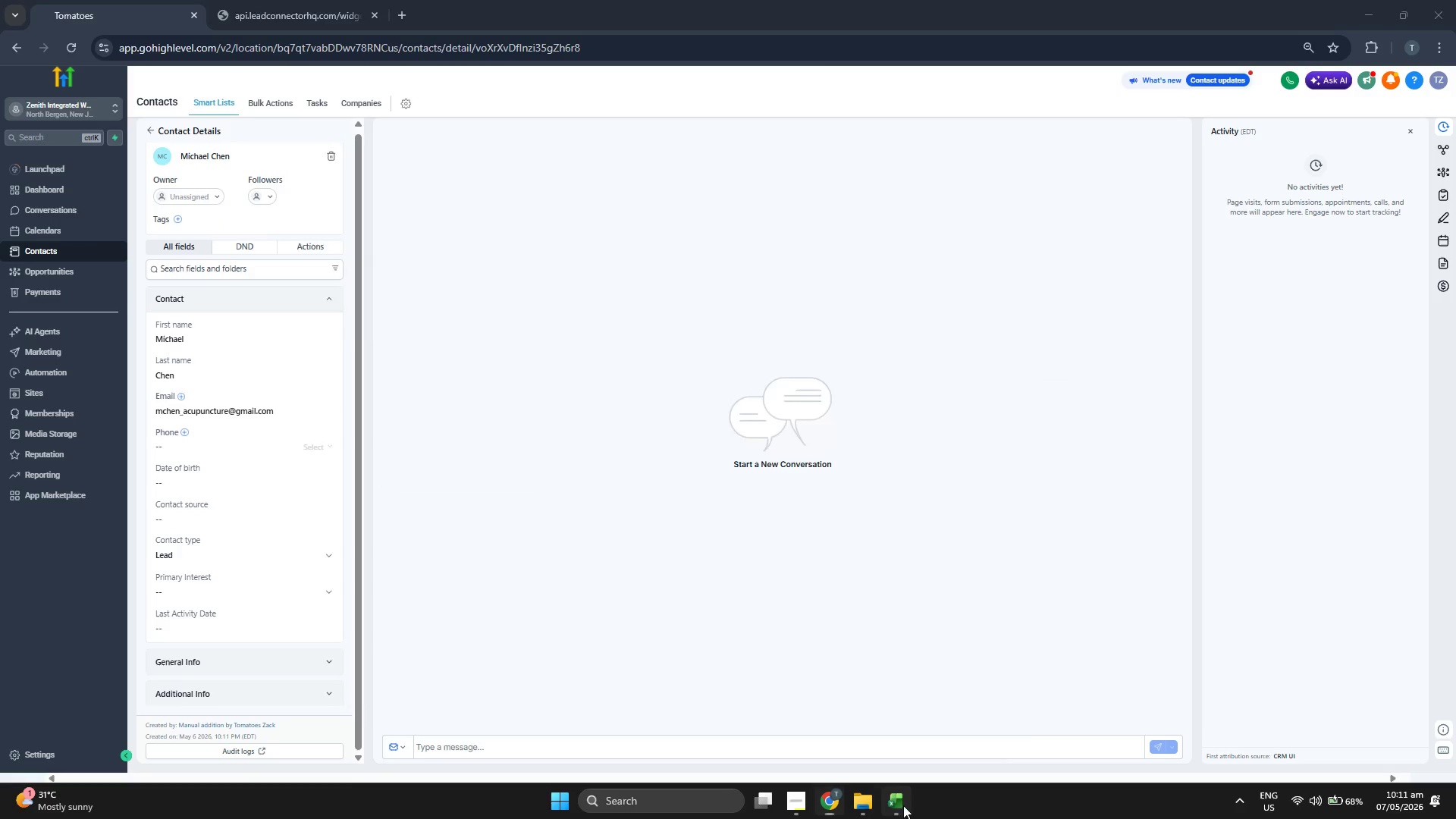 
key(ArrowRight)
 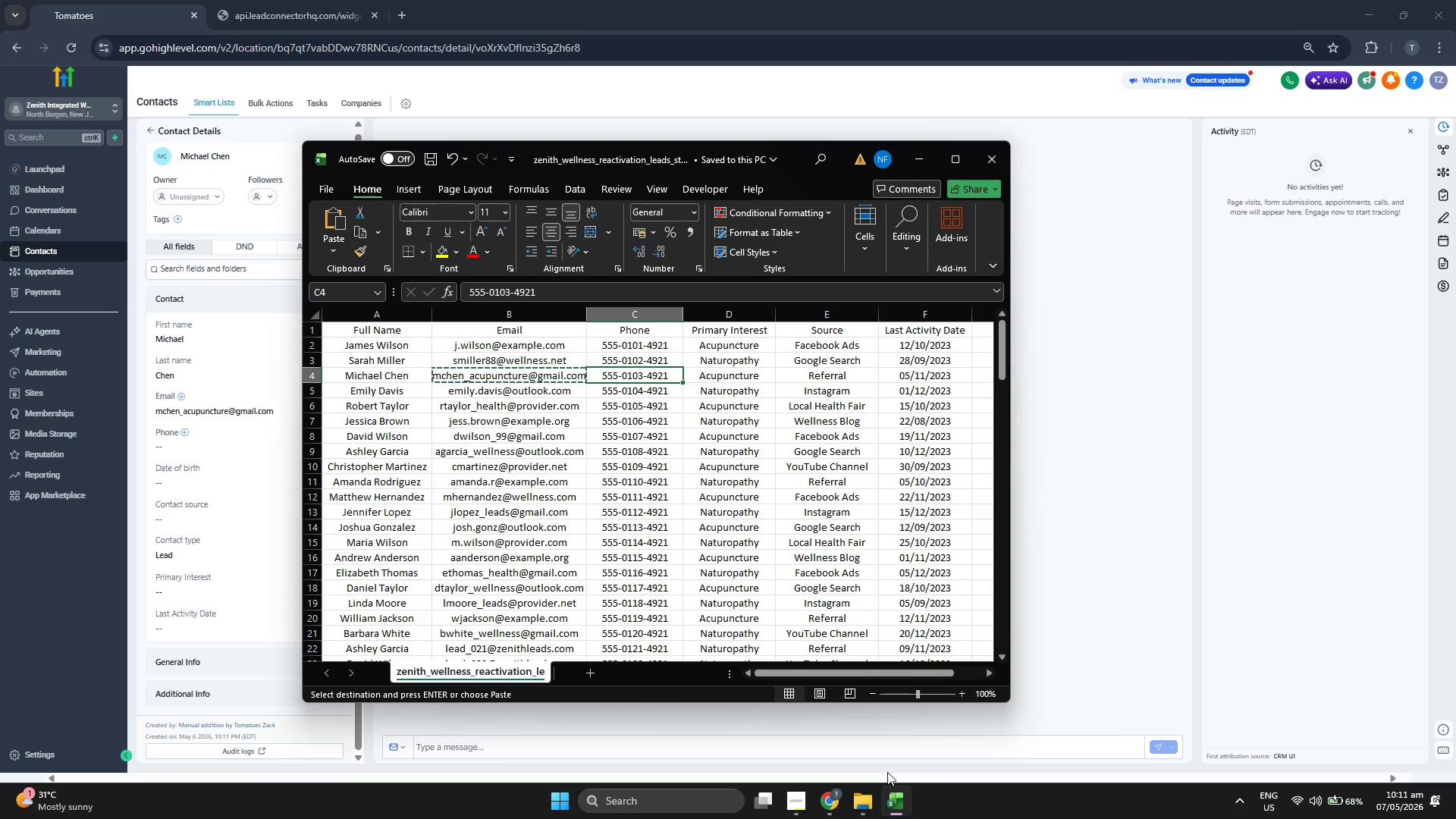 
key(Control+C)
 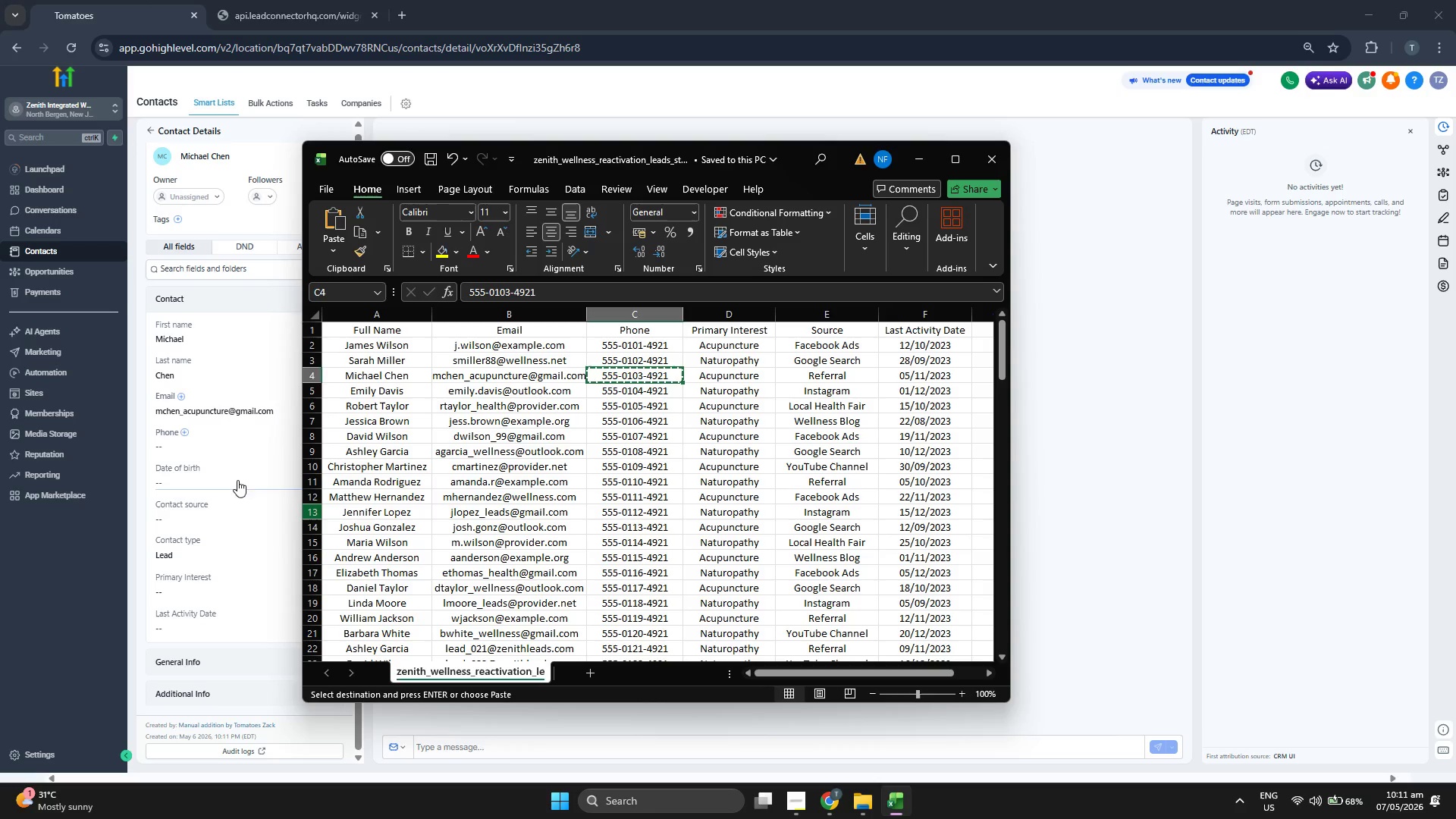 
left_click([237, 441])
 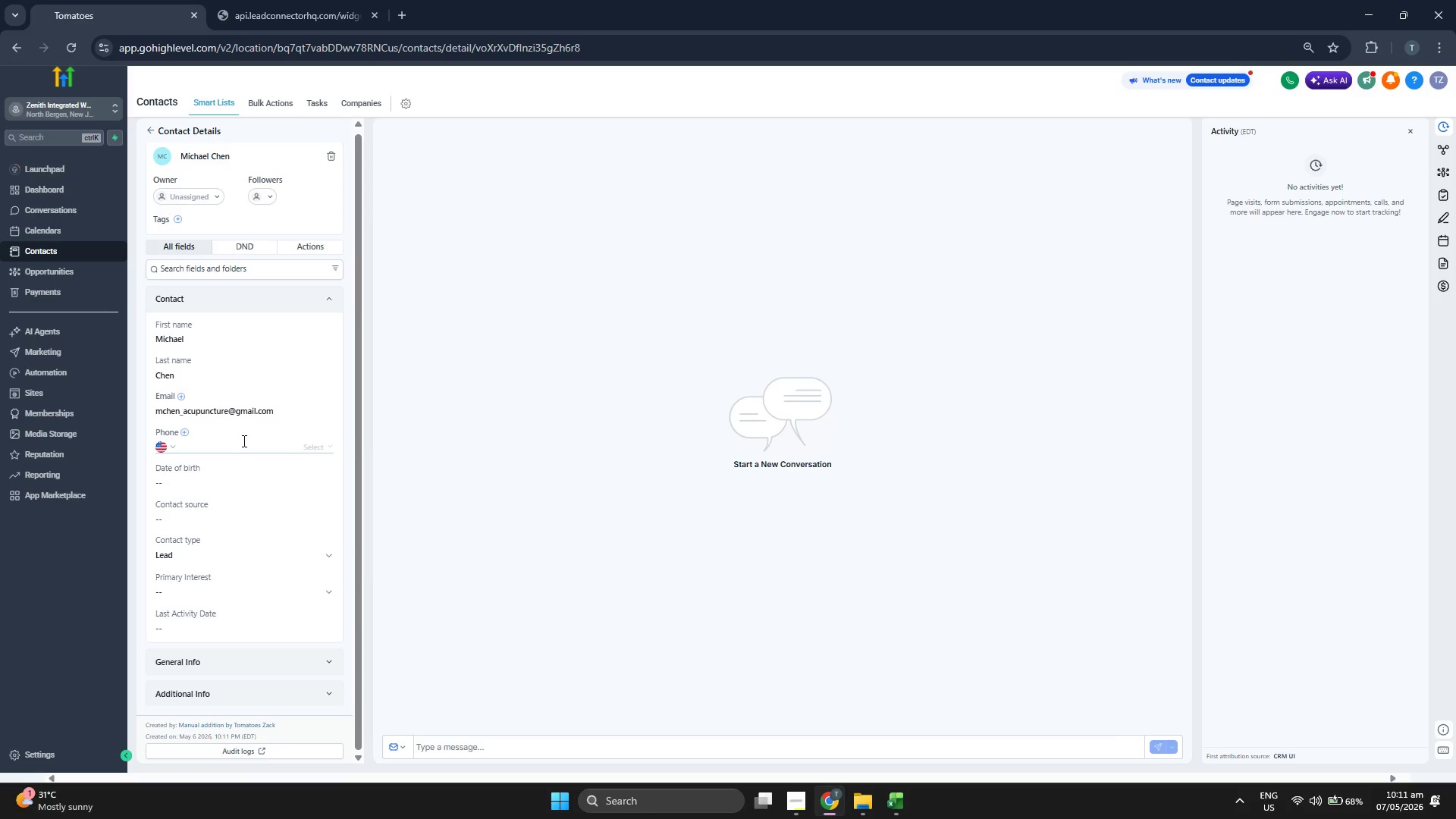 
key(Shift+ShiftRight)
 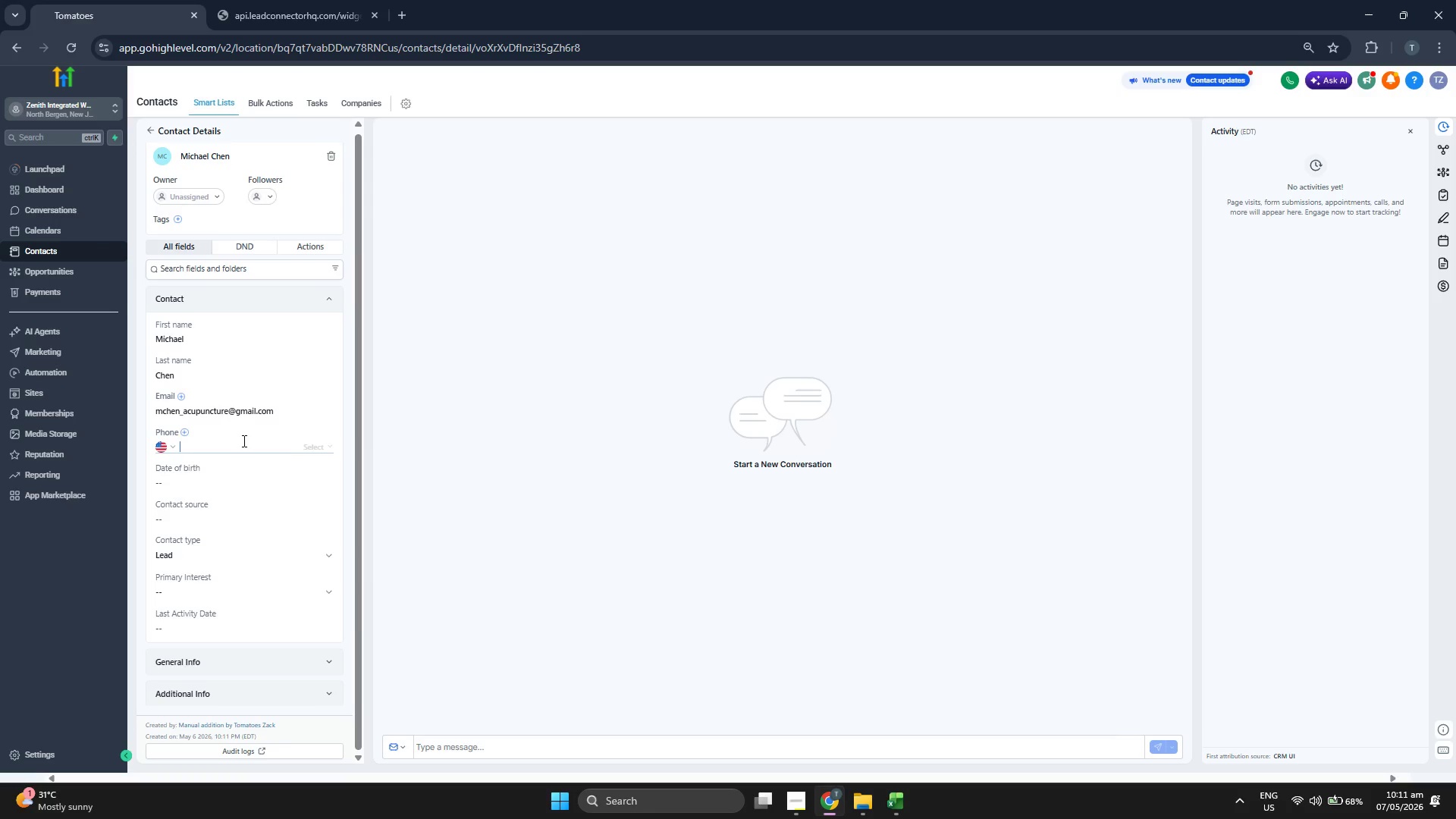 
key(Shift+Equal)
 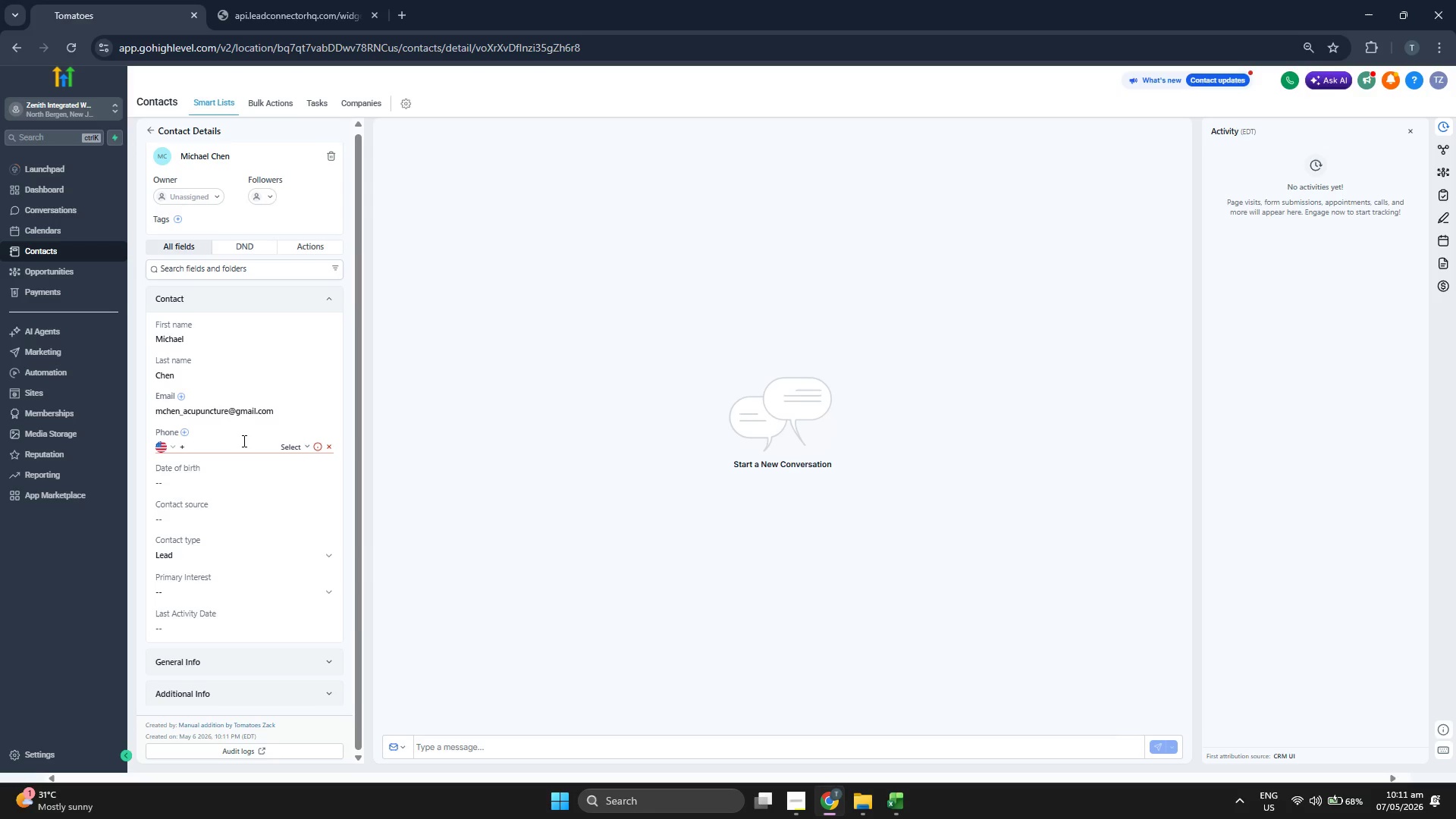 
hold_key(key=ControlLeft, duration=0.31)
 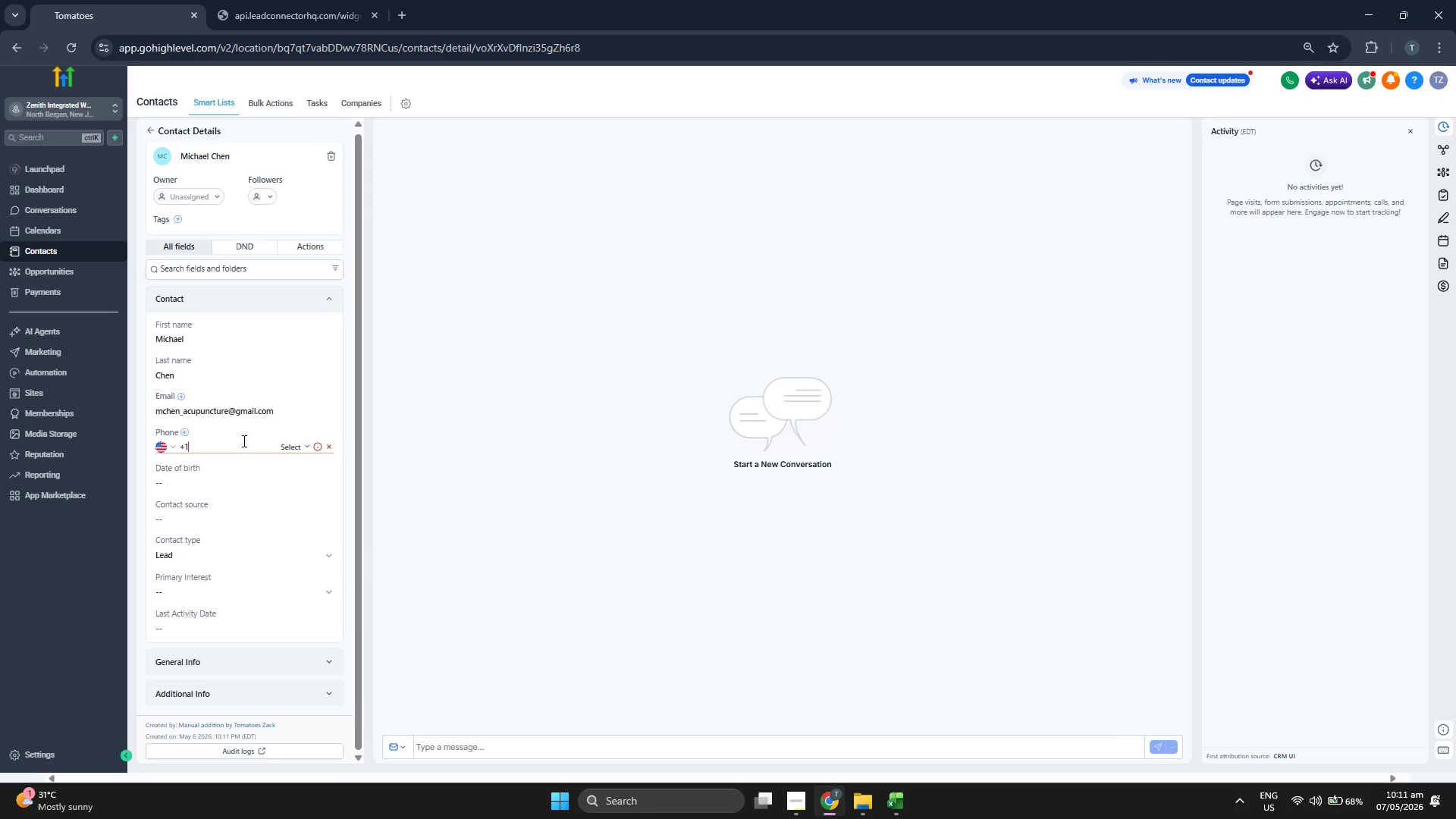 
key(1)
 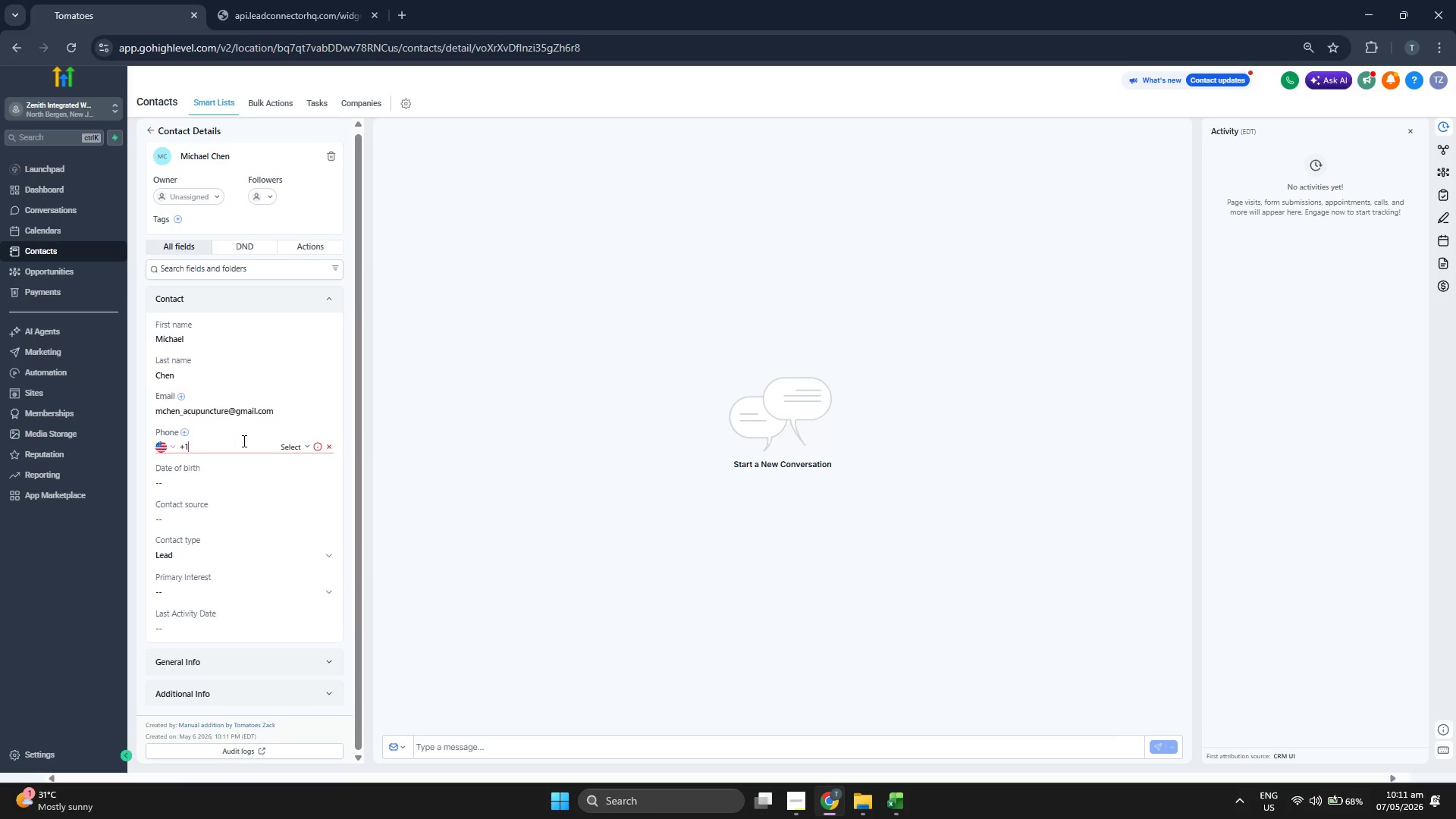 
key(Control+ControlLeft)
 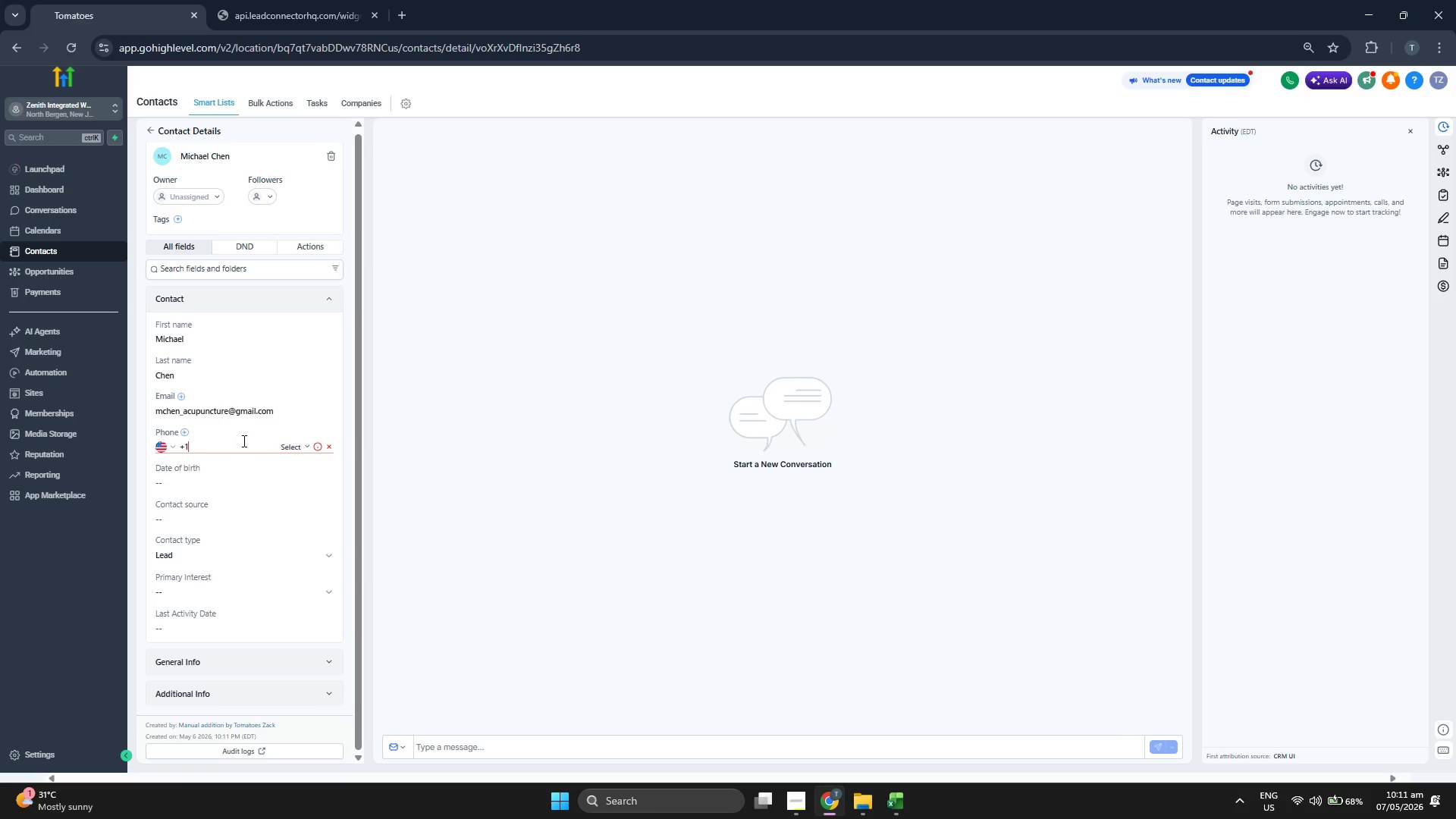 
key(Control+V)
 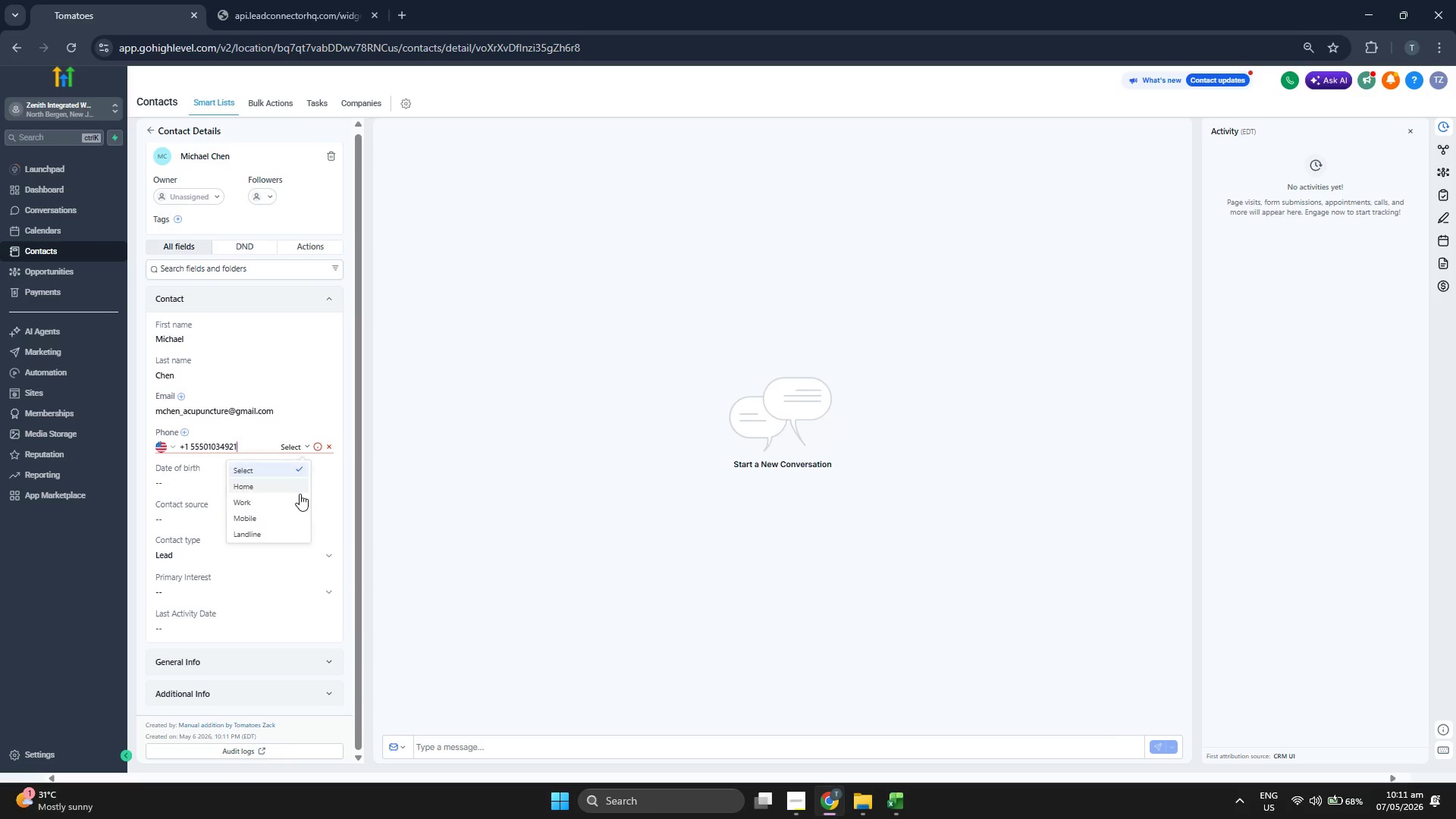 
left_click([285, 503])
 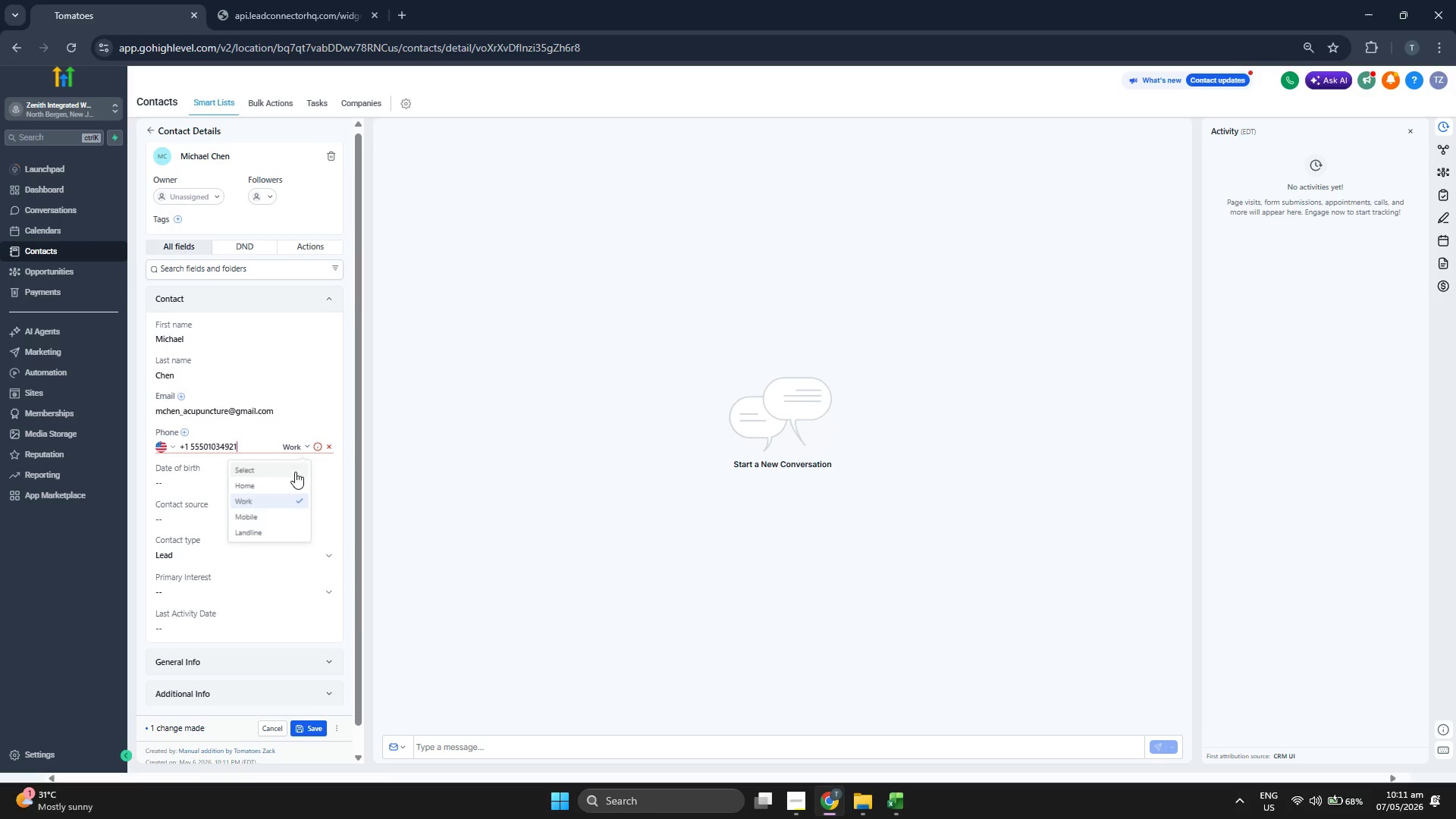 
left_click([278, 513])
 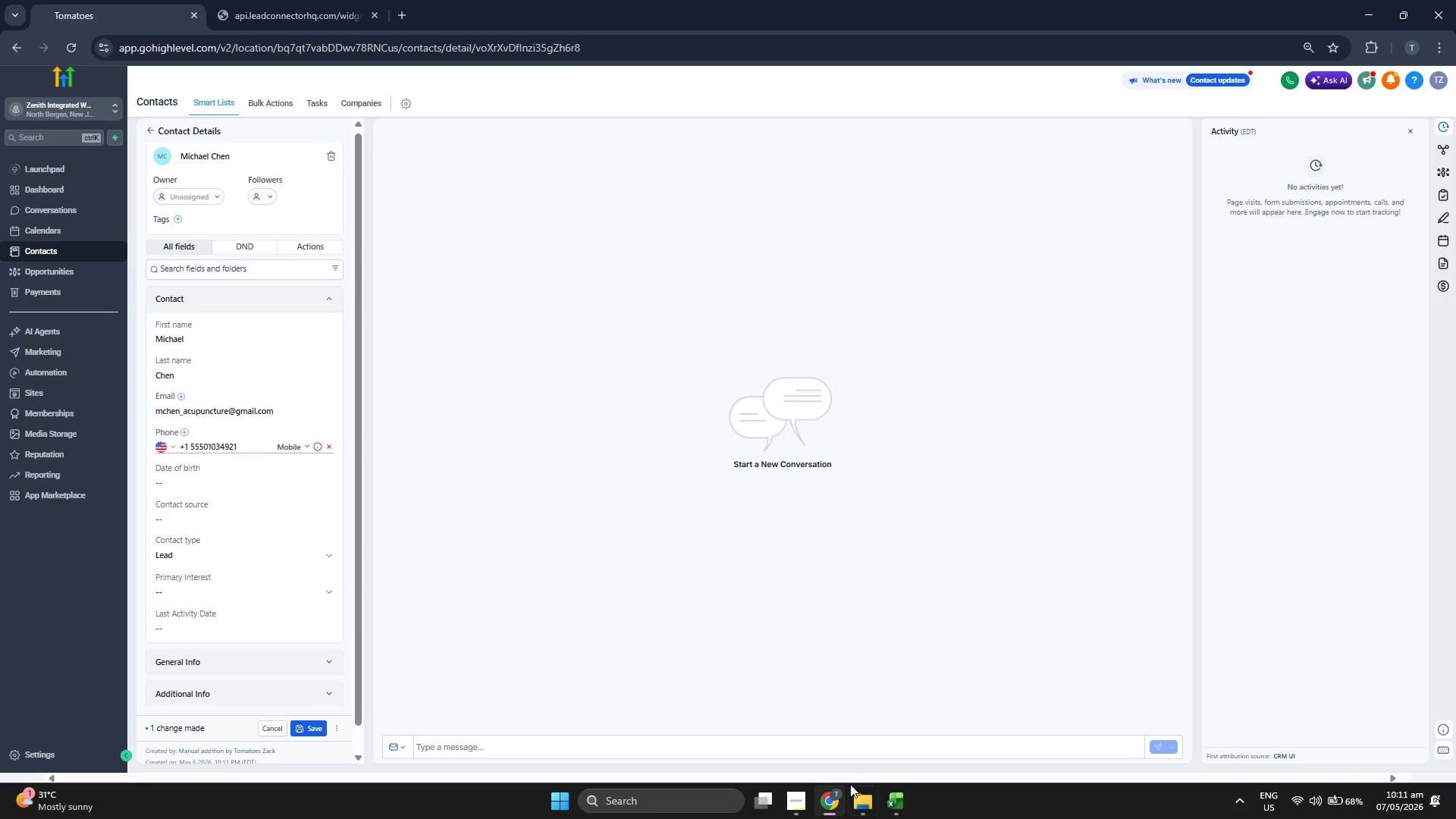 
left_click([890, 803])
 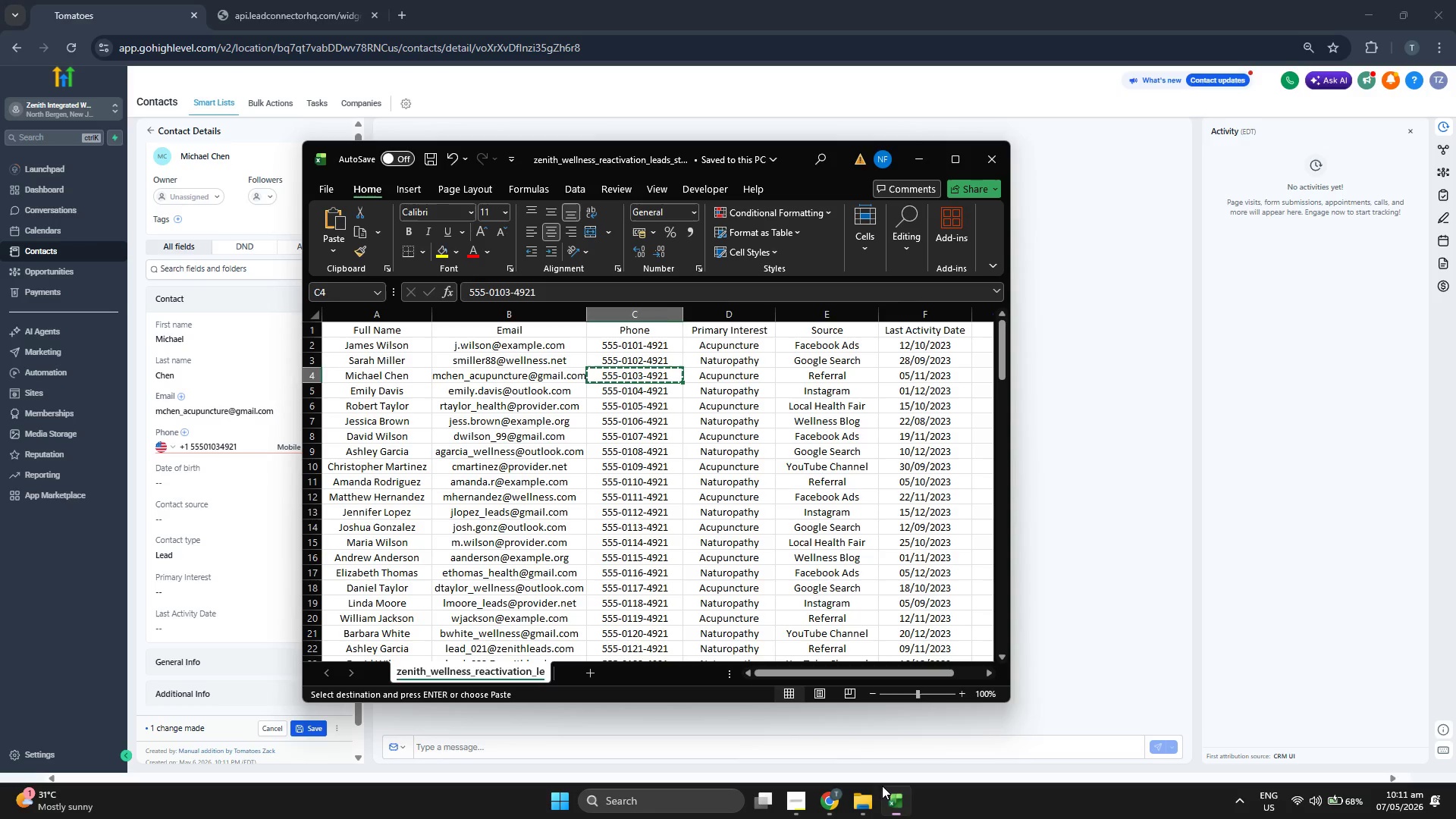 
key(ArrowRight)
 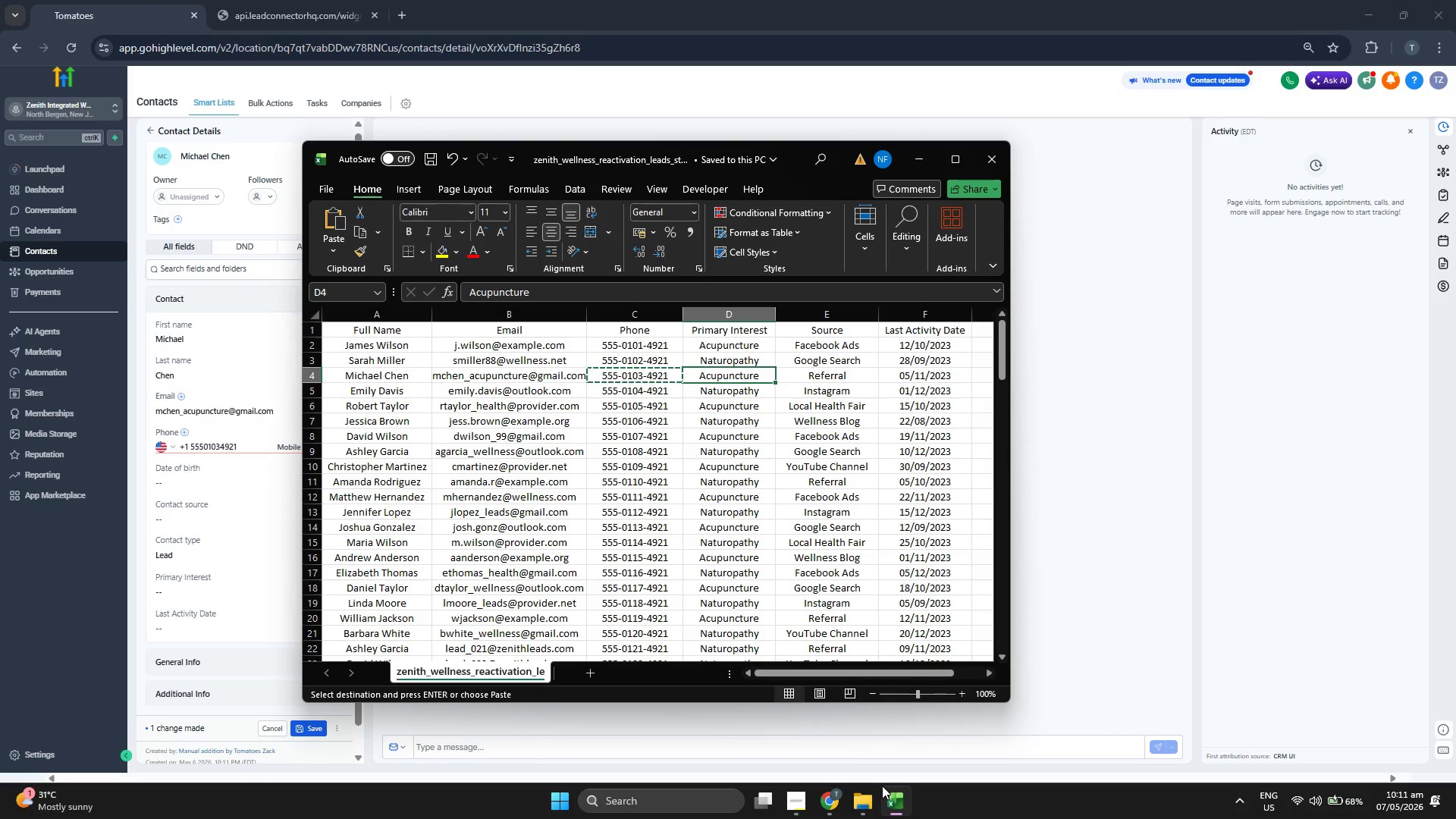 
key(ArrowRight)
 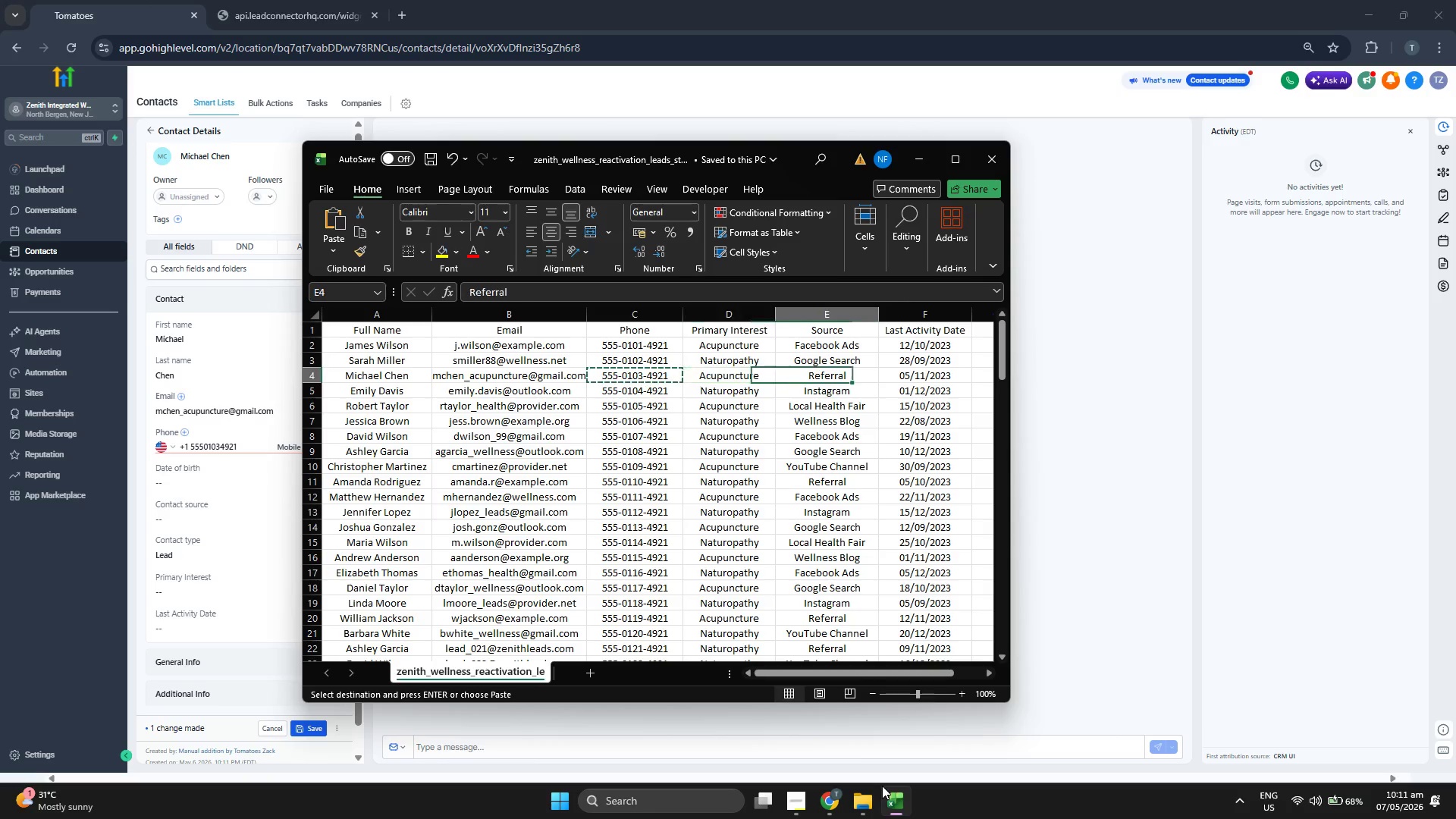 
key(Control+ControlLeft)
 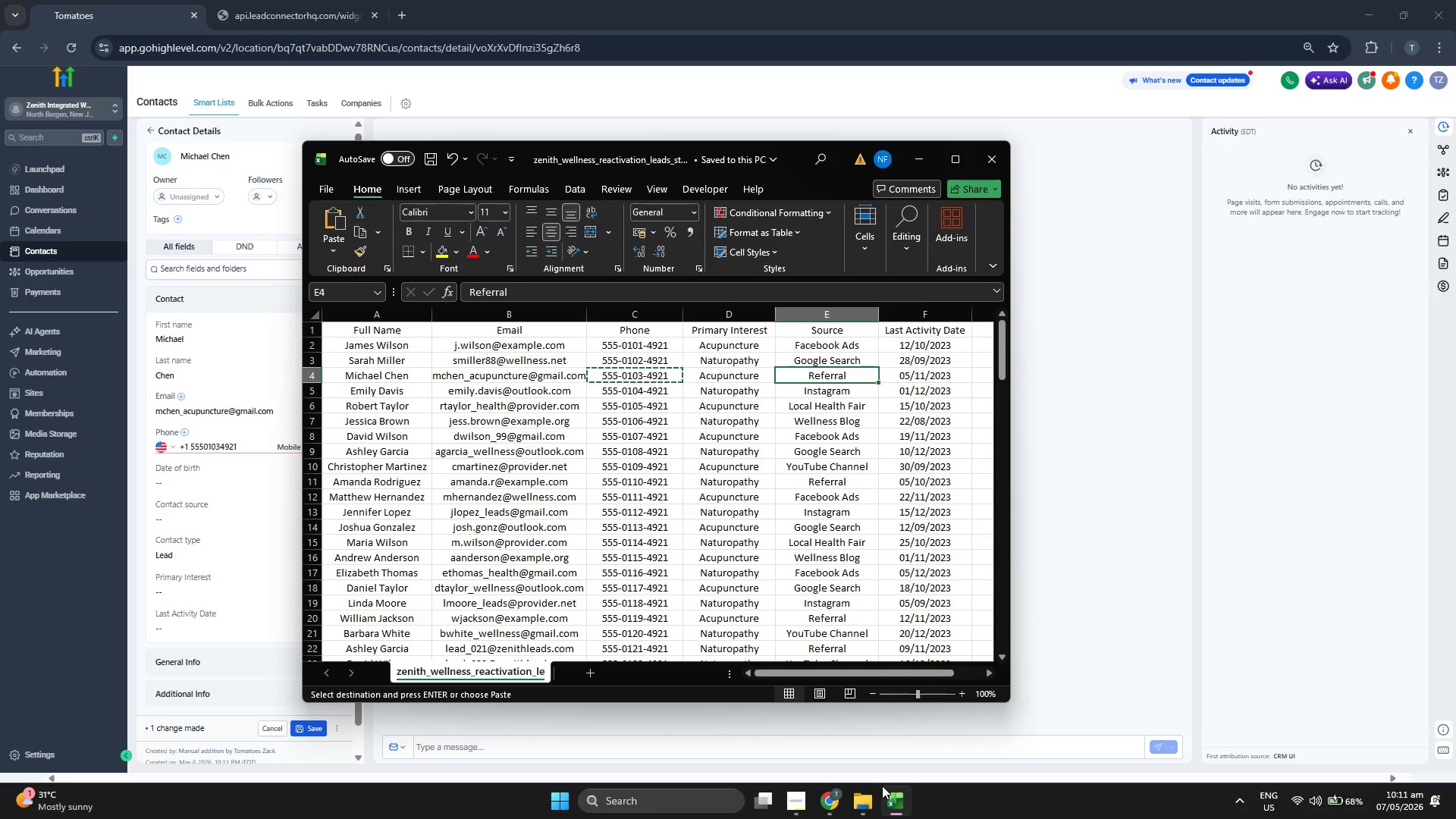 
key(Control+C)
 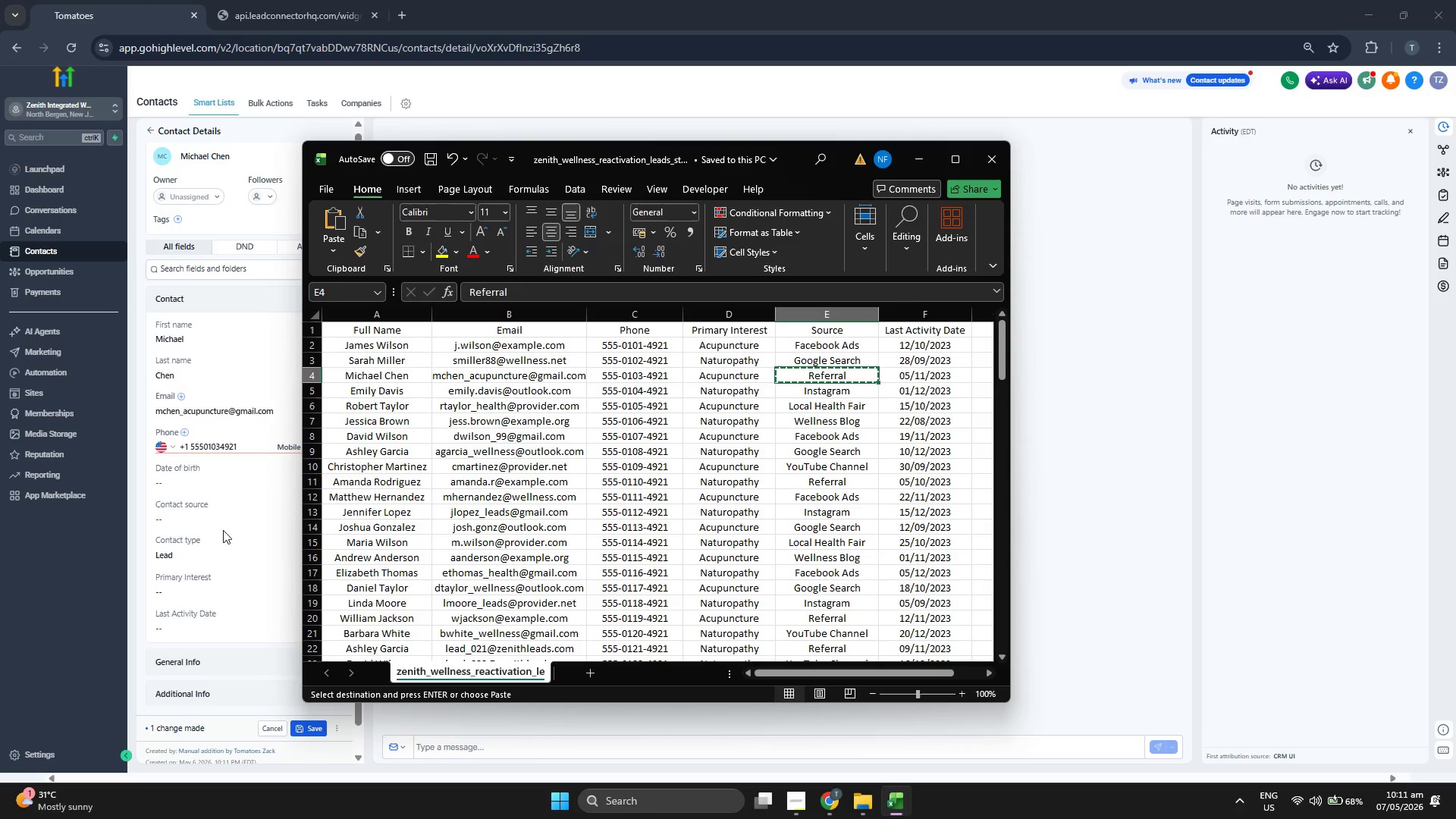 
left_click([231, 520])
 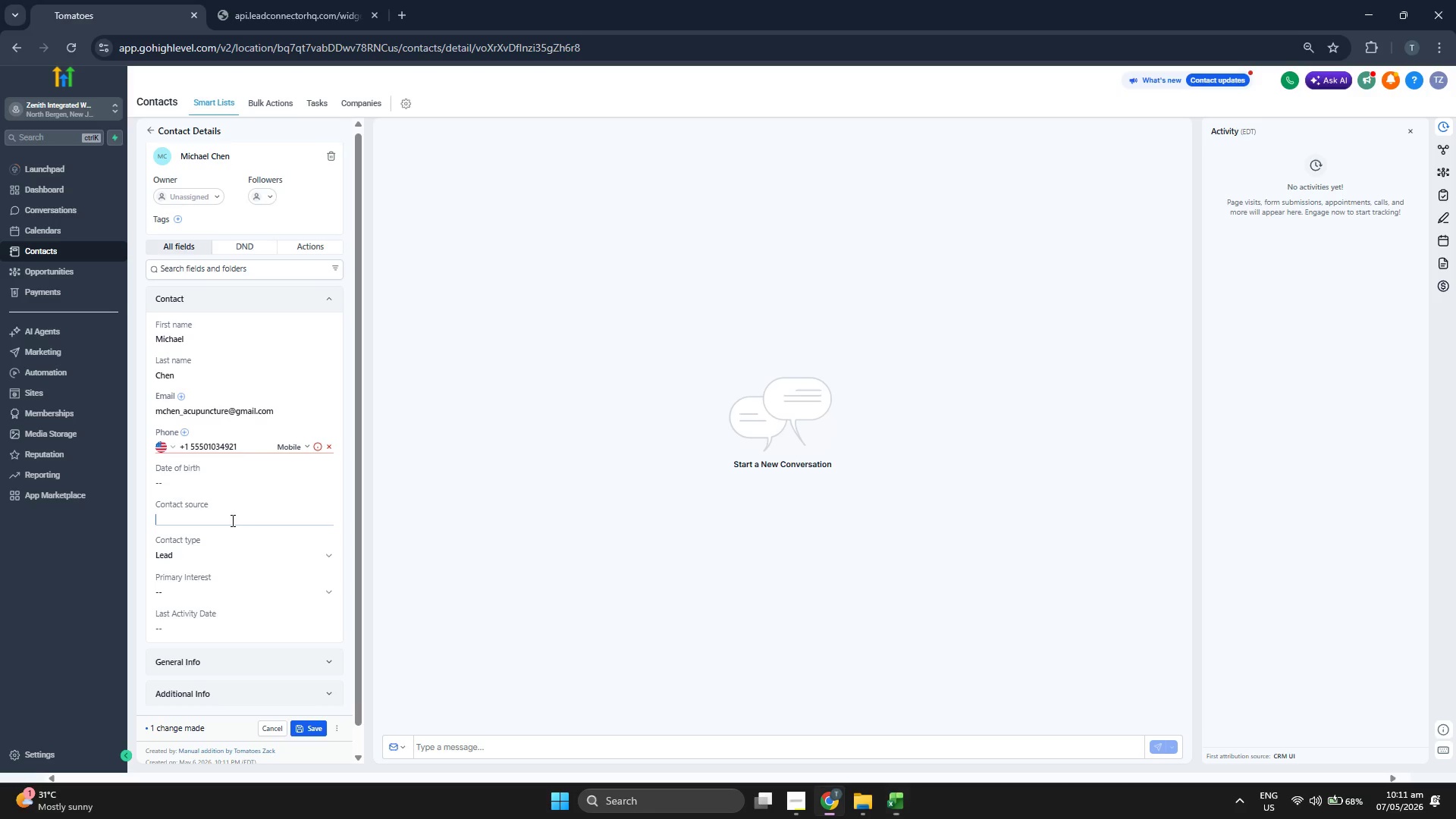 
key(Control+V)
 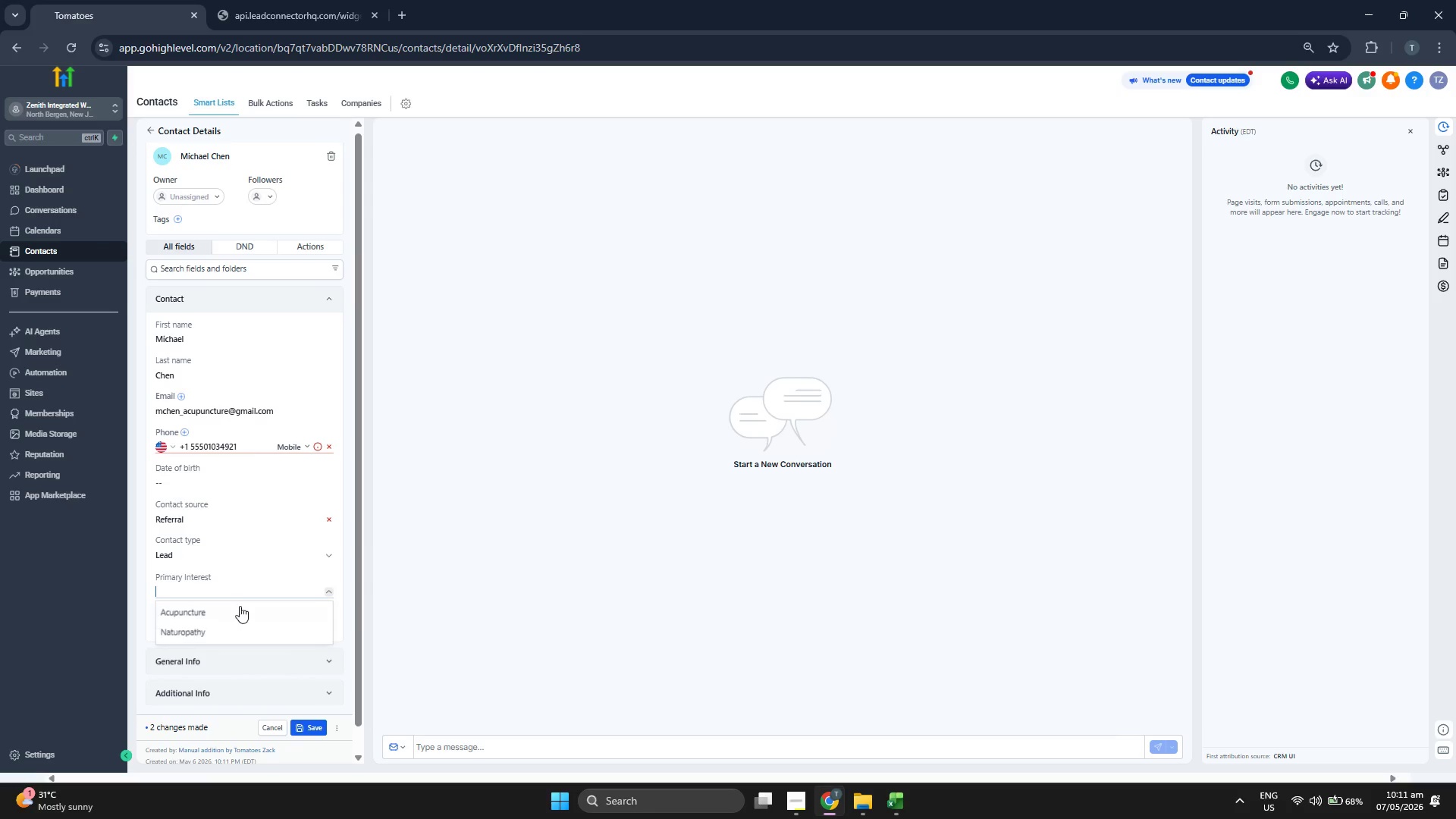 
double_click([238, 610])
 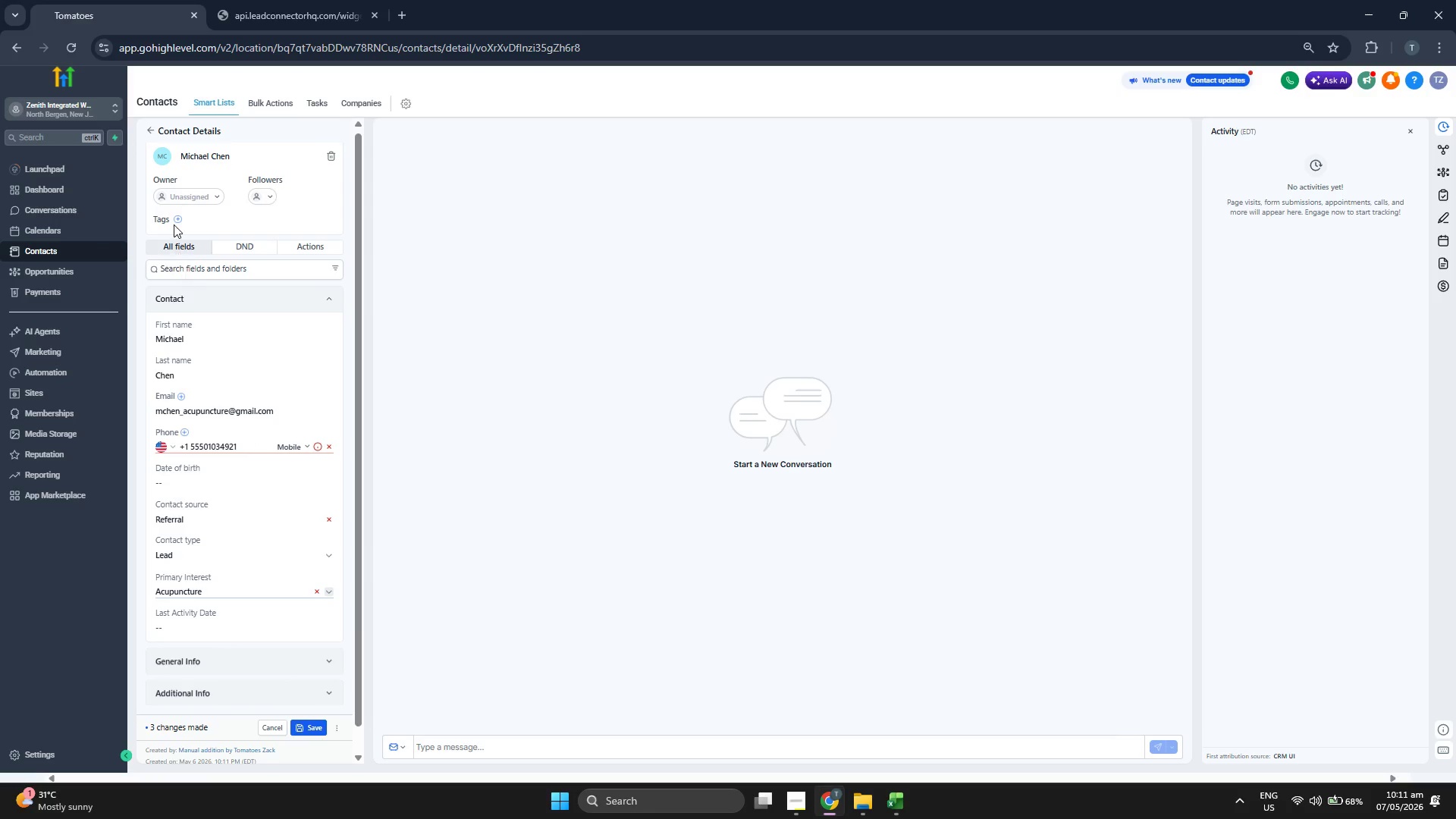 
left_click([175, 223])
 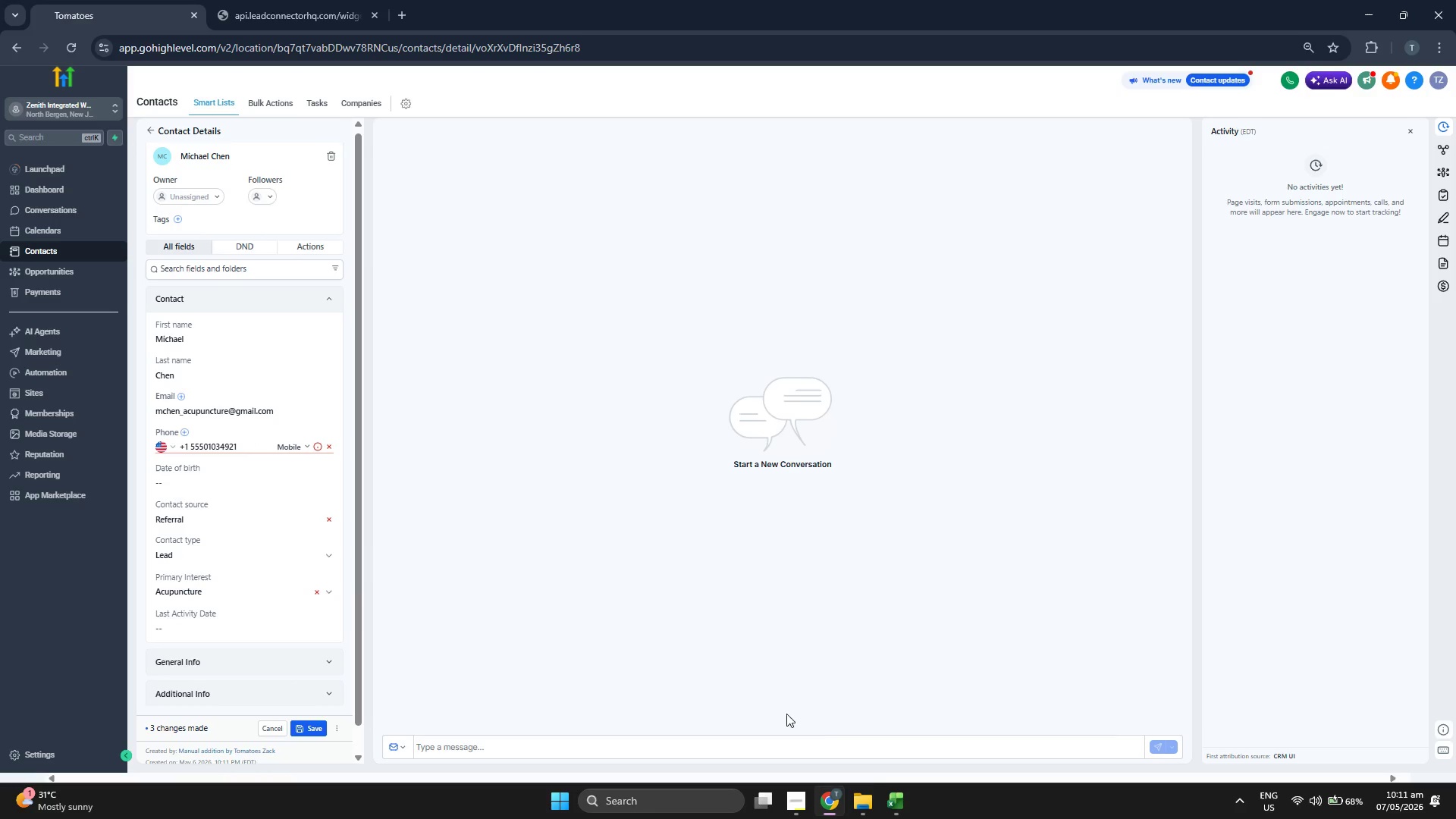 
left_click([902, 803])
 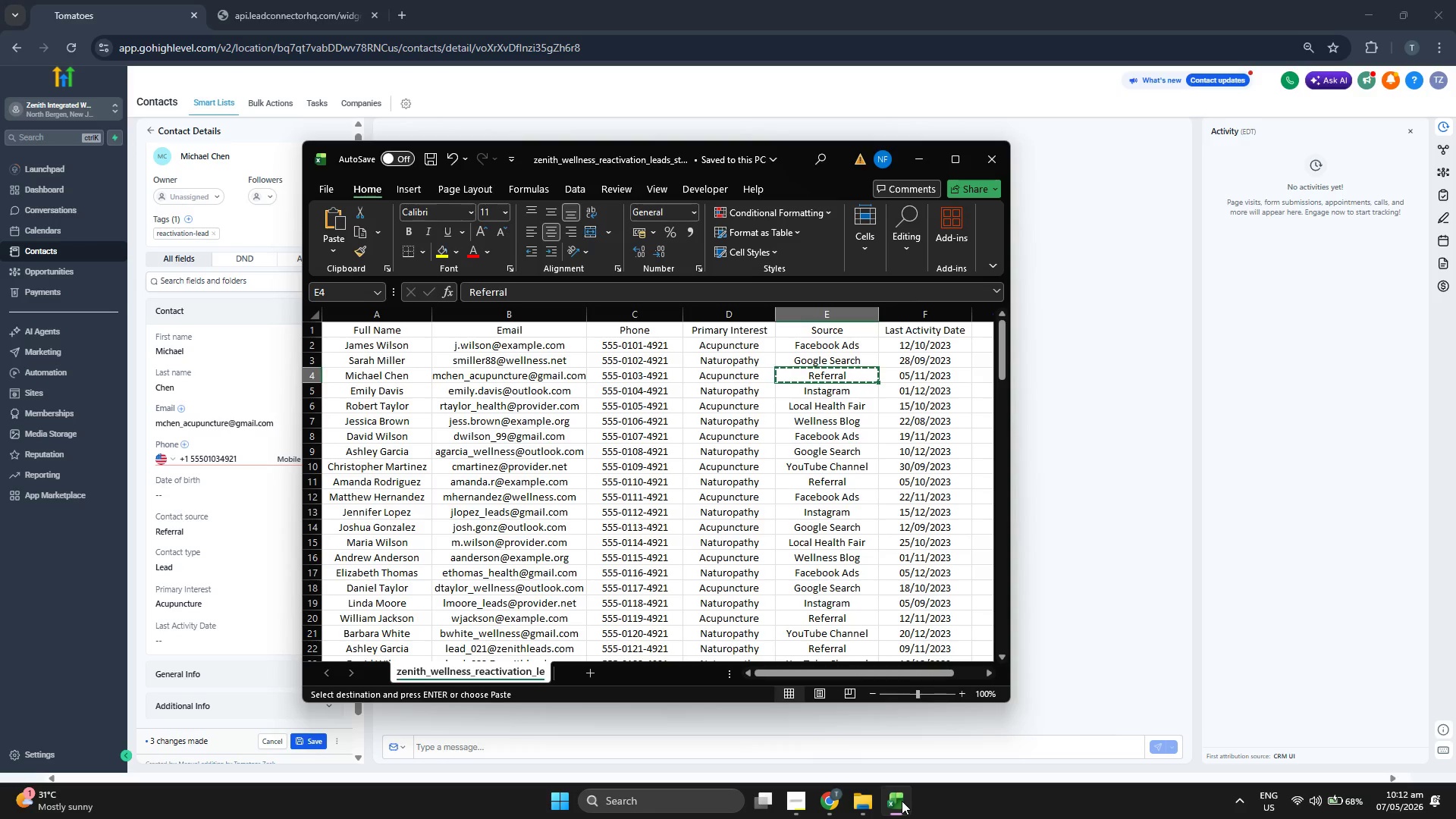 
key(ArrowUp)
 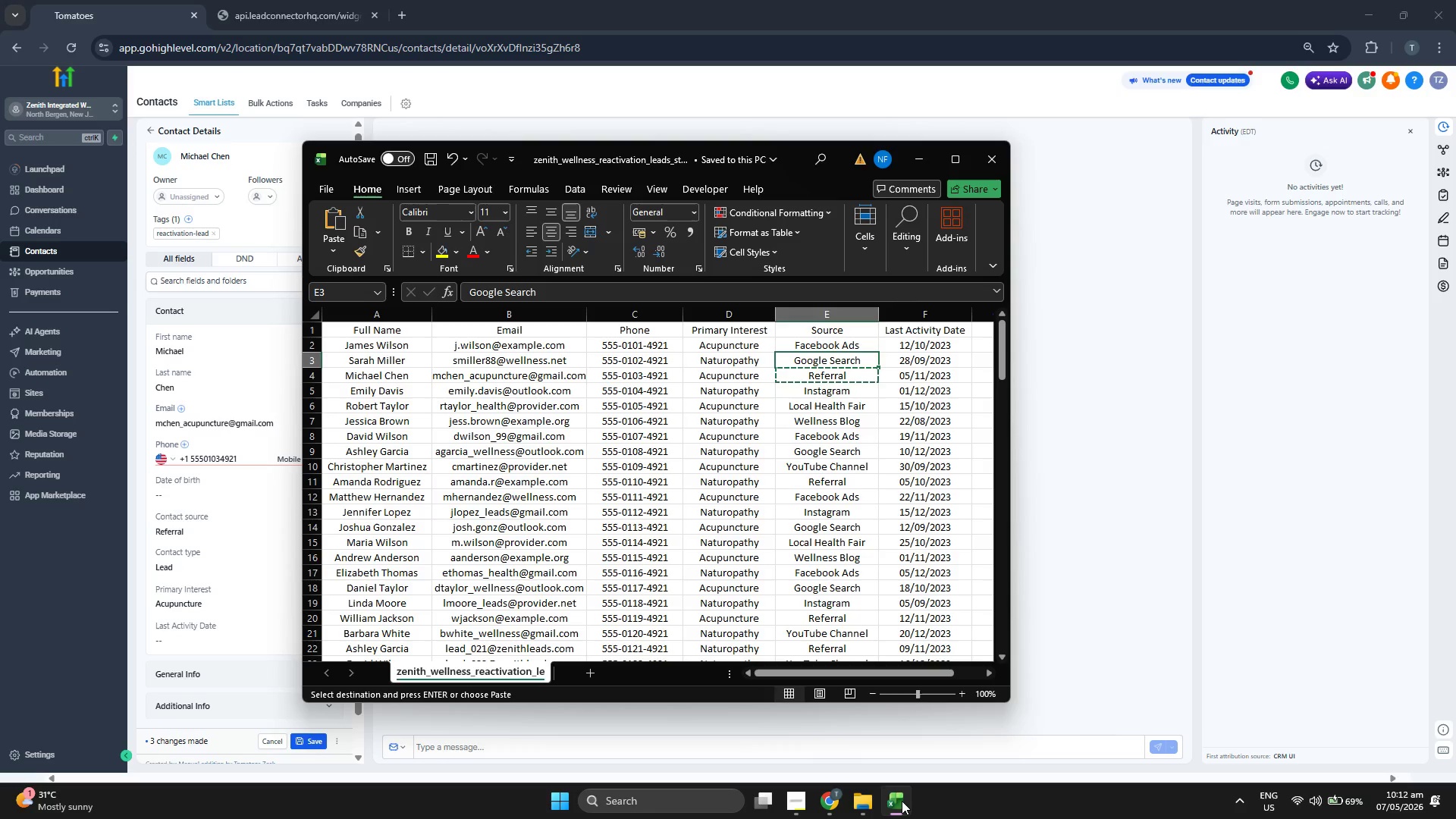 
key(ArrowLeft)
 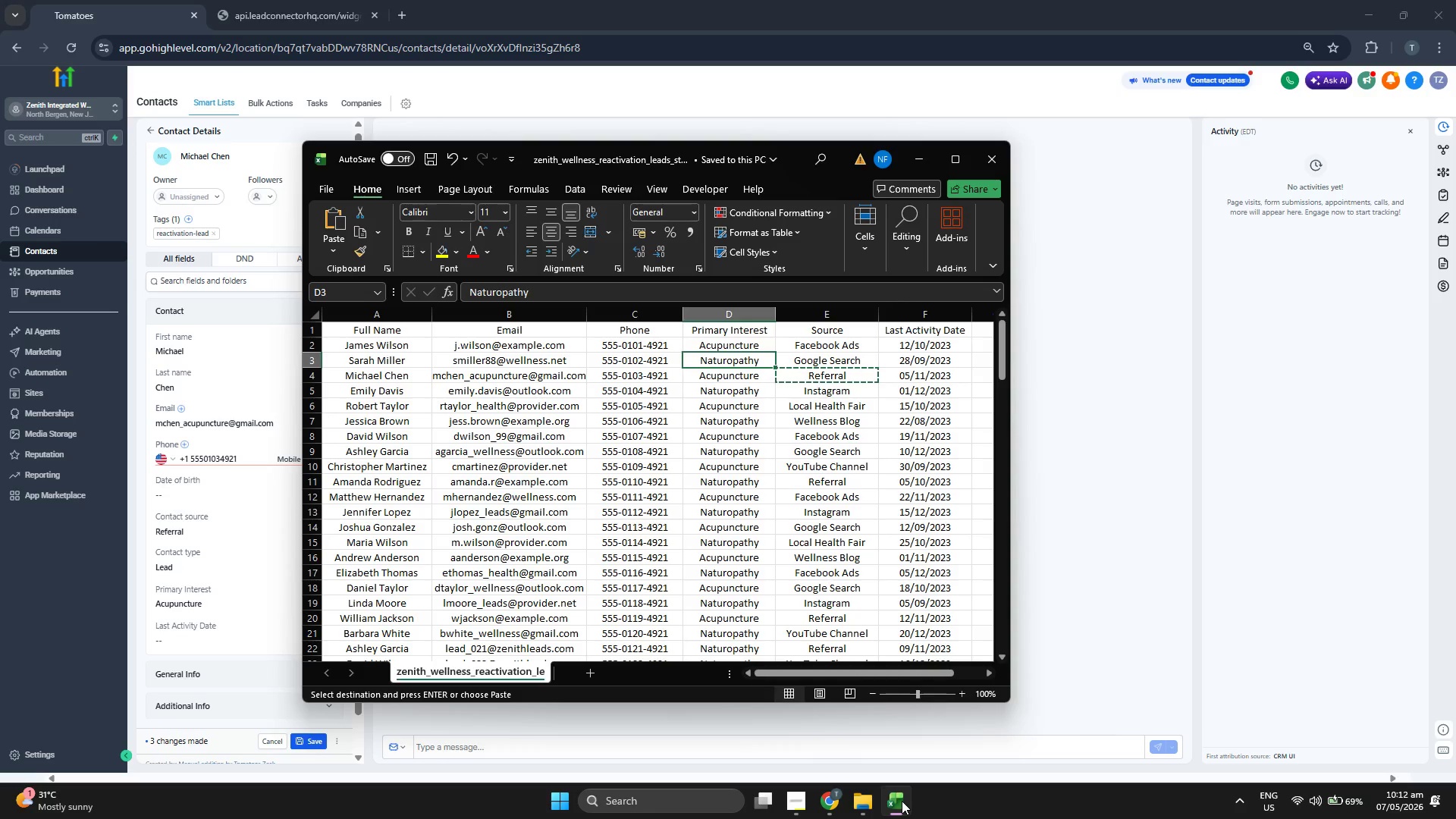 
key(ArrowLeft)
 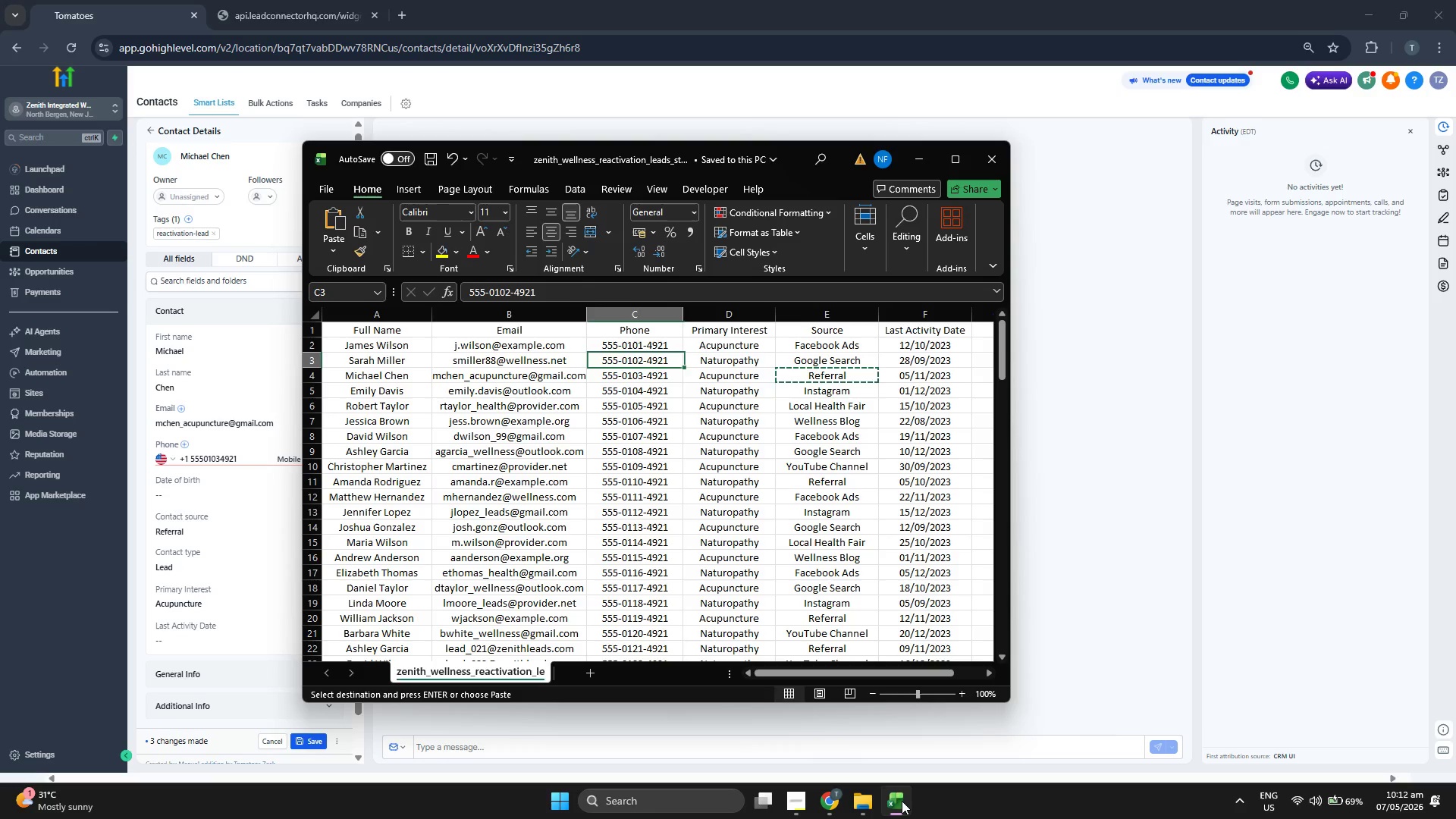 
key(ArrowLeft)
 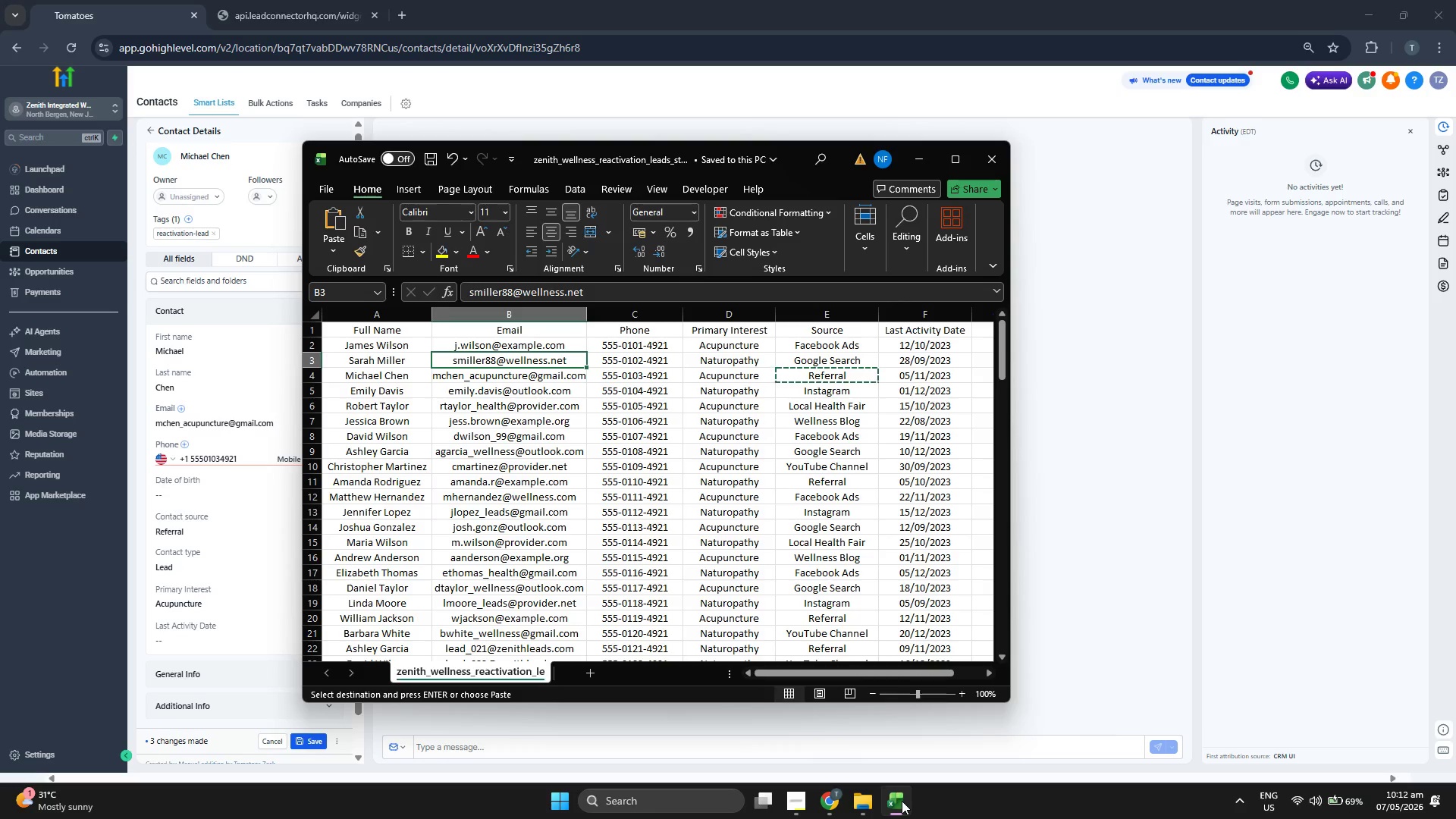 
key(Control+C)
 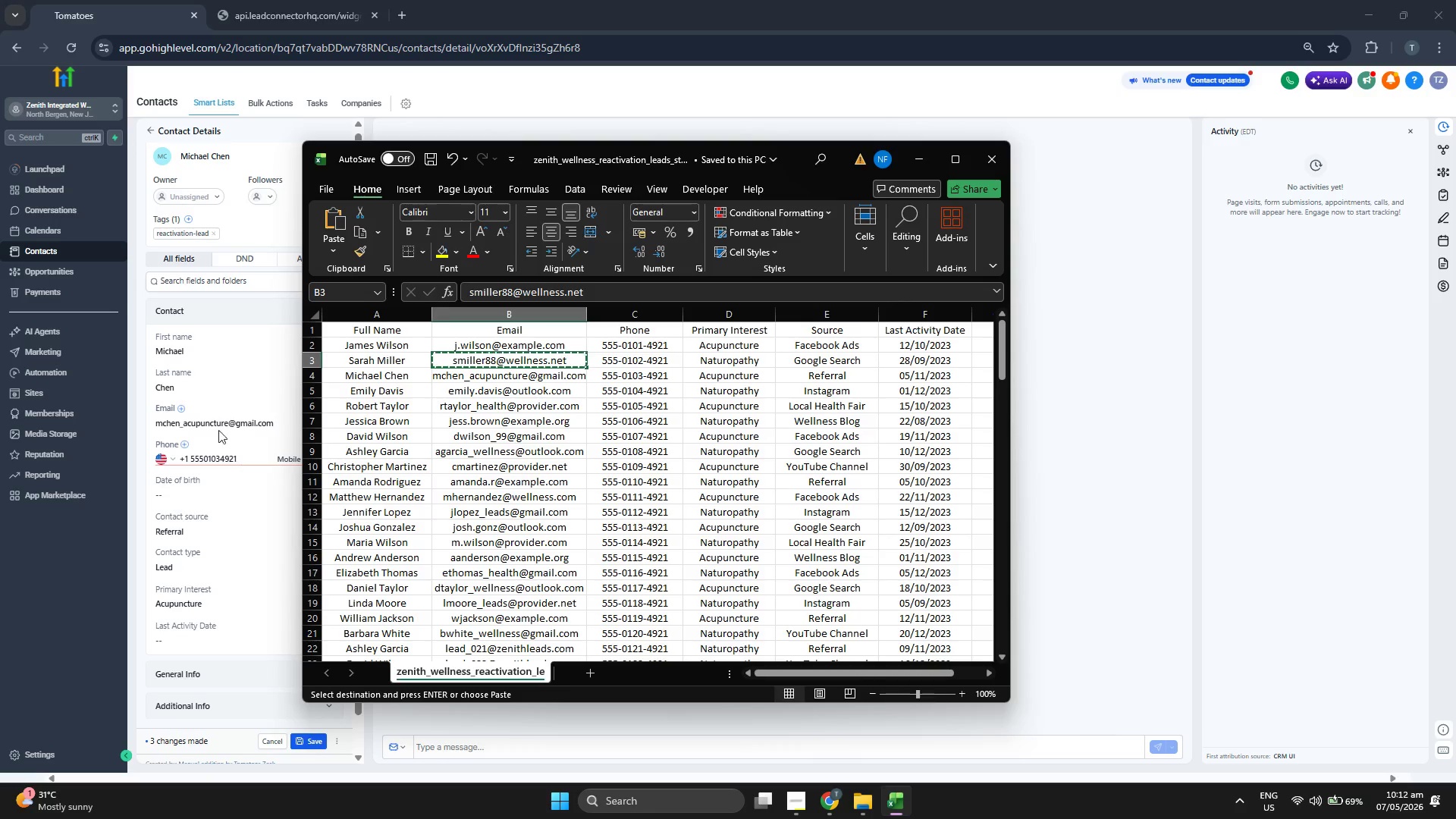 
double_click([219, 421])
 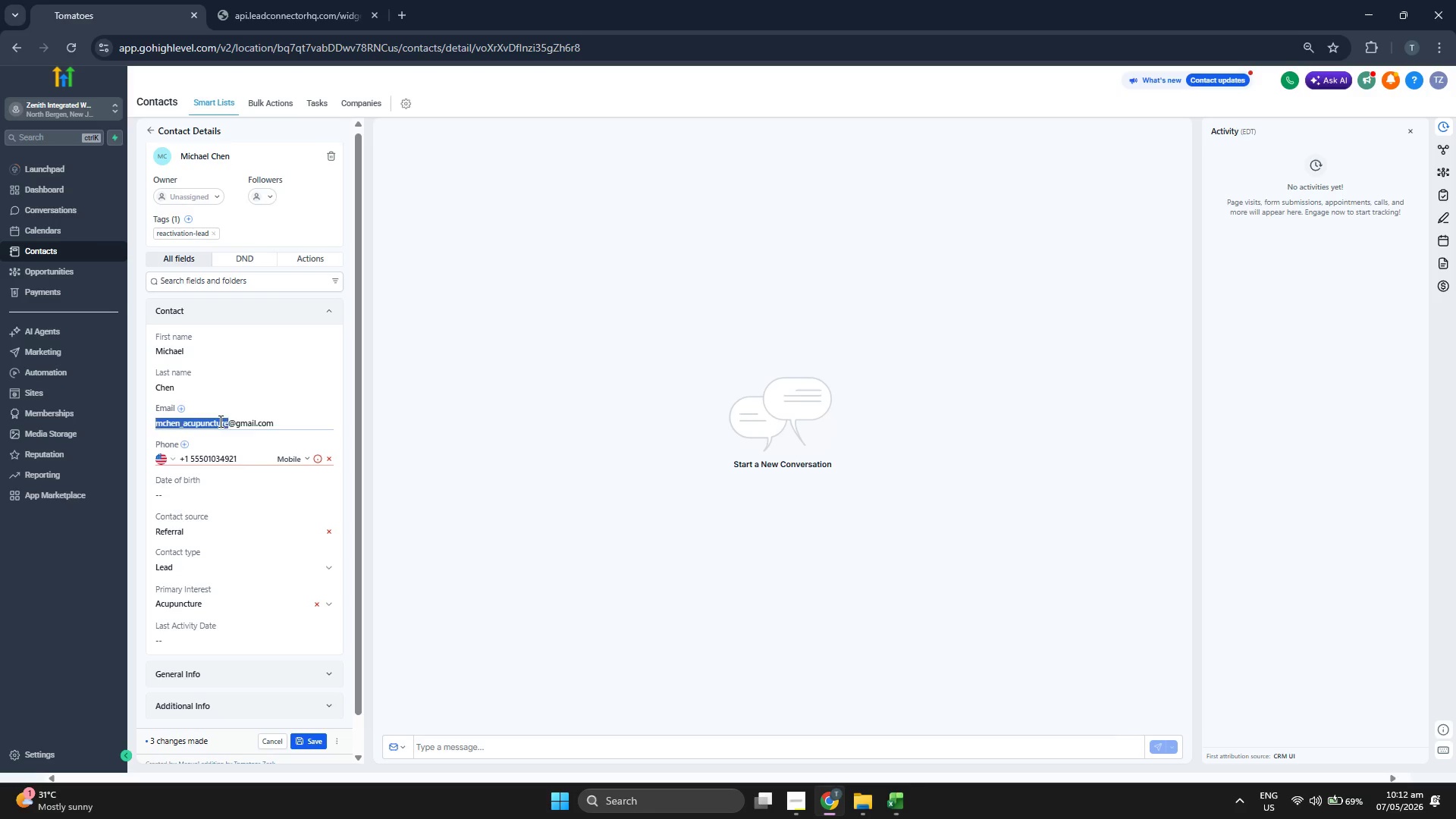 
triple_click([219, 421])
 